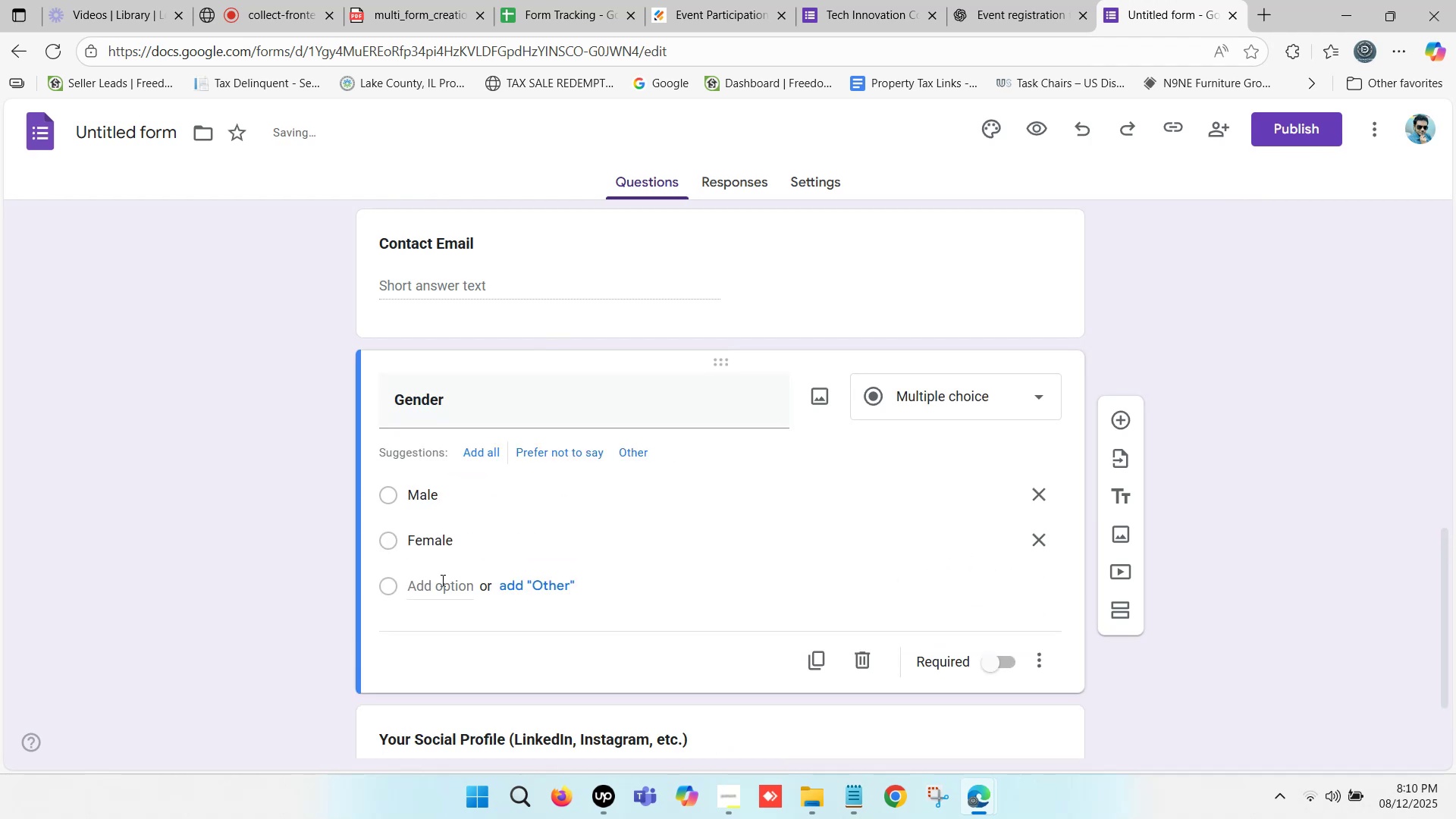 
left_click([441, 582])
 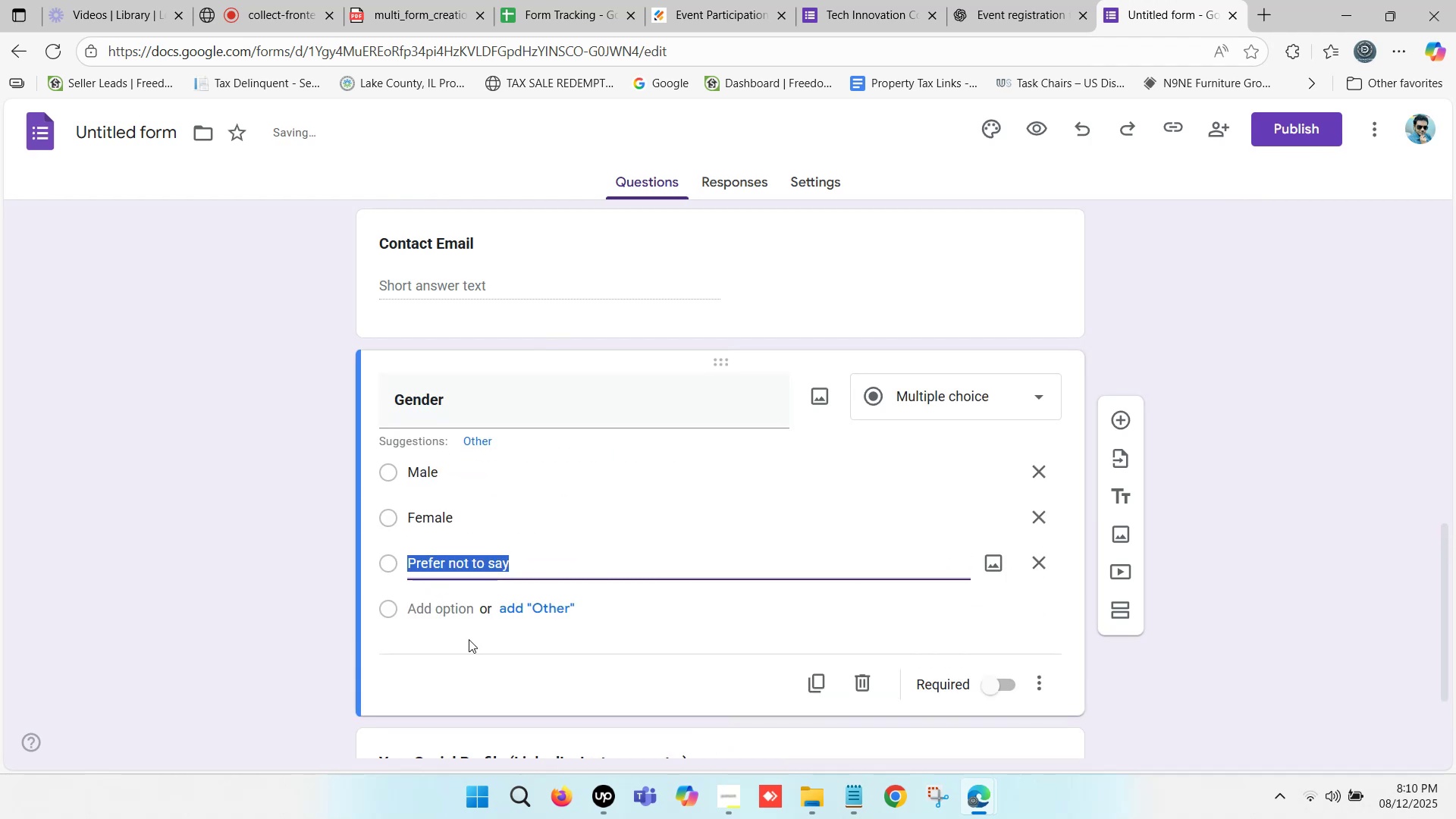 
left_click([450, 609])
 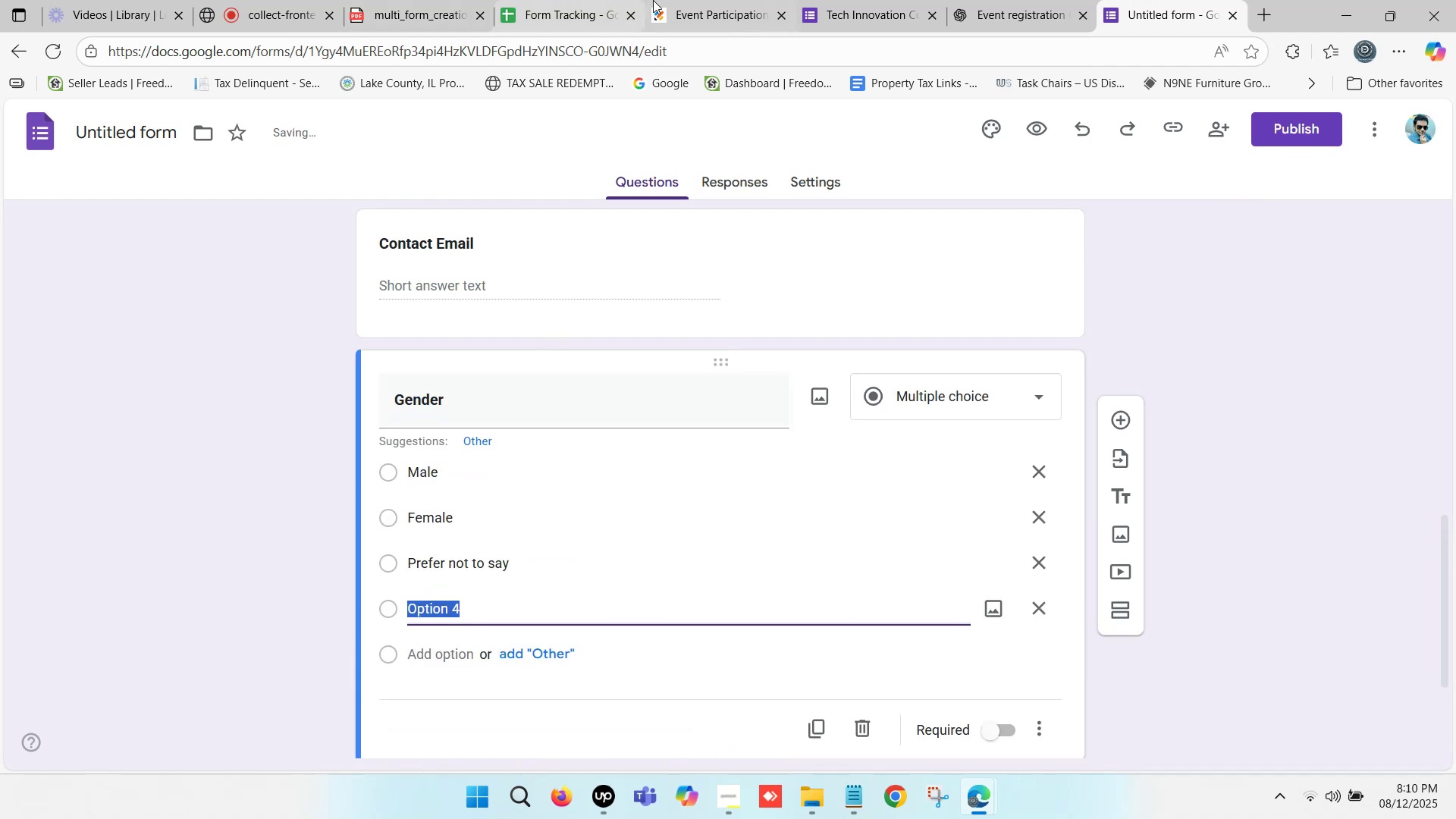 
left_click([704, 0])
 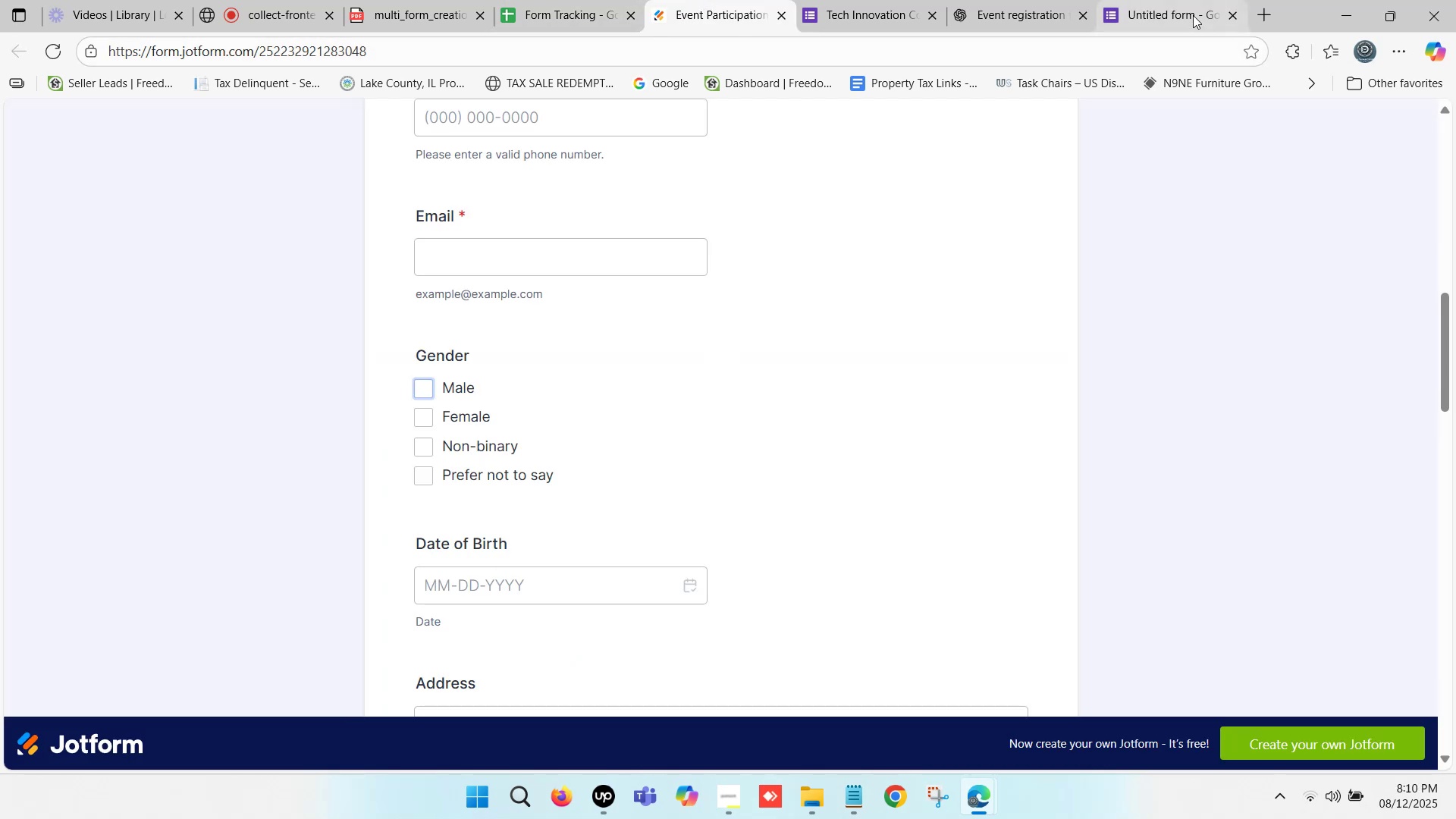 
left_click([1169, 0])
 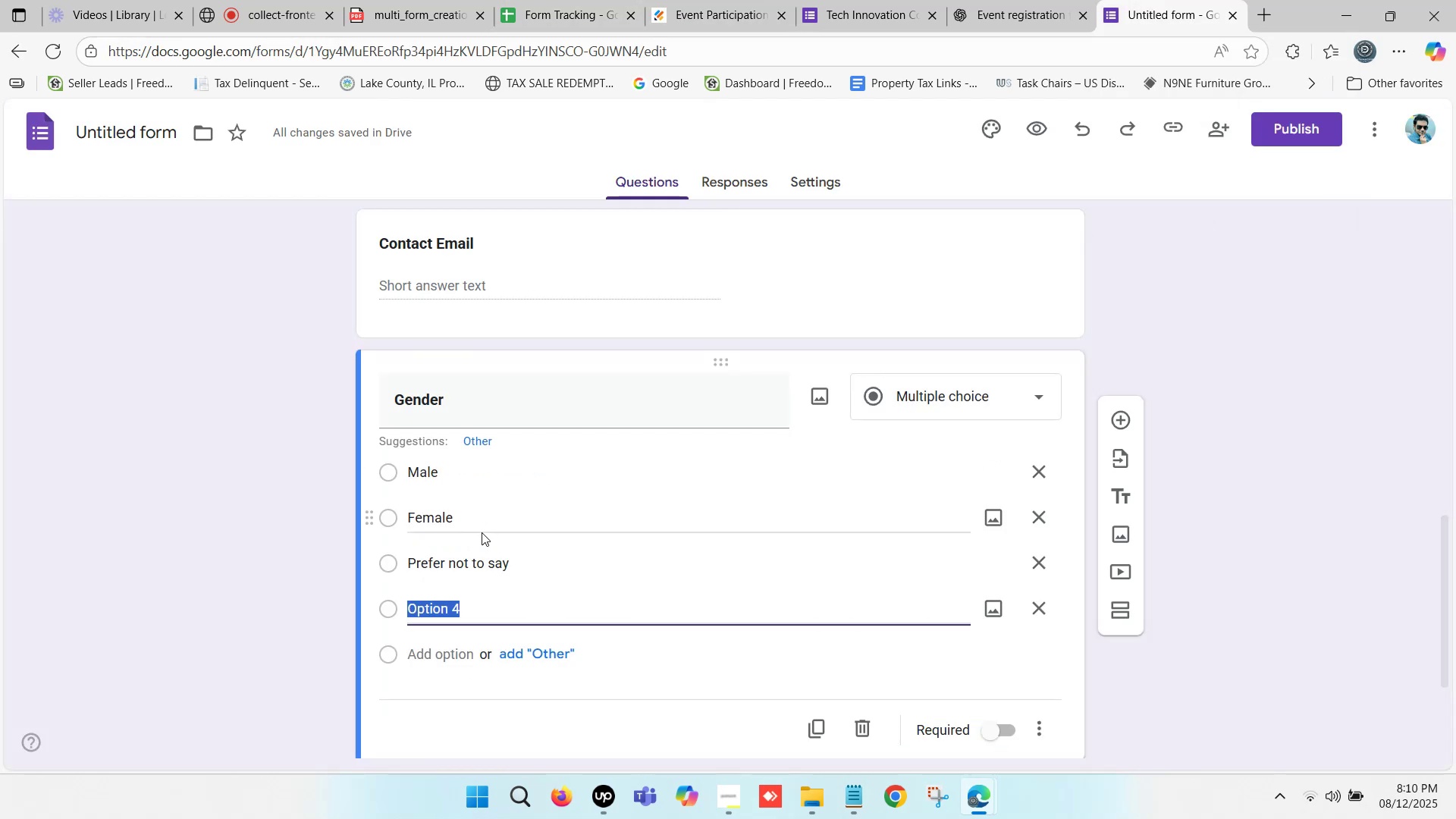 
type(Non-)
 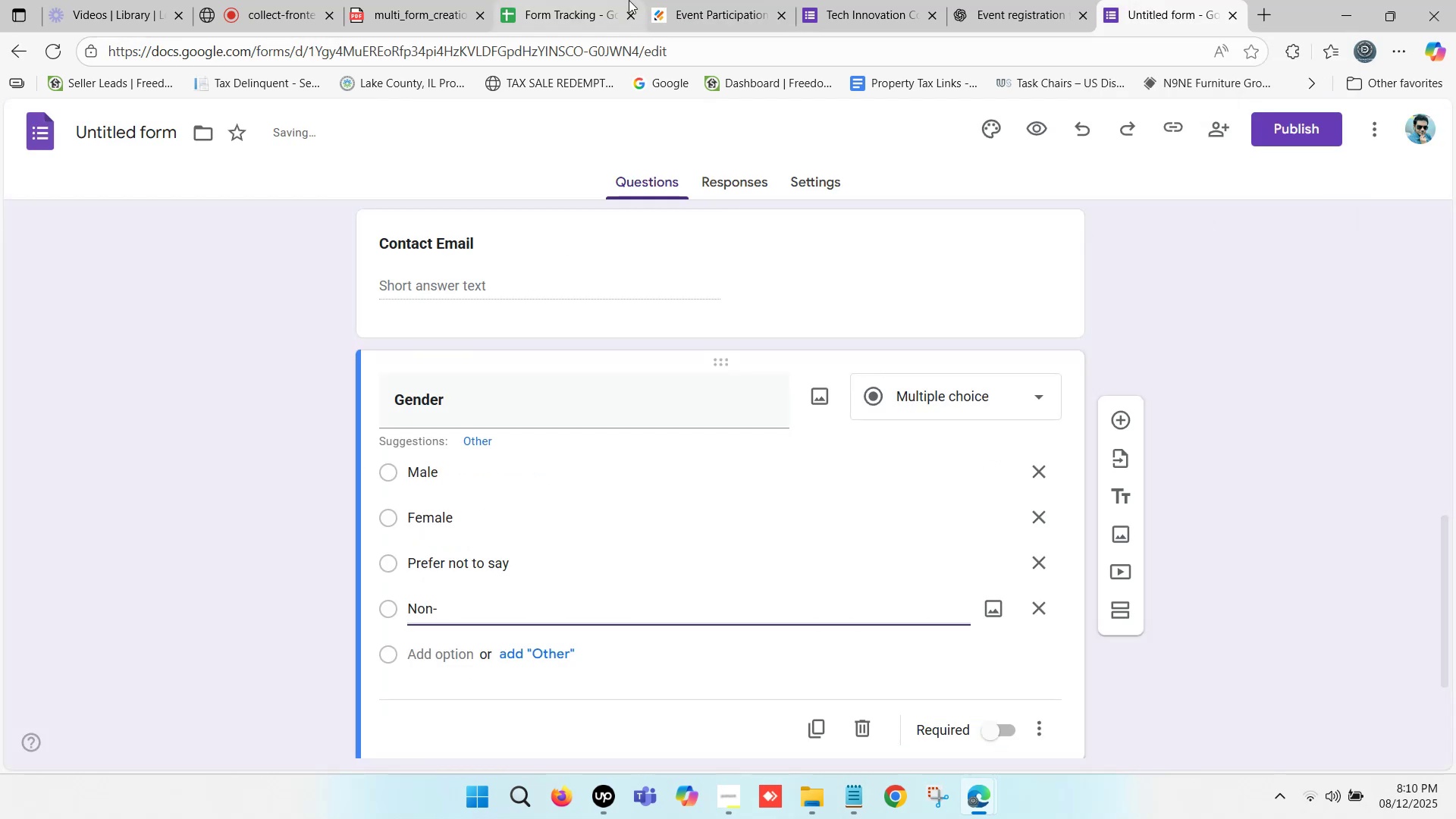 
left_click([735, 0])
 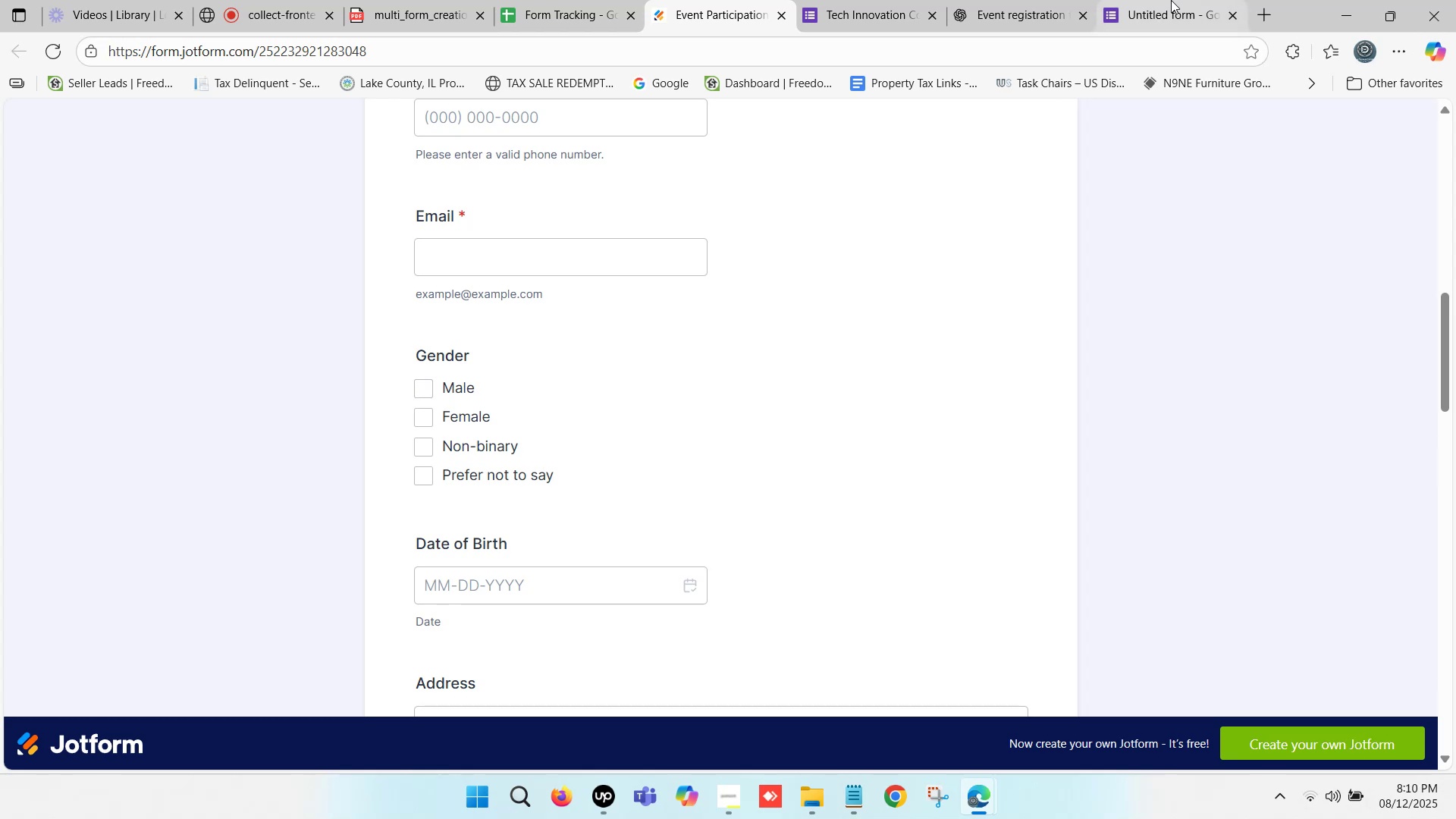 
left_click([1169, 0])
 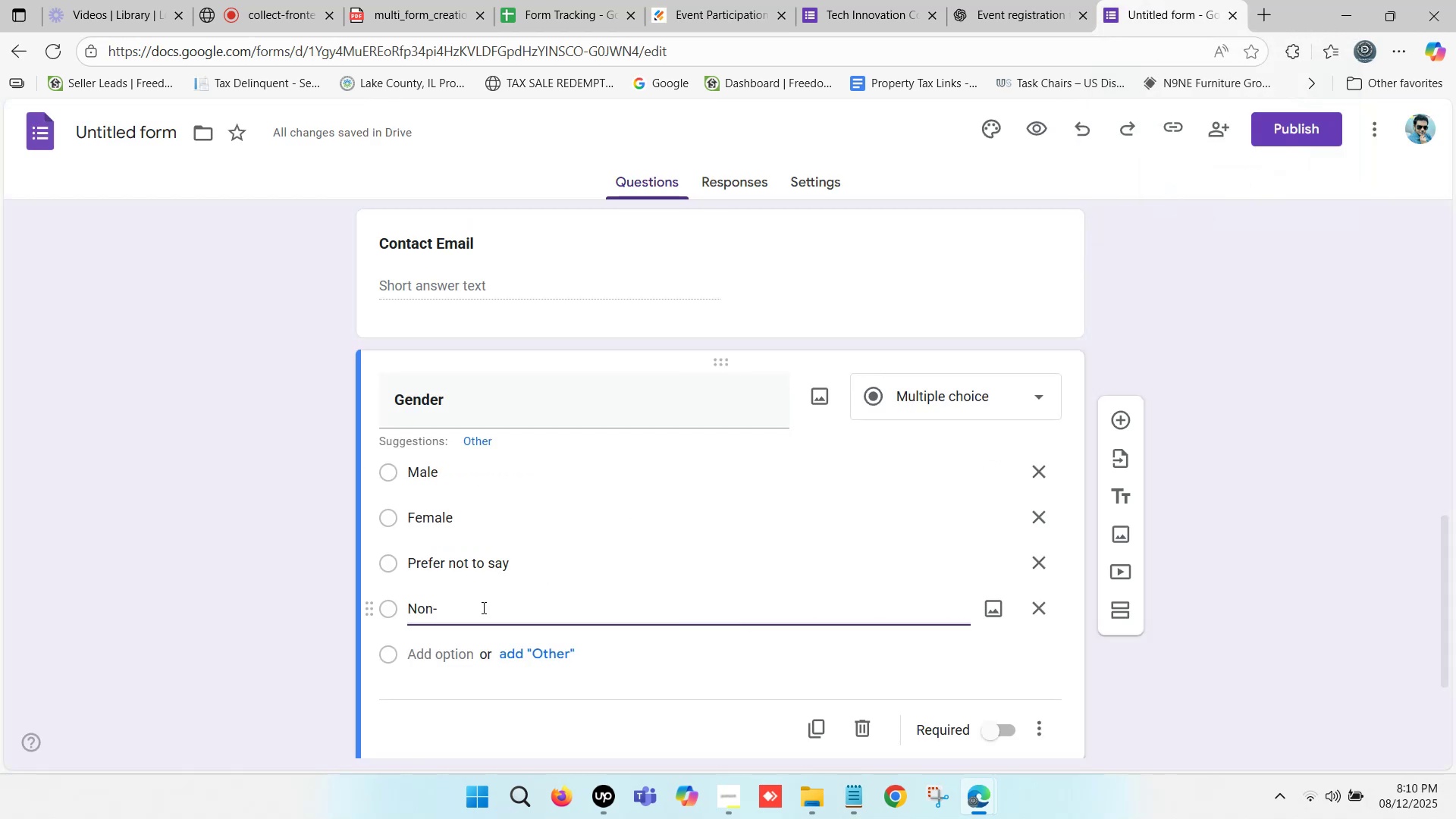 
type(binary)
 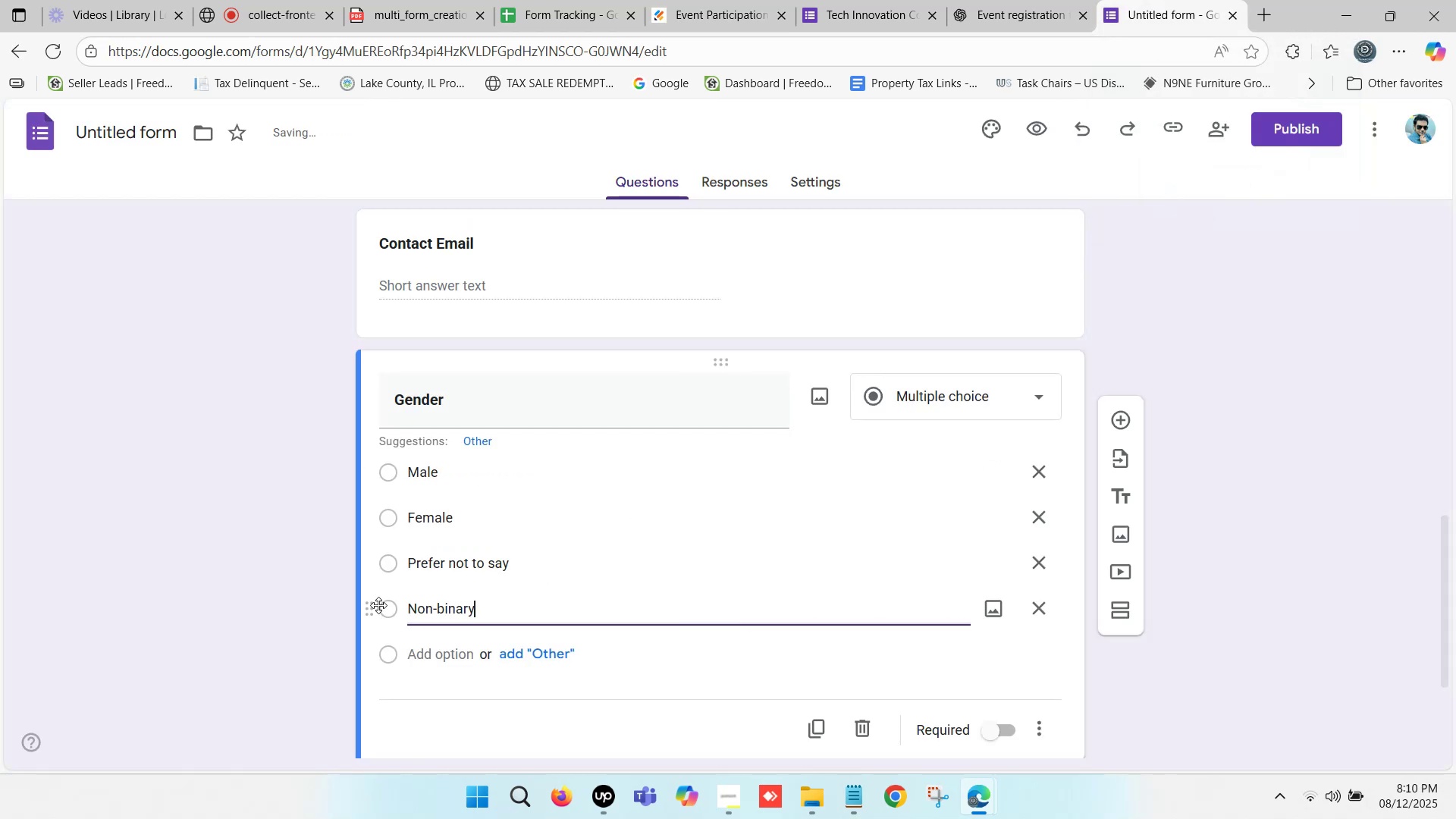 
left_click_drag(start_coordinate=[374, 605], to_coordinate=[385, 544])
 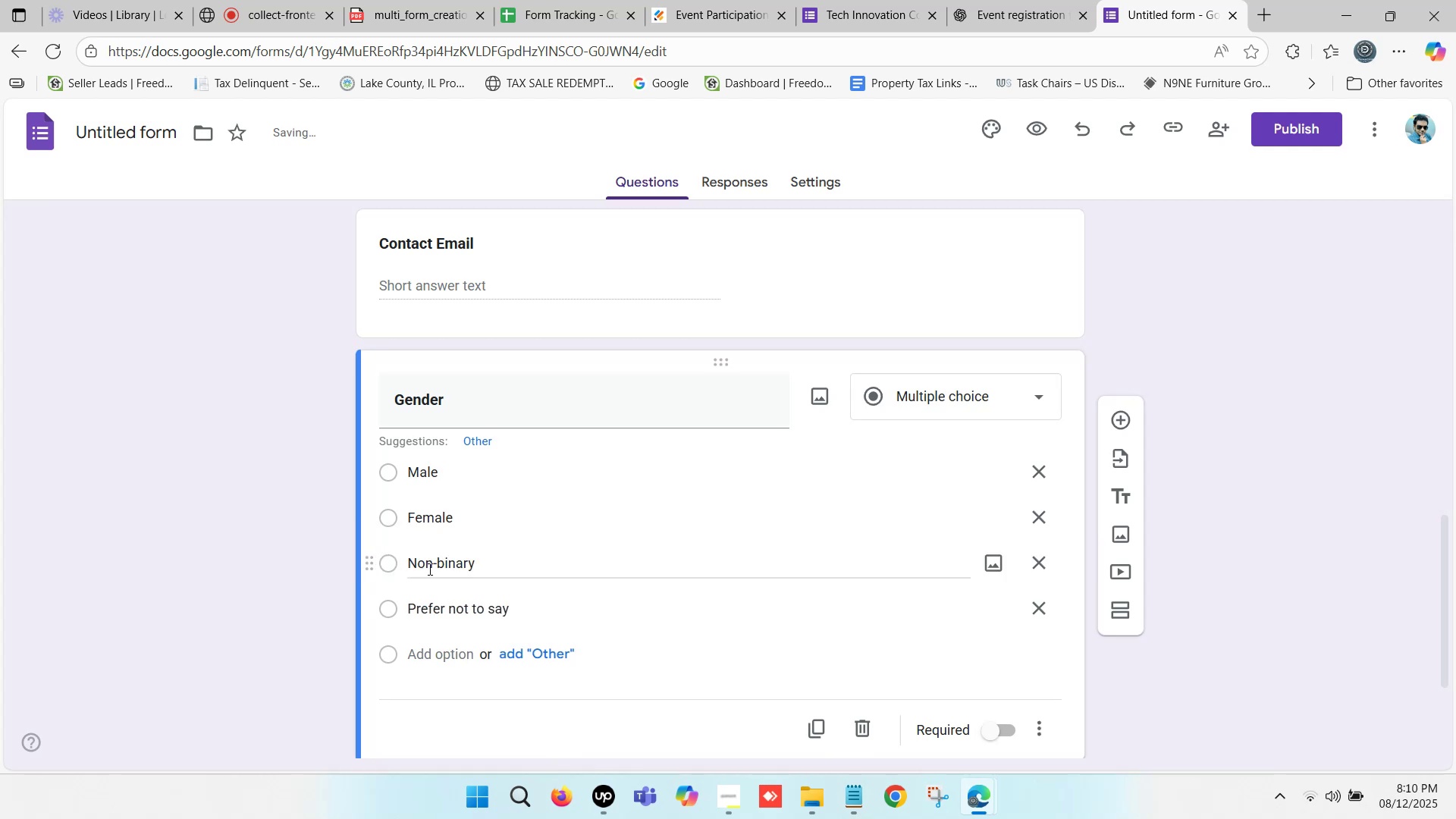 
scroll: coordinate [500, 599], scroll_direction: down, amount: 1.0
 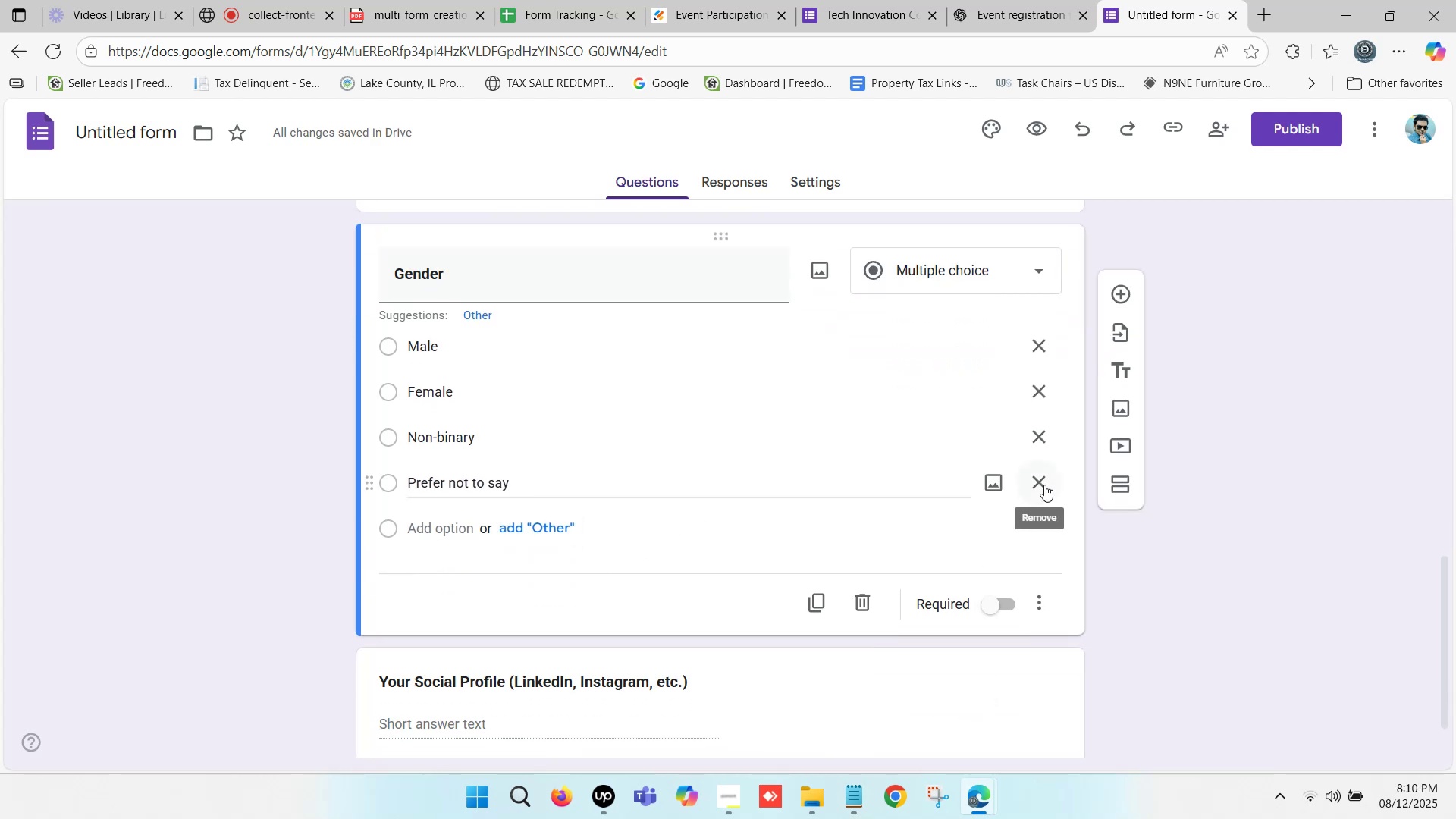 
left_click([1044, 485])
 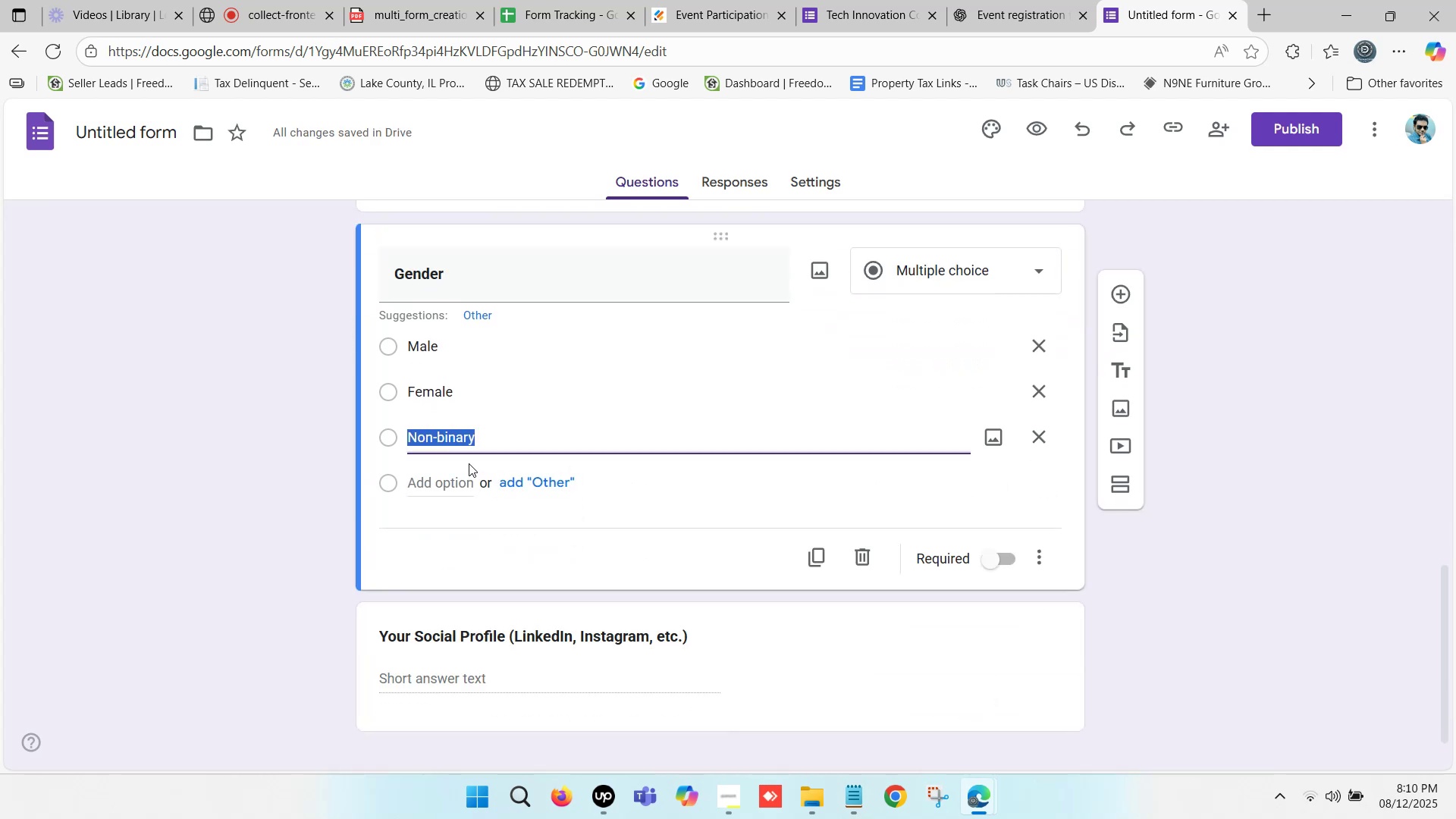 
left_click([457, 485])
 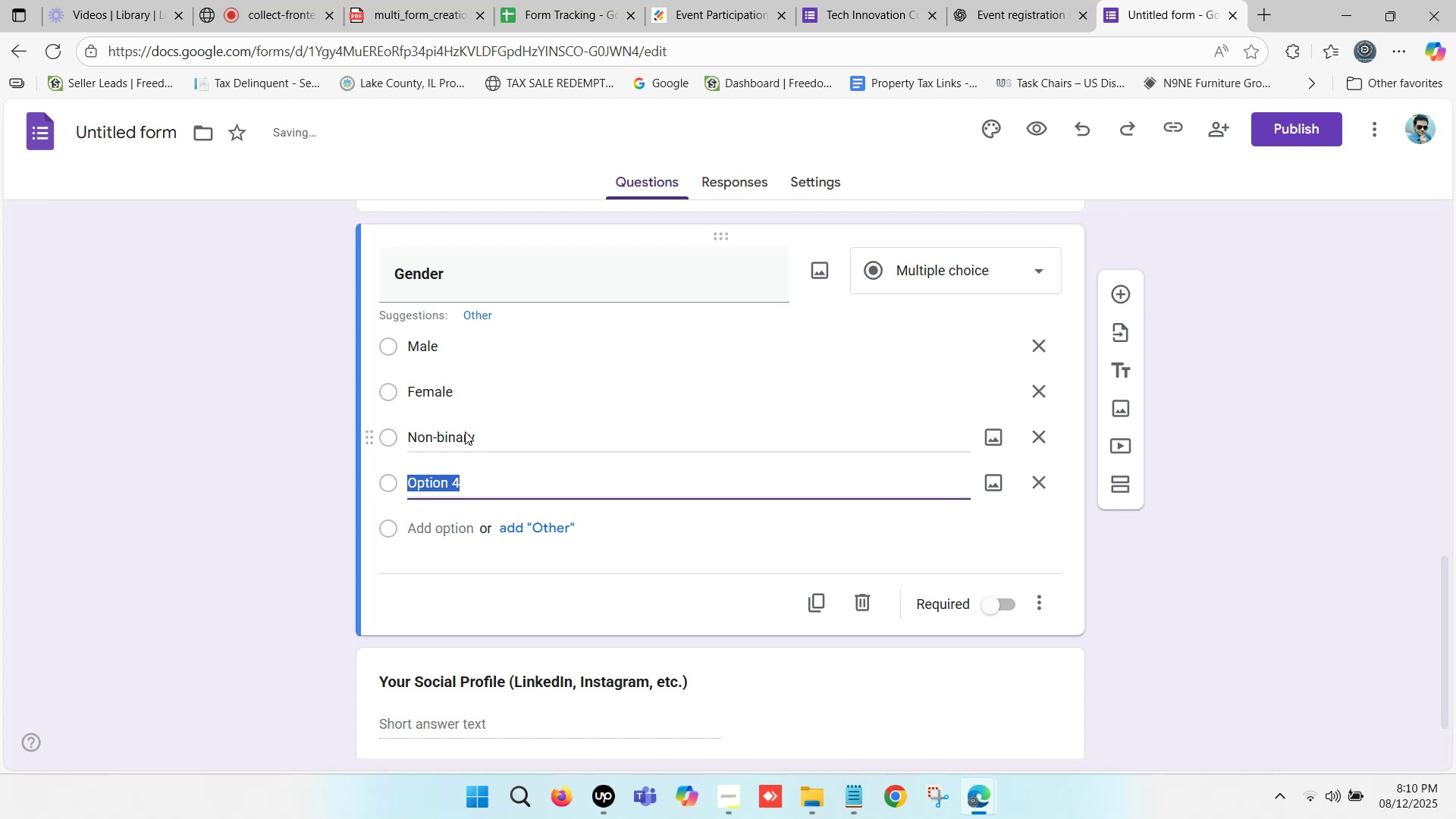 
left_click([719, 0])
 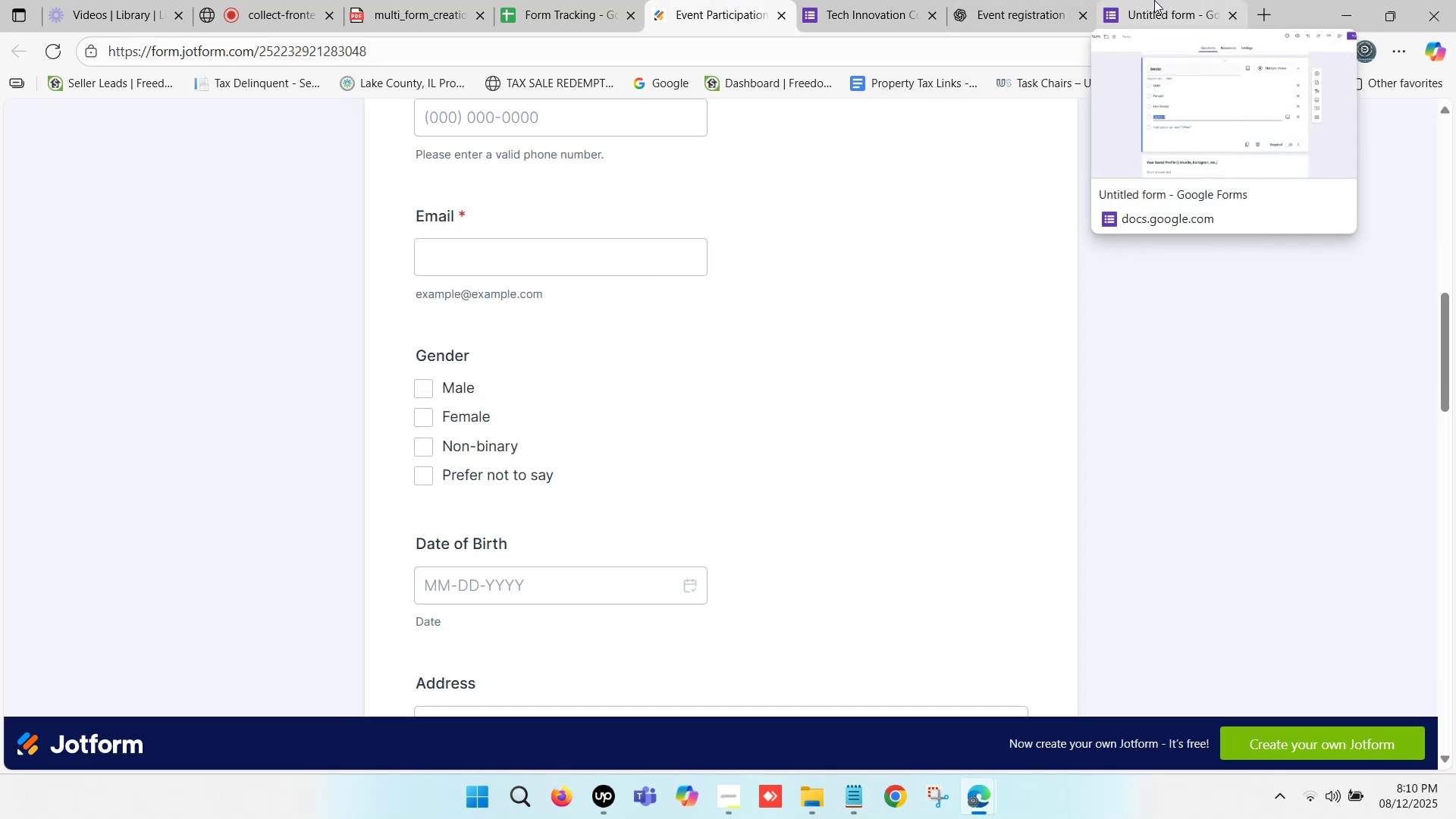 
left_click([1154, 0])
 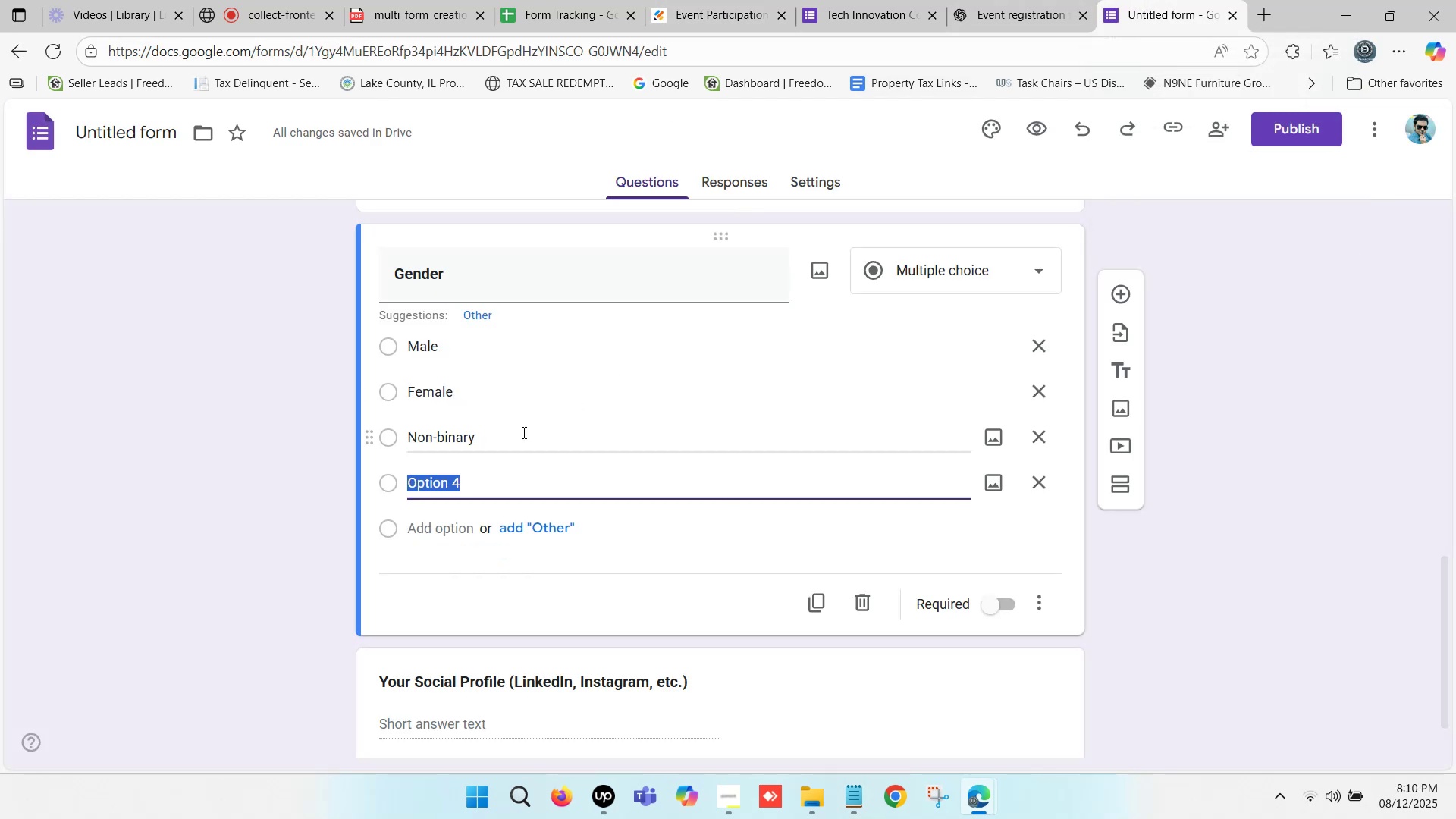 
type(Prefer not say)
 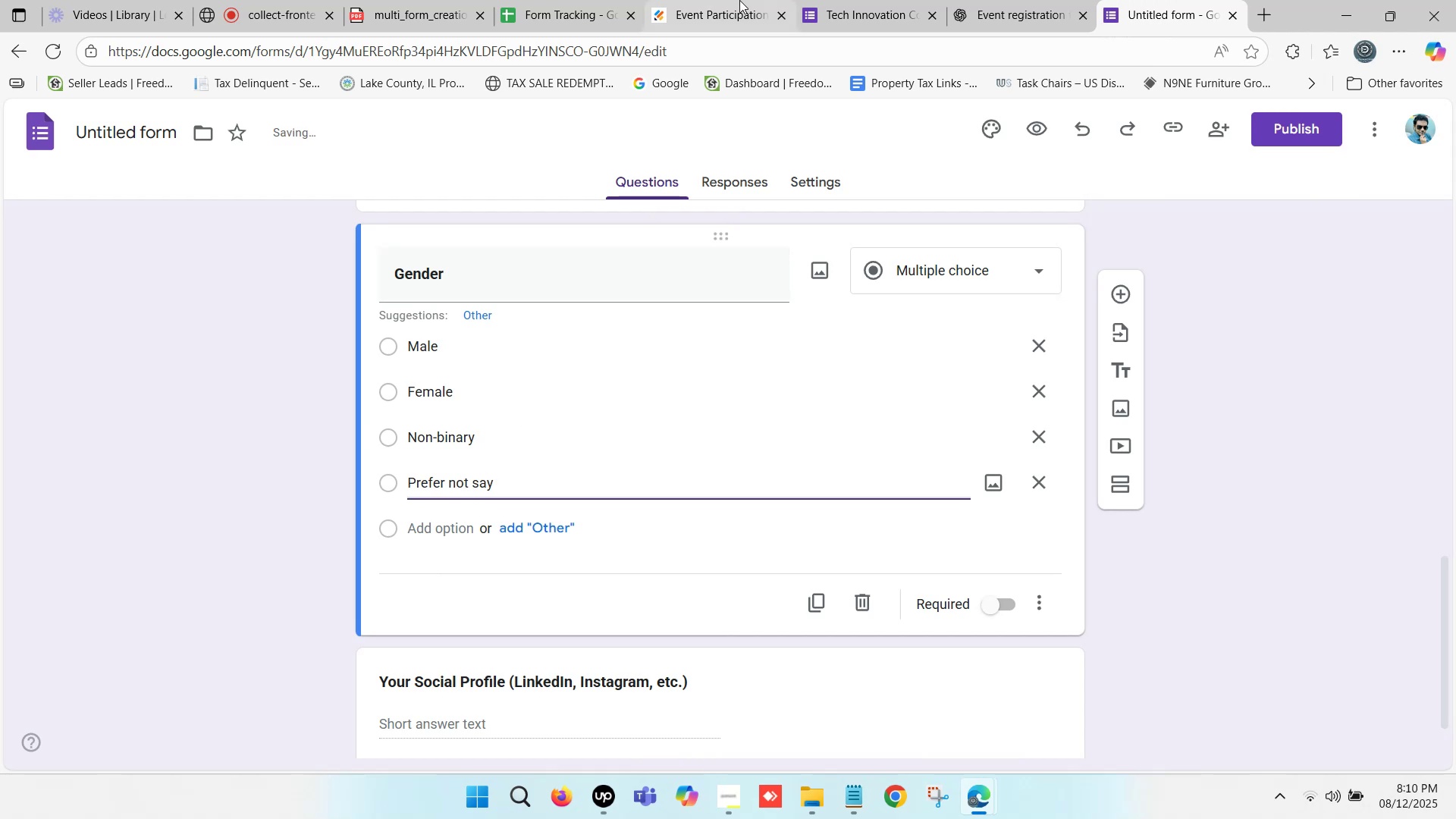 
left_click([743, 0])
 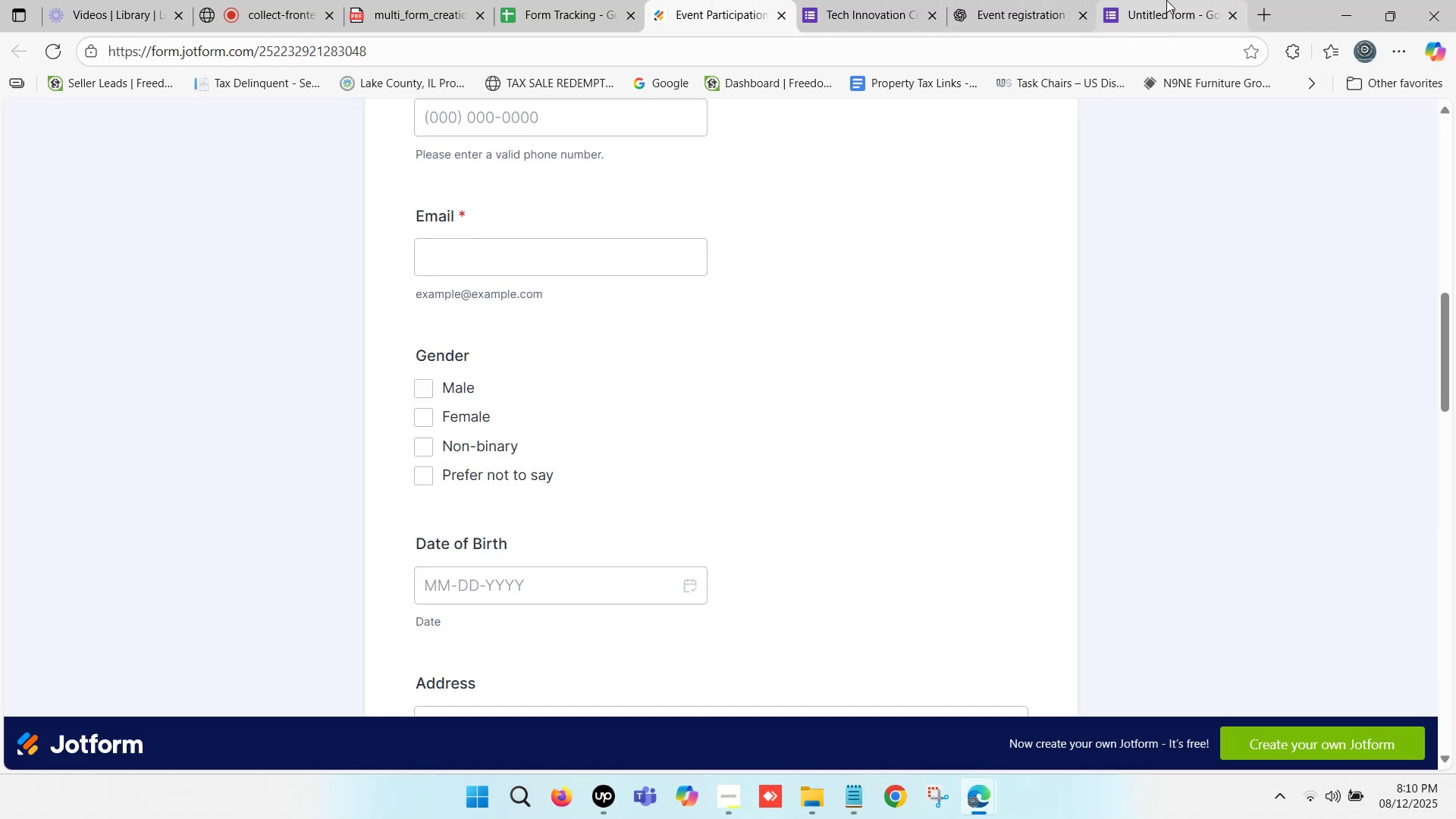 
left_click([1170, 0])
 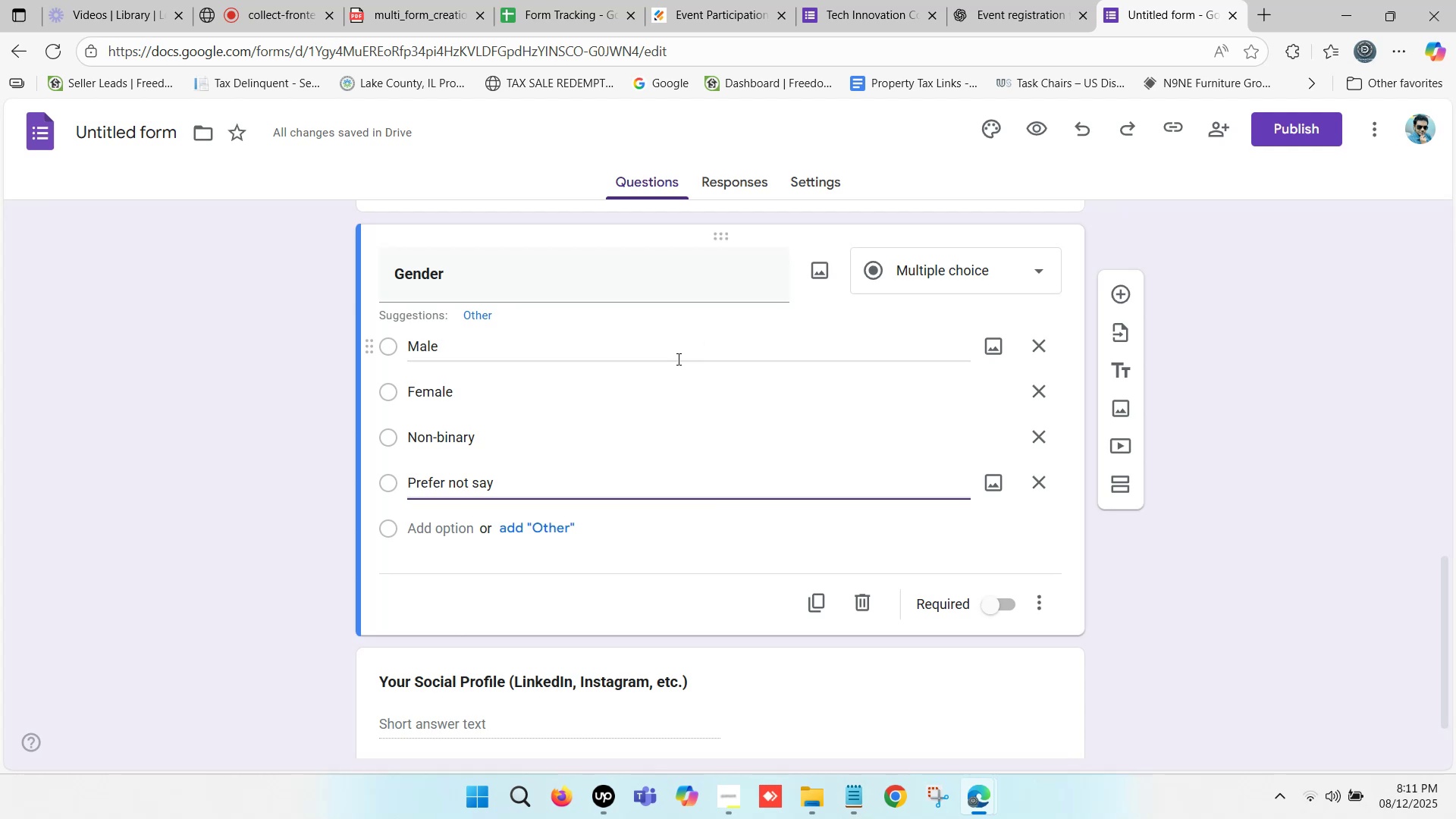 
left_click([299, 438])
 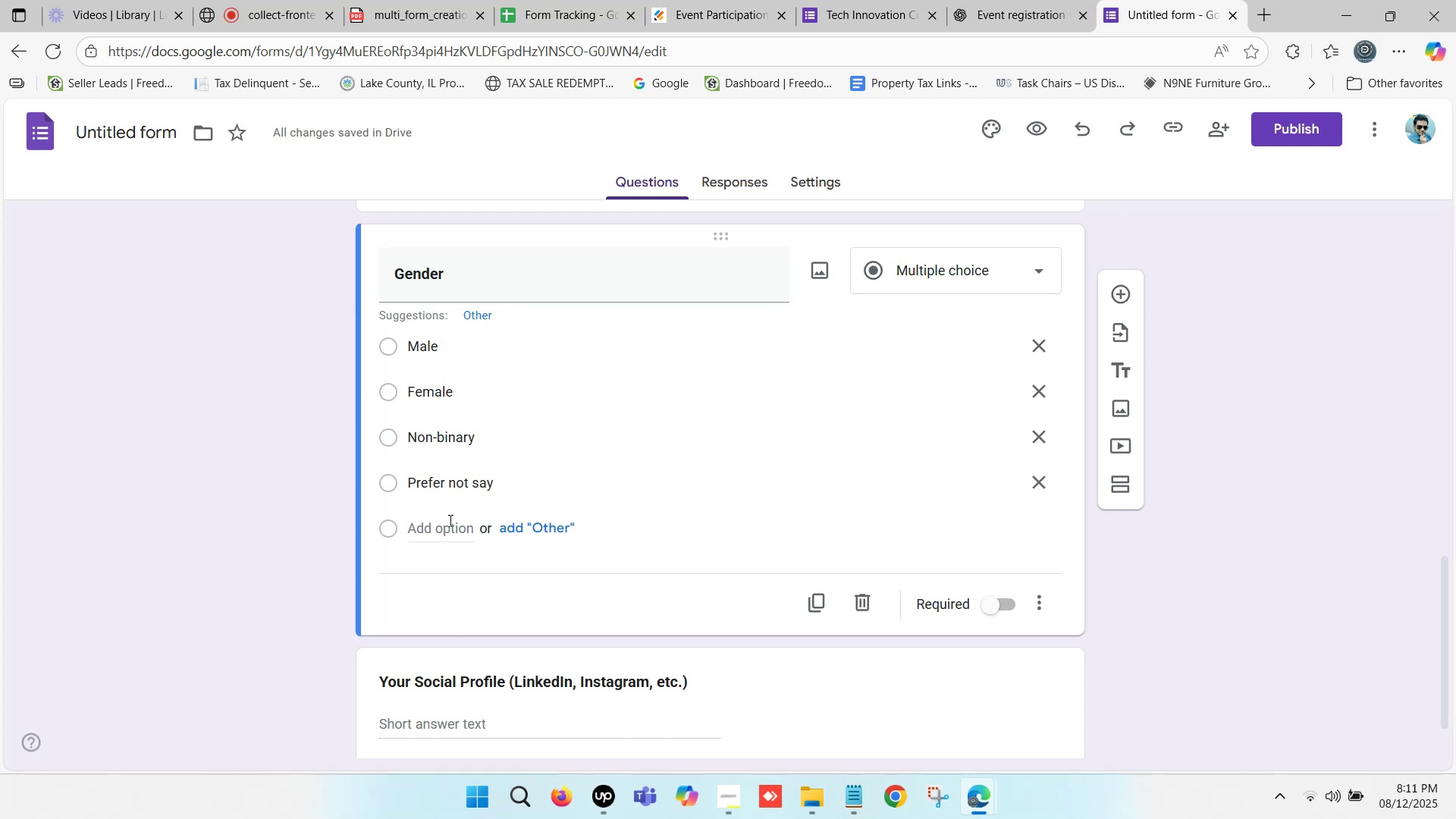 
scroll: coordinate [447, 517], scroll_direction: up, amount: 1.0
 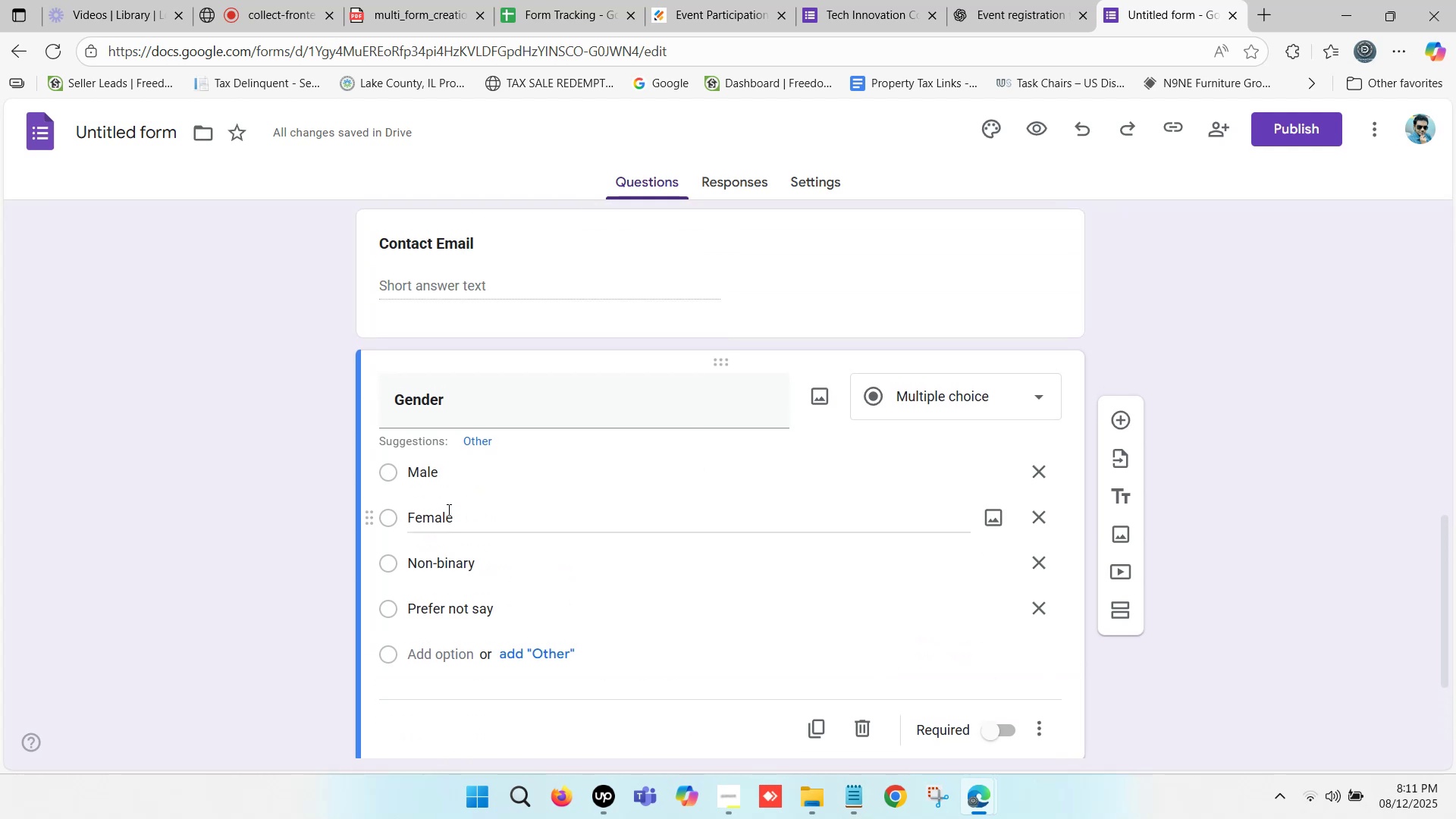 
scroll: coordinate [540, 420], scroll_direction: down, amount: 2.0
 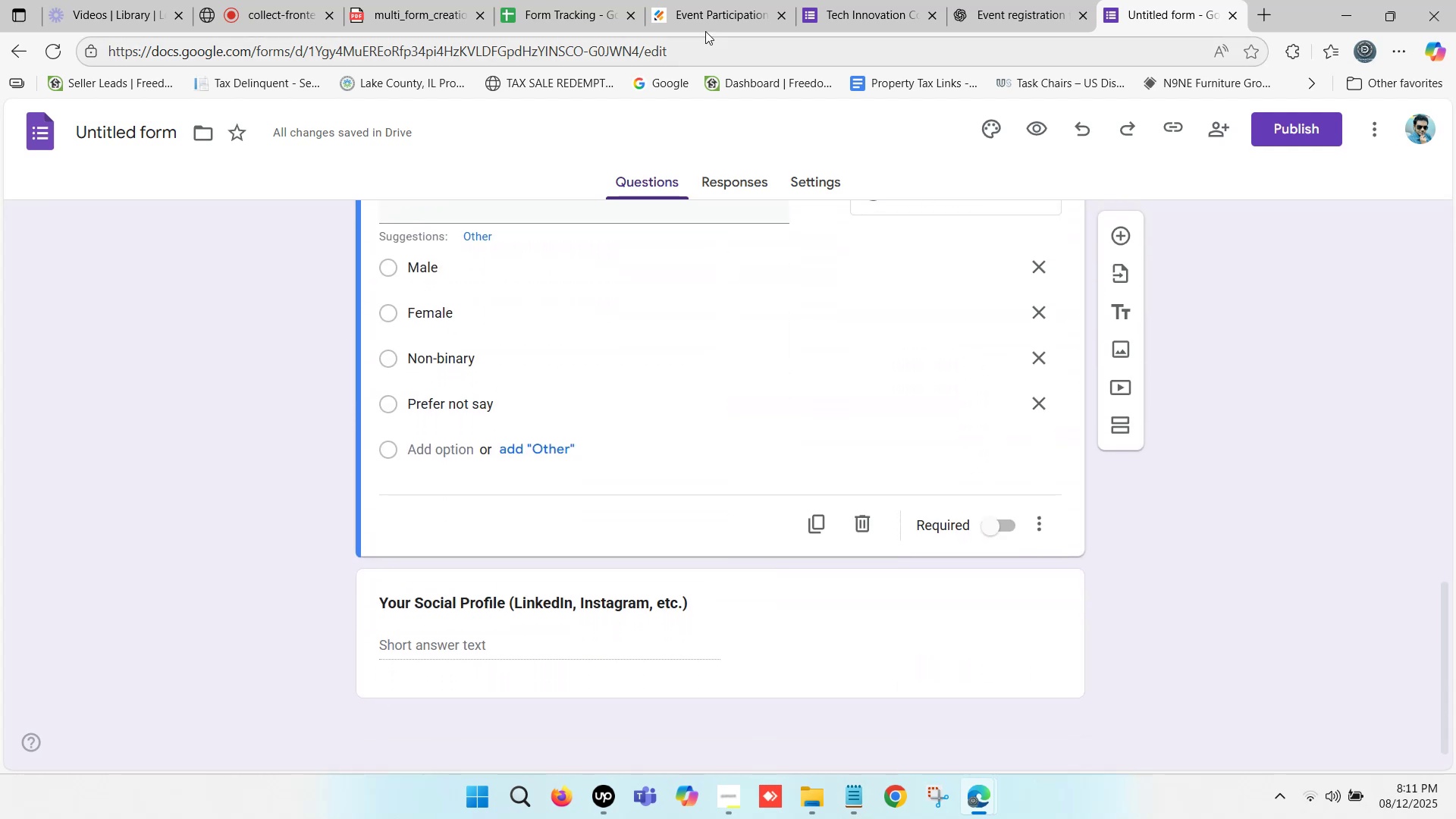 
left_click([701, 5])
 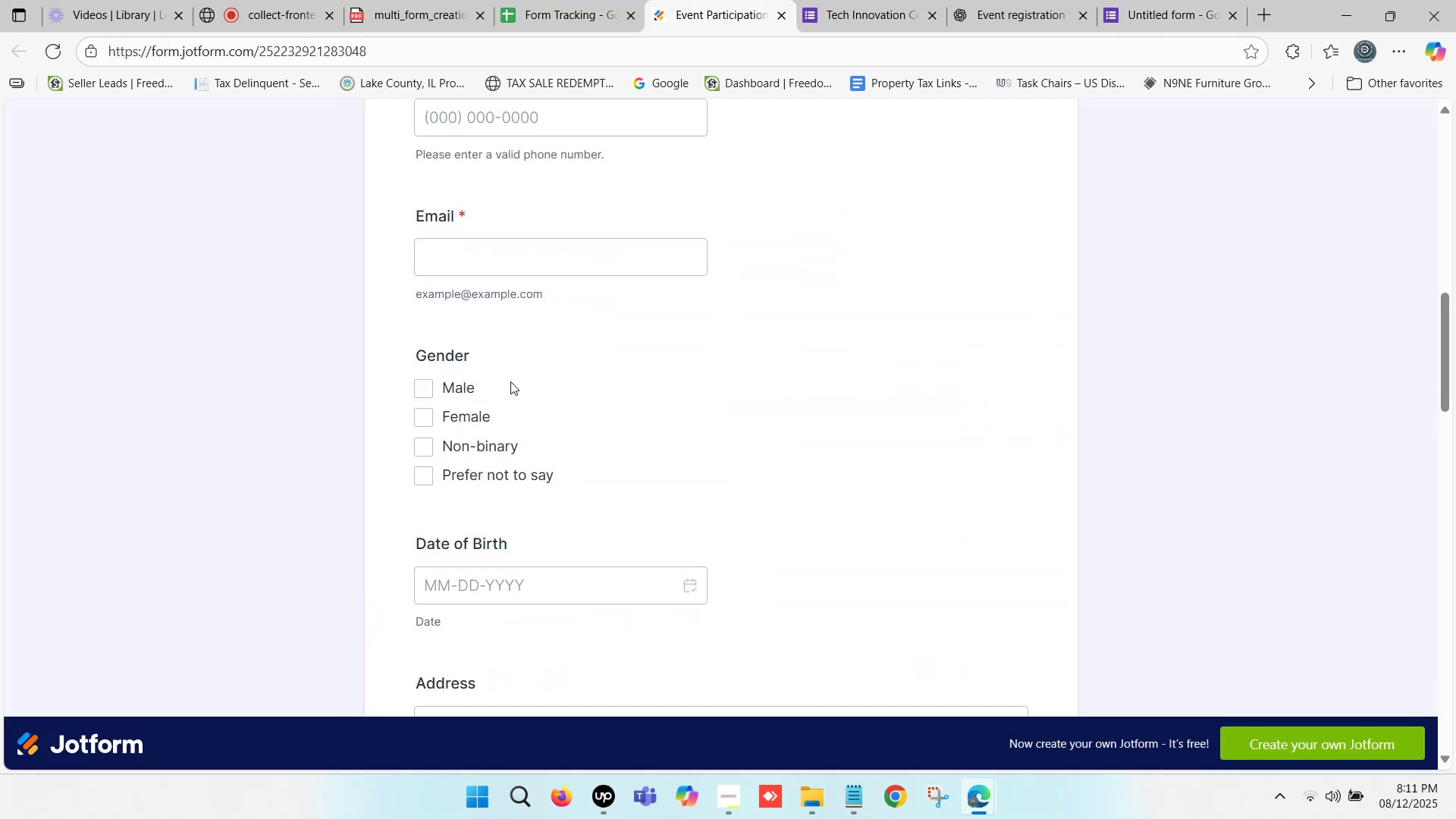 
scroll: coordinate [507, 381], scroll_direction: down, amount: 2.0
 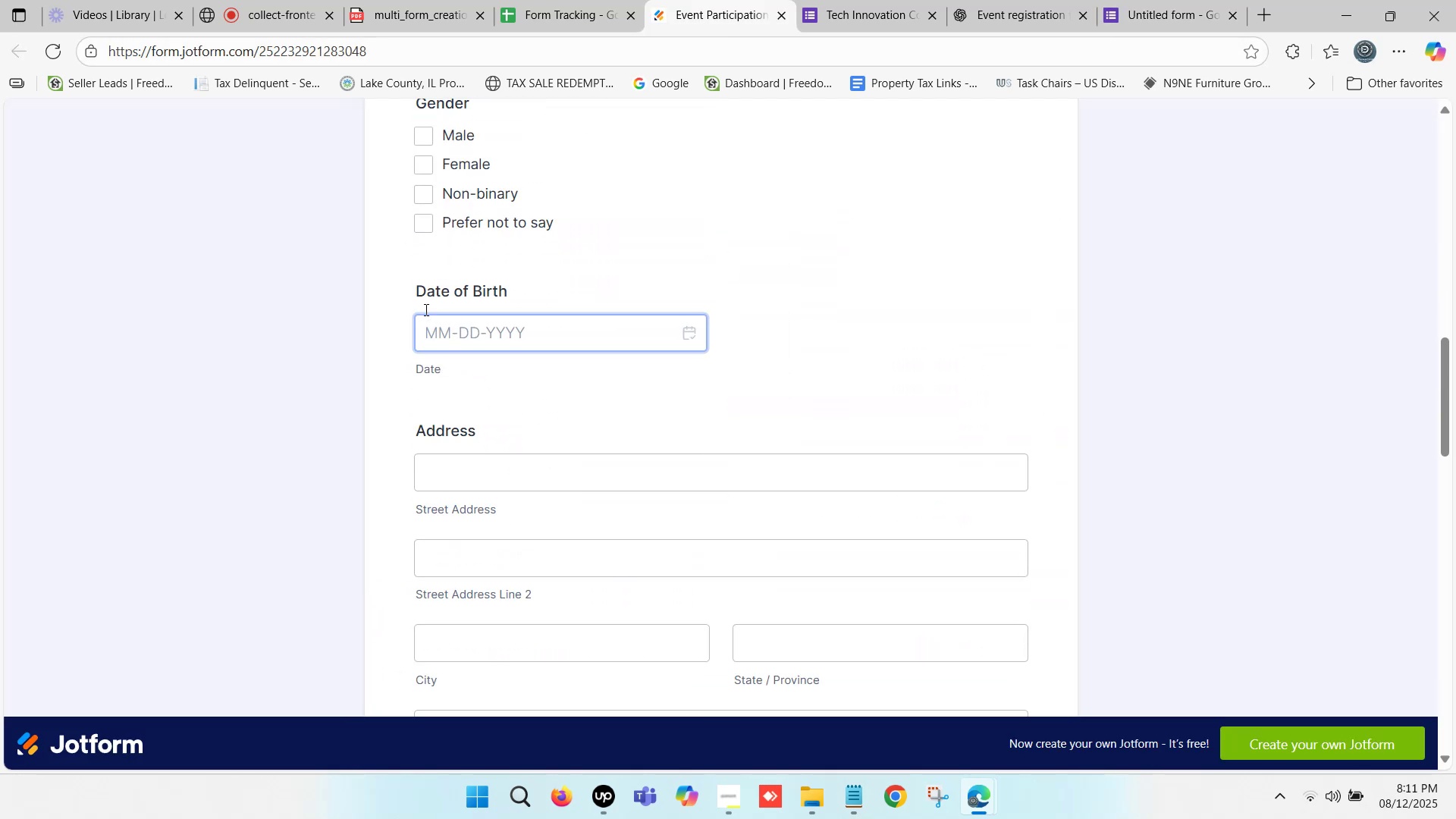 
left_click_drag(start_coordinate=[416, 286], to_coordinate=[505, 290])
 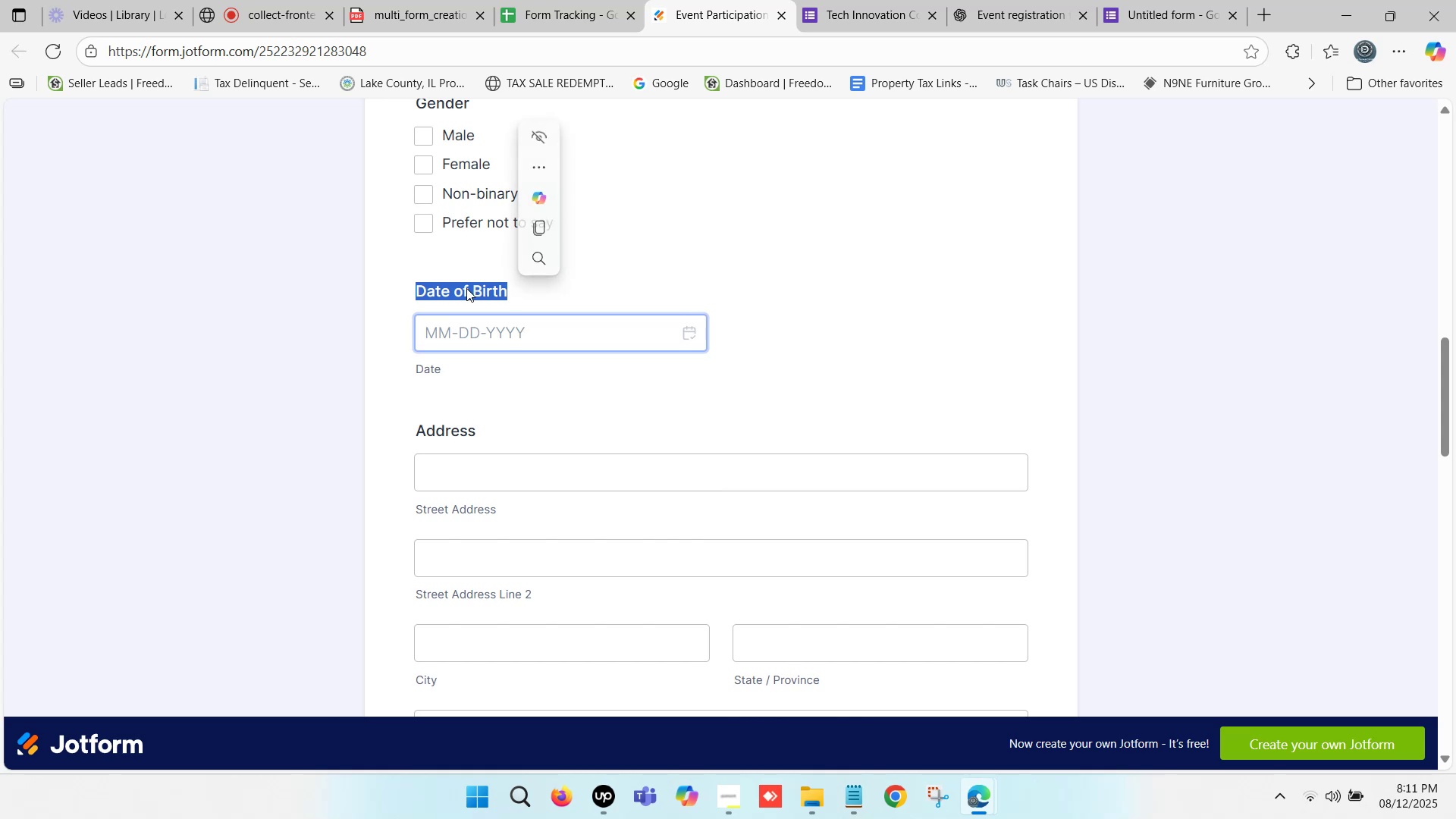 
key(Control+C)
 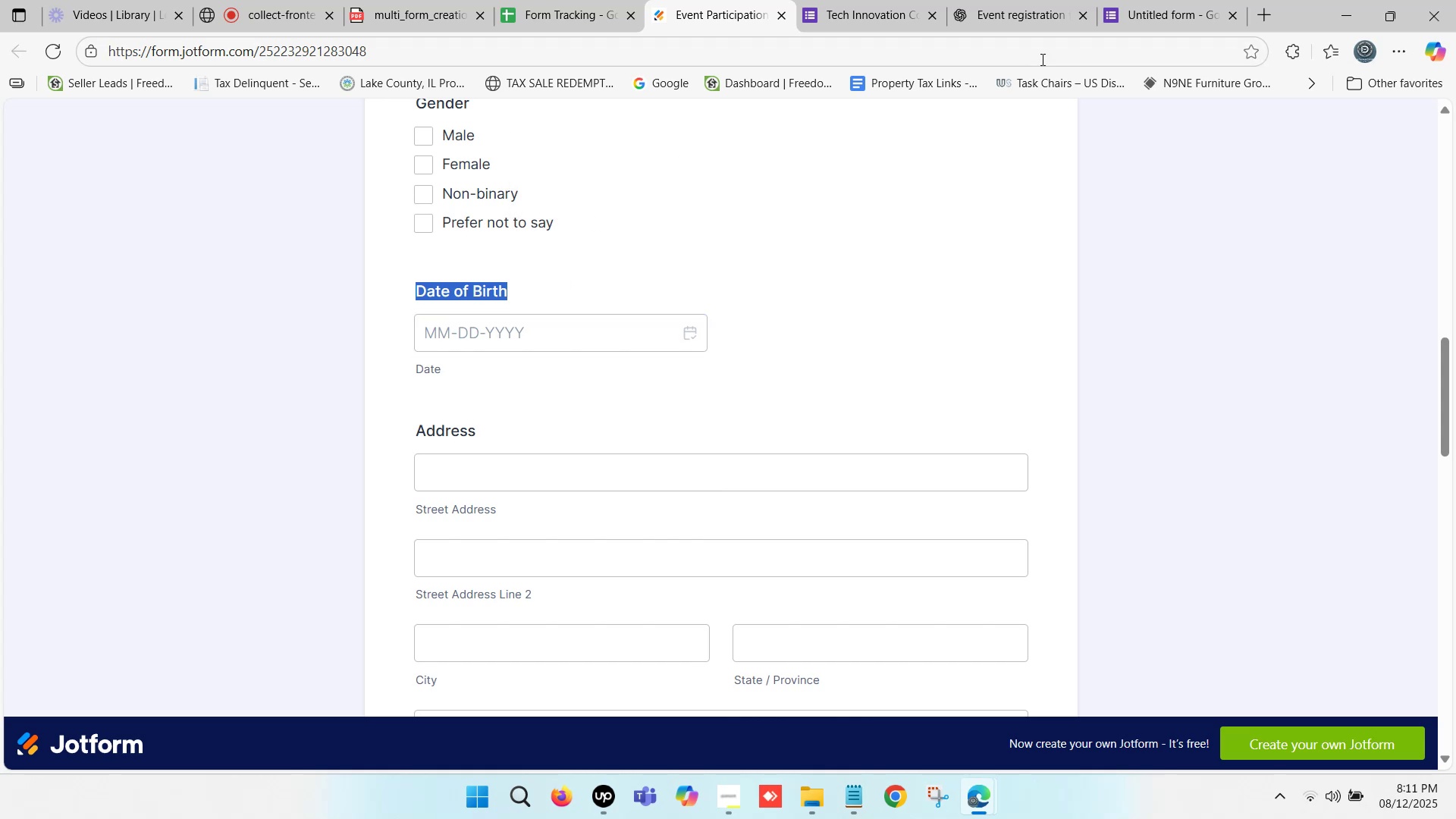 
left_click([1175, 0])
 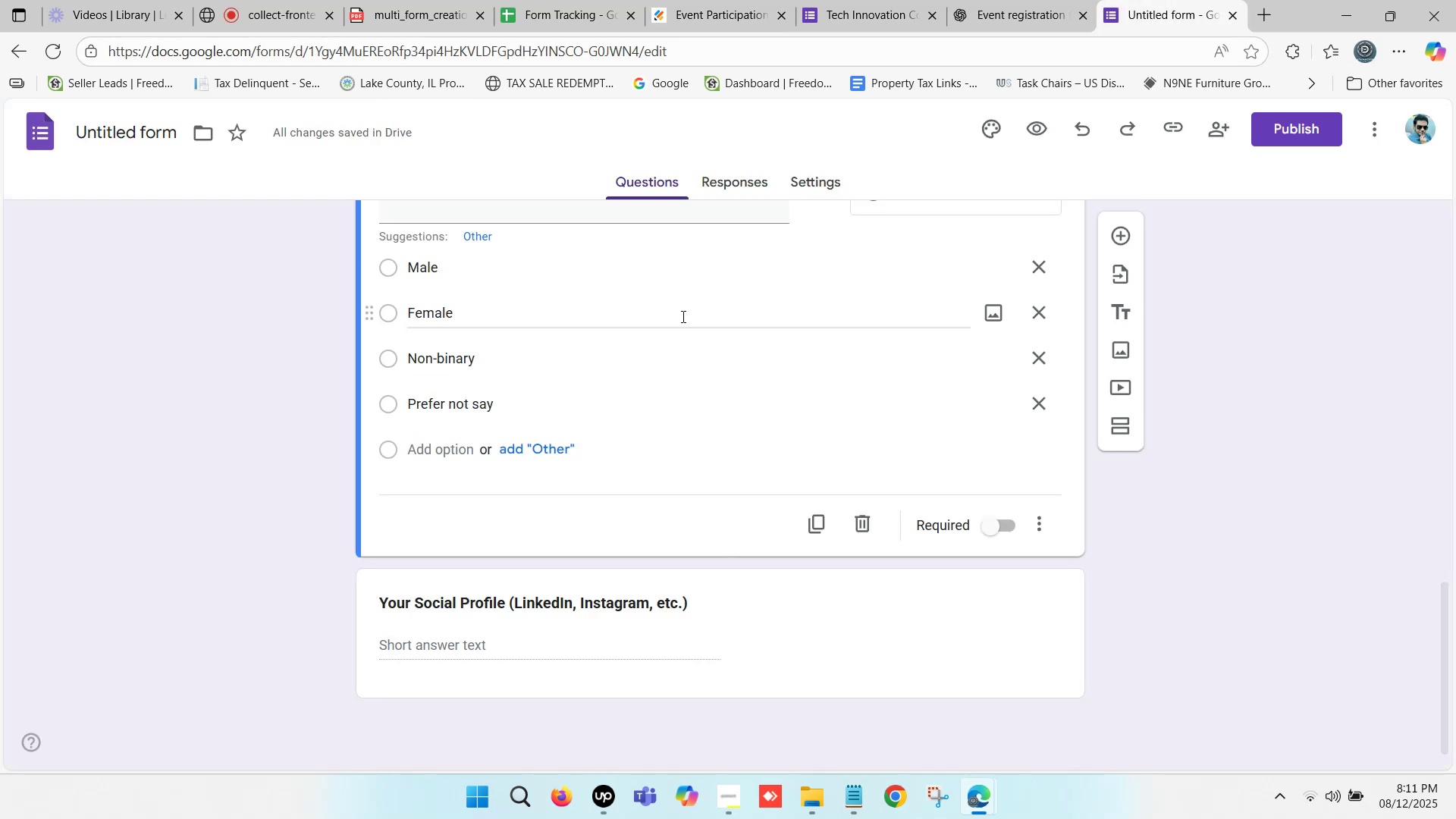 
scroll: coordinate [675, 297], scroll_direction: down, amount: 2.0
 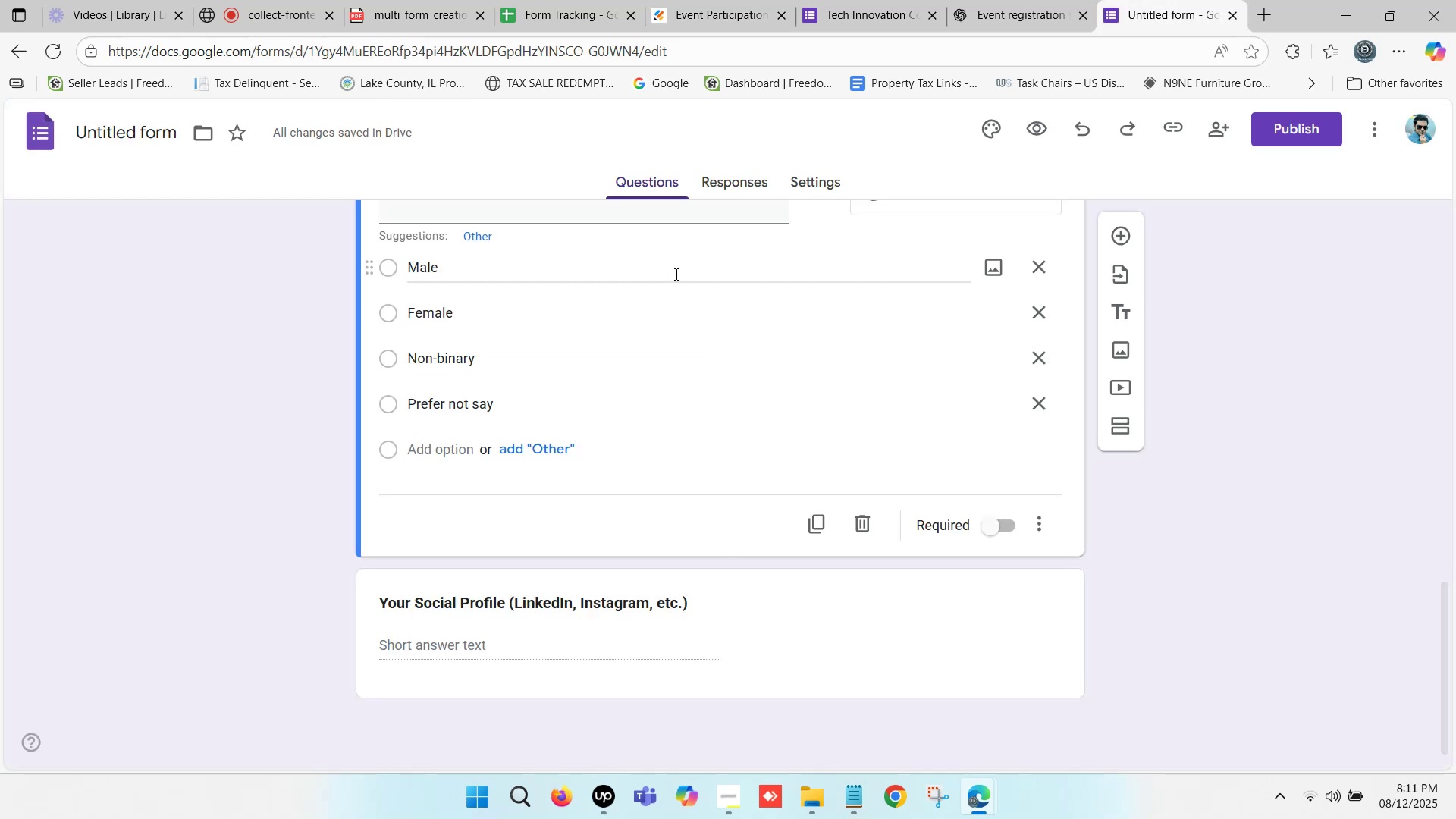 
scroll: coordinate [664, 253], scroll_direction: up, amount: 8.0
 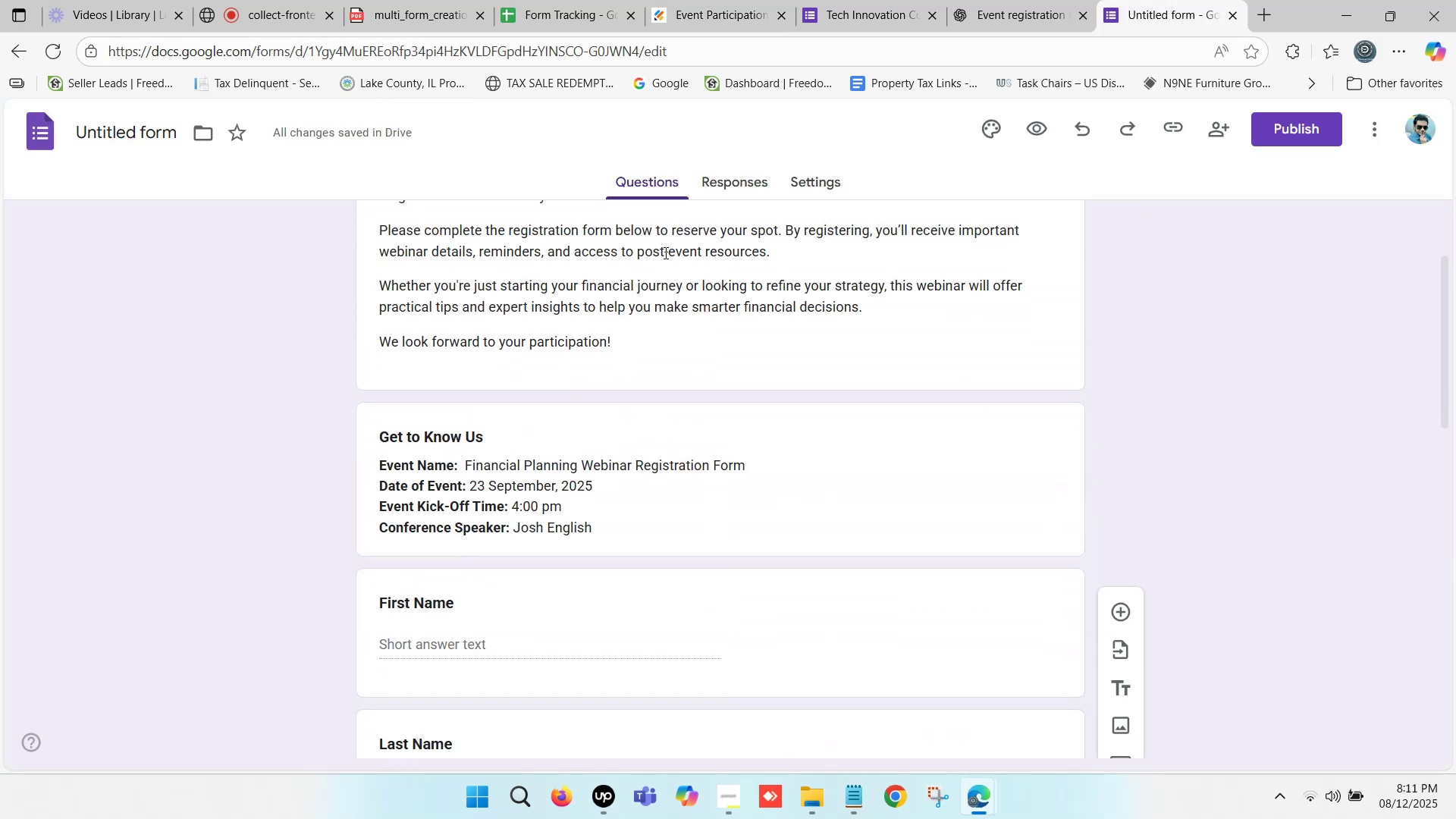 
scroll: coordinate [664, 253], scroll_direction: down, amount: 5.0
 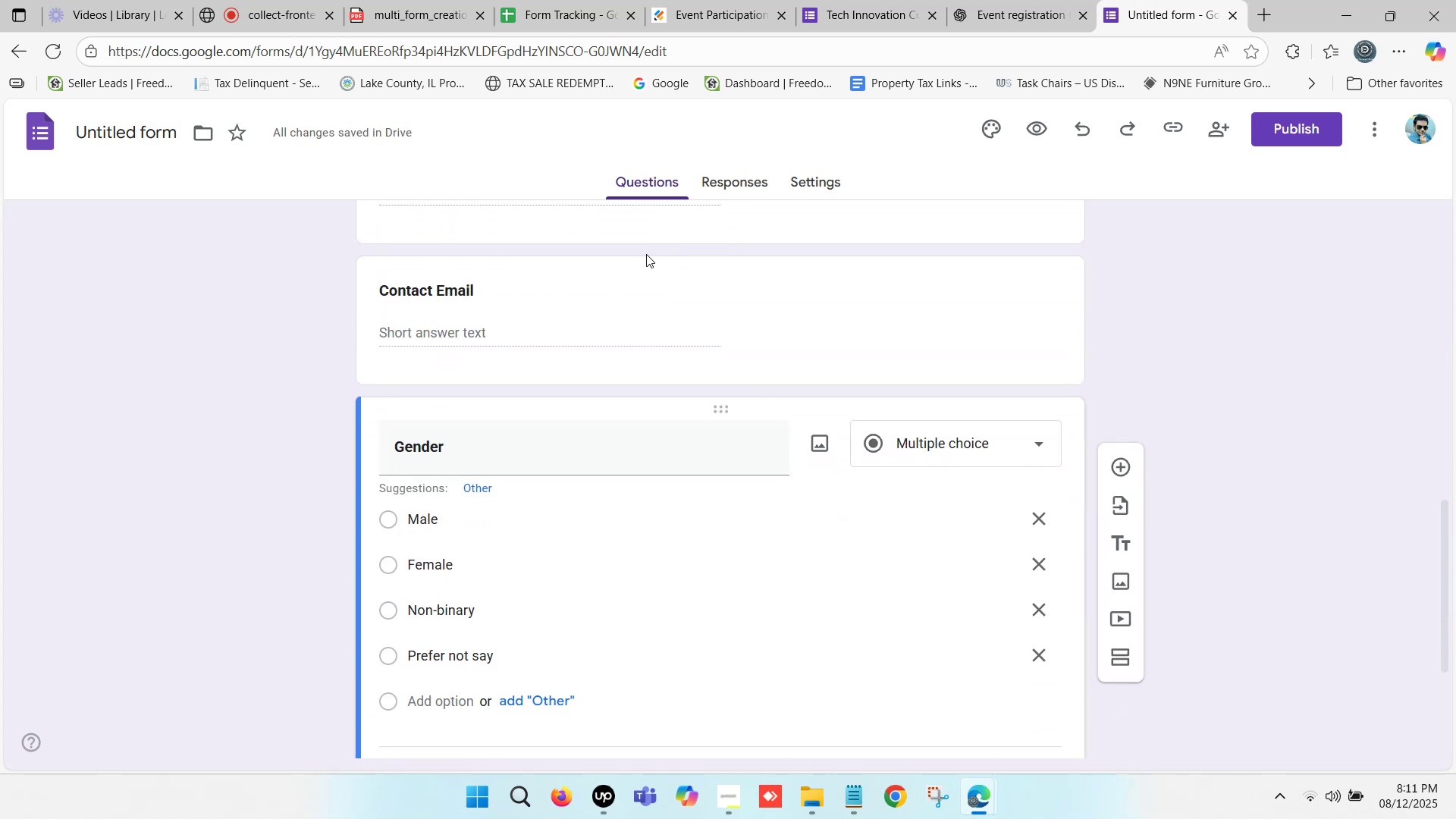 
wait(12.7)
 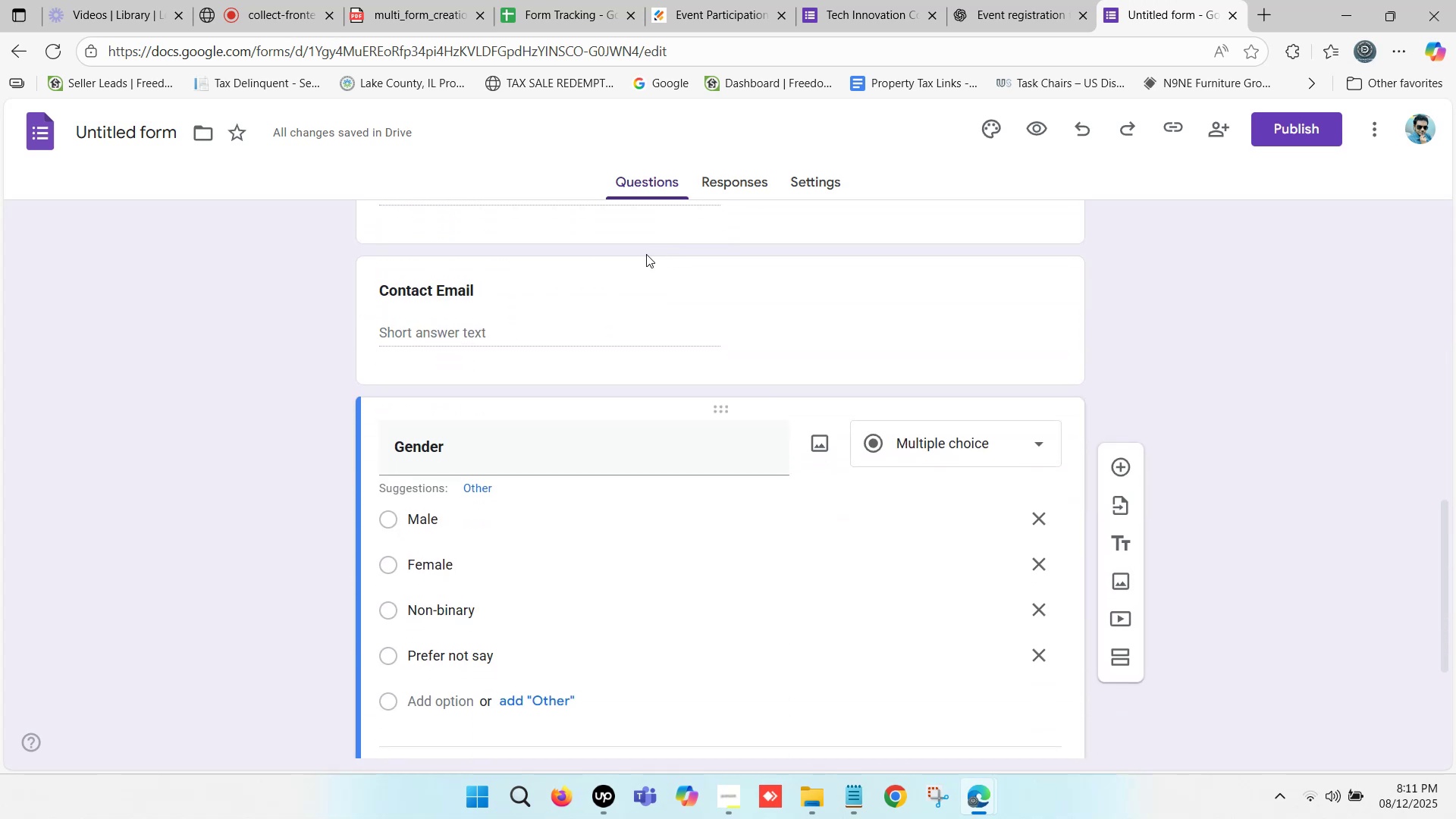 
scroll: coordinate [557, 431], scroll_direction: down, amount: 4.0
 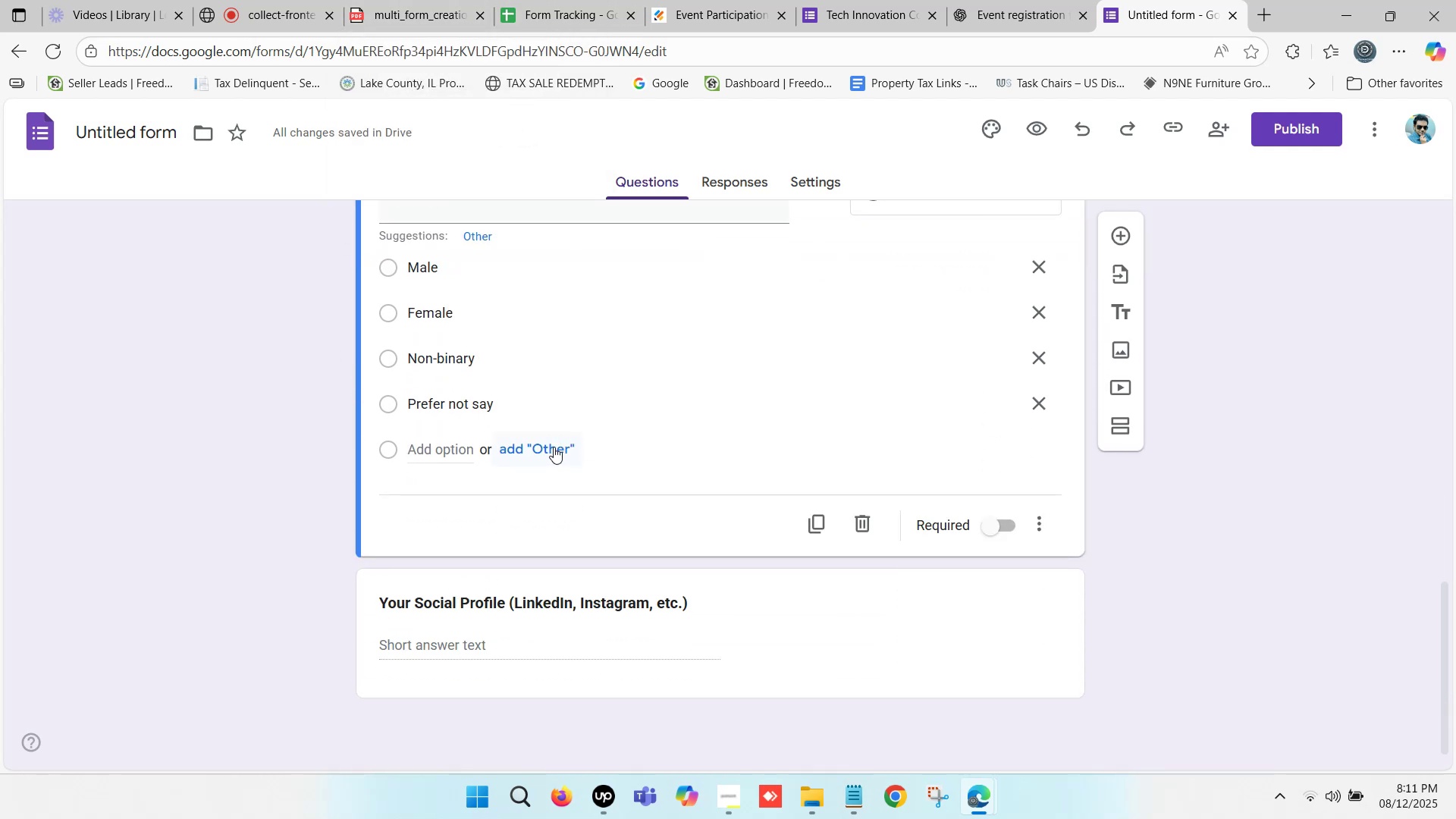 
scroll: coordinate [554, 447], scroll_direction: up, amount: 1.0
 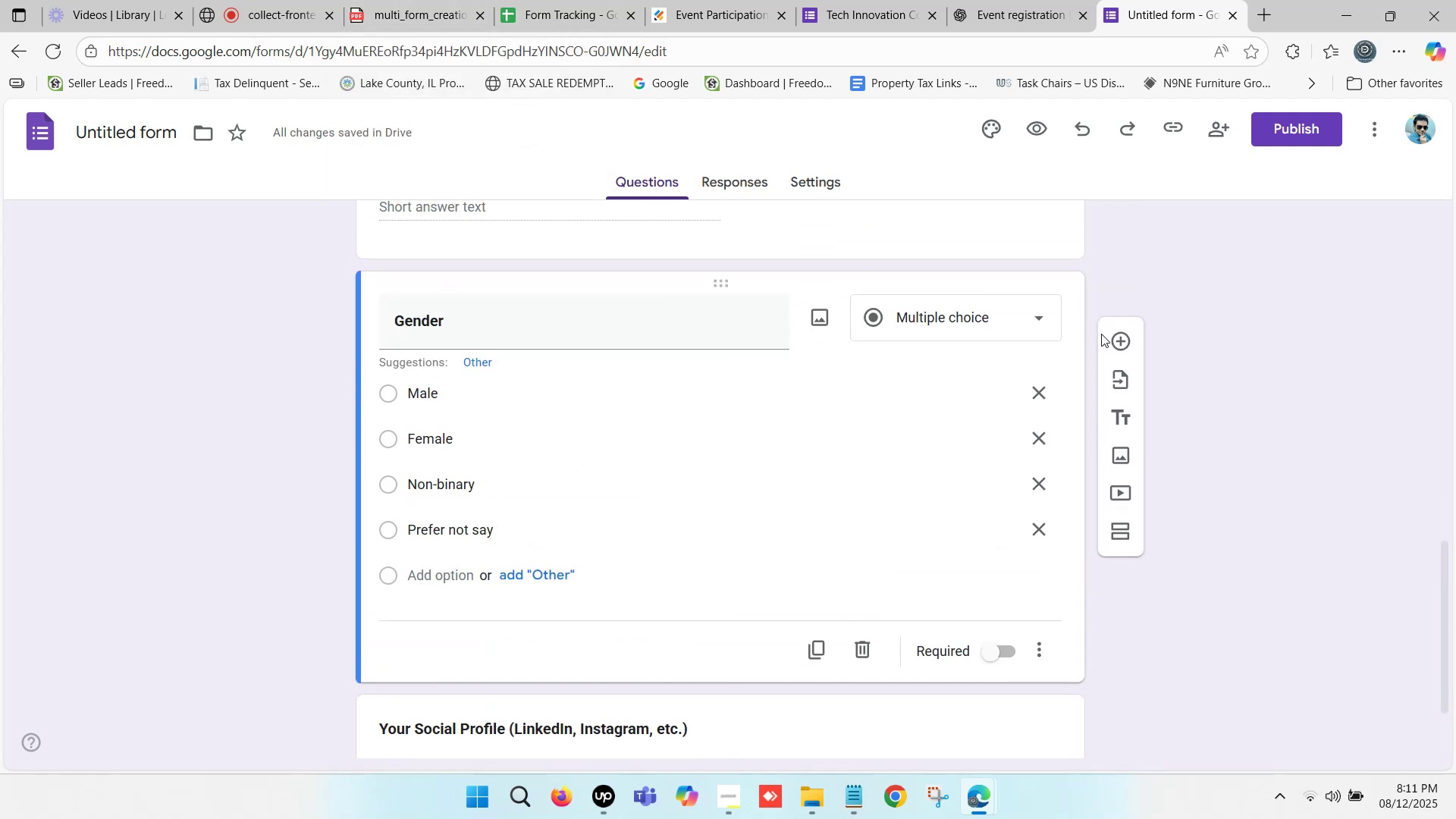 
left_click([1118, 340])
 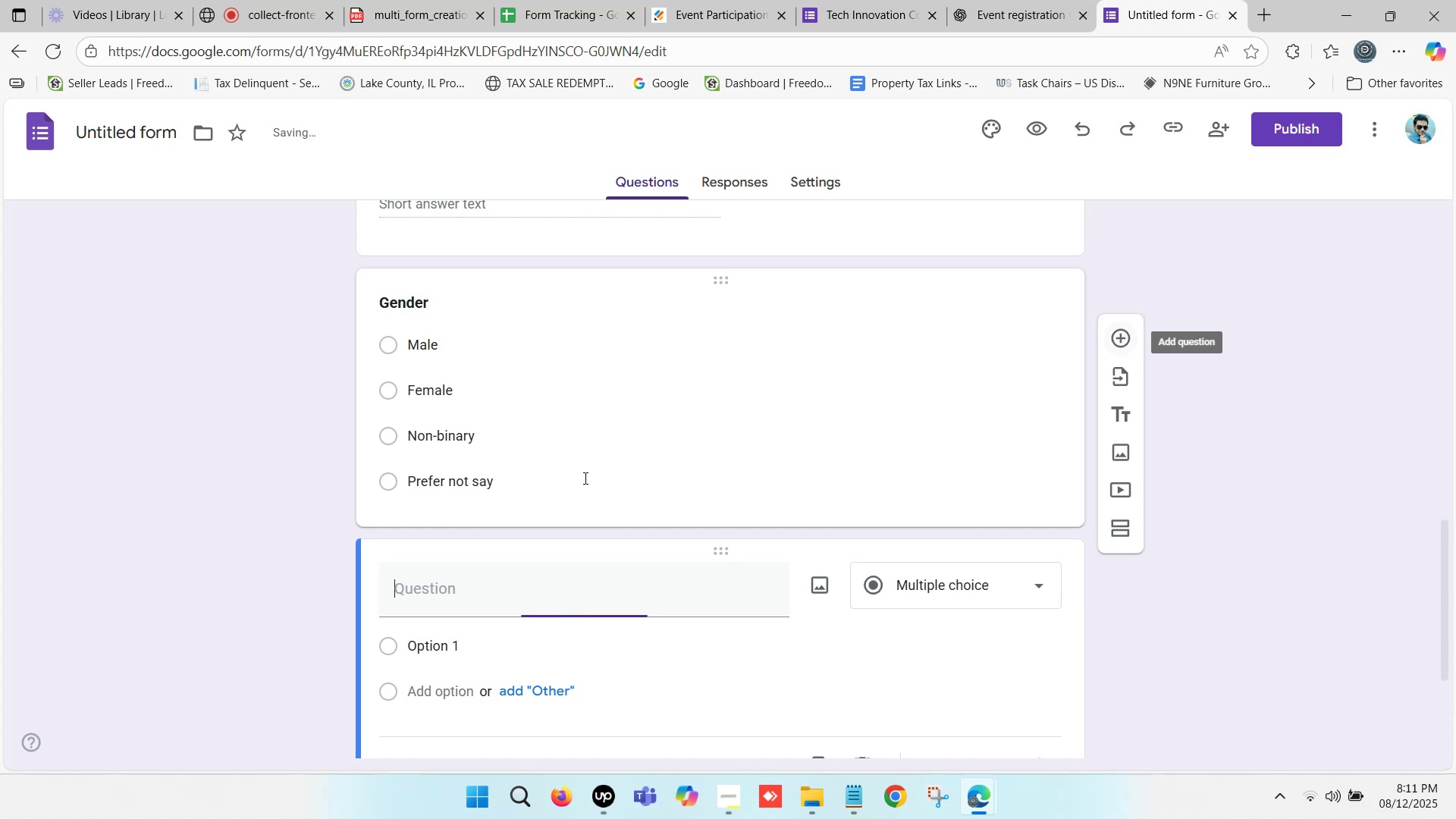 
scroll: coordinate [542, 488], scroll_direction: down, amount: 1.0
 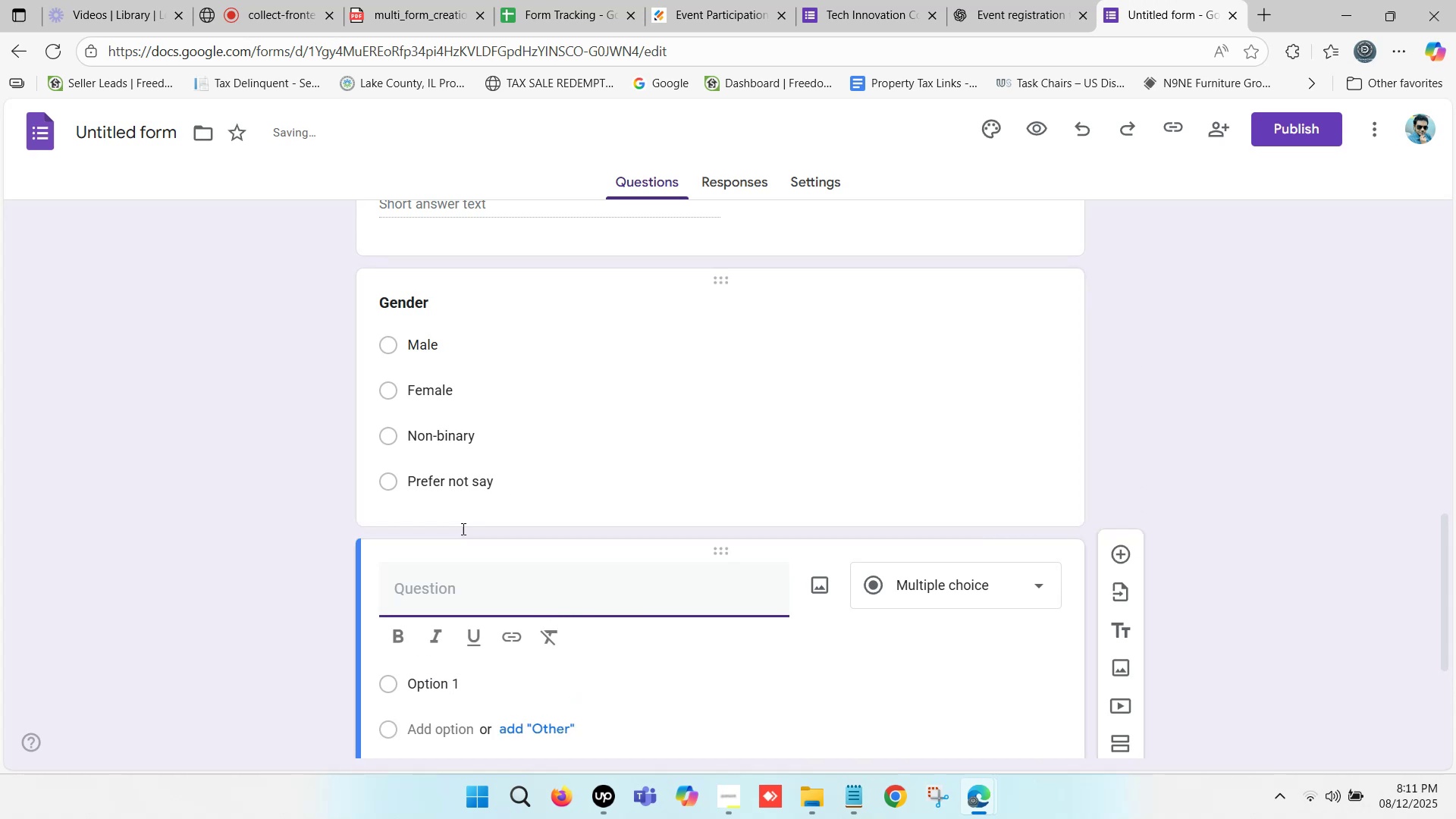 
key(Control+V)
 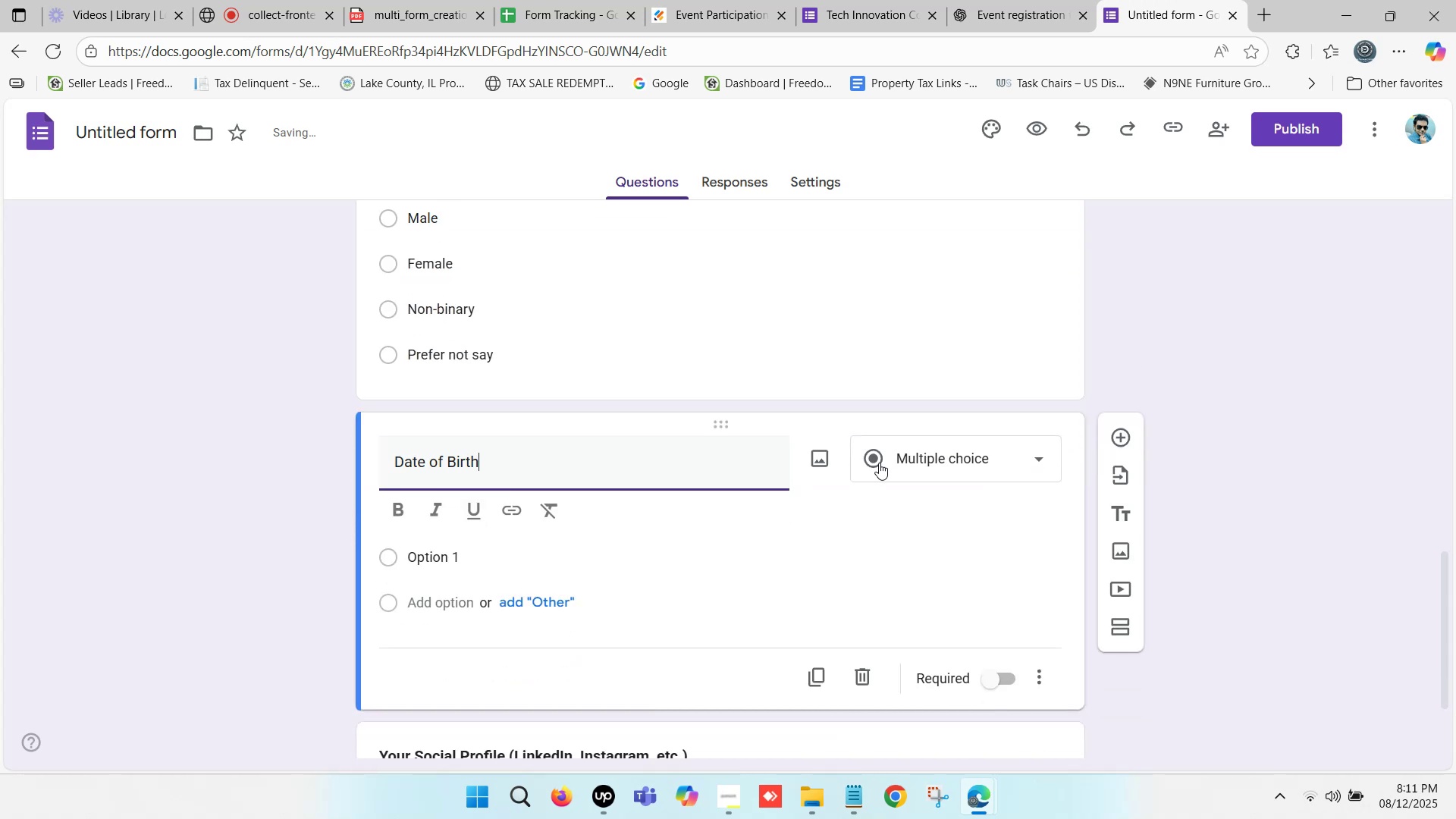 
left_click([974, 461])
 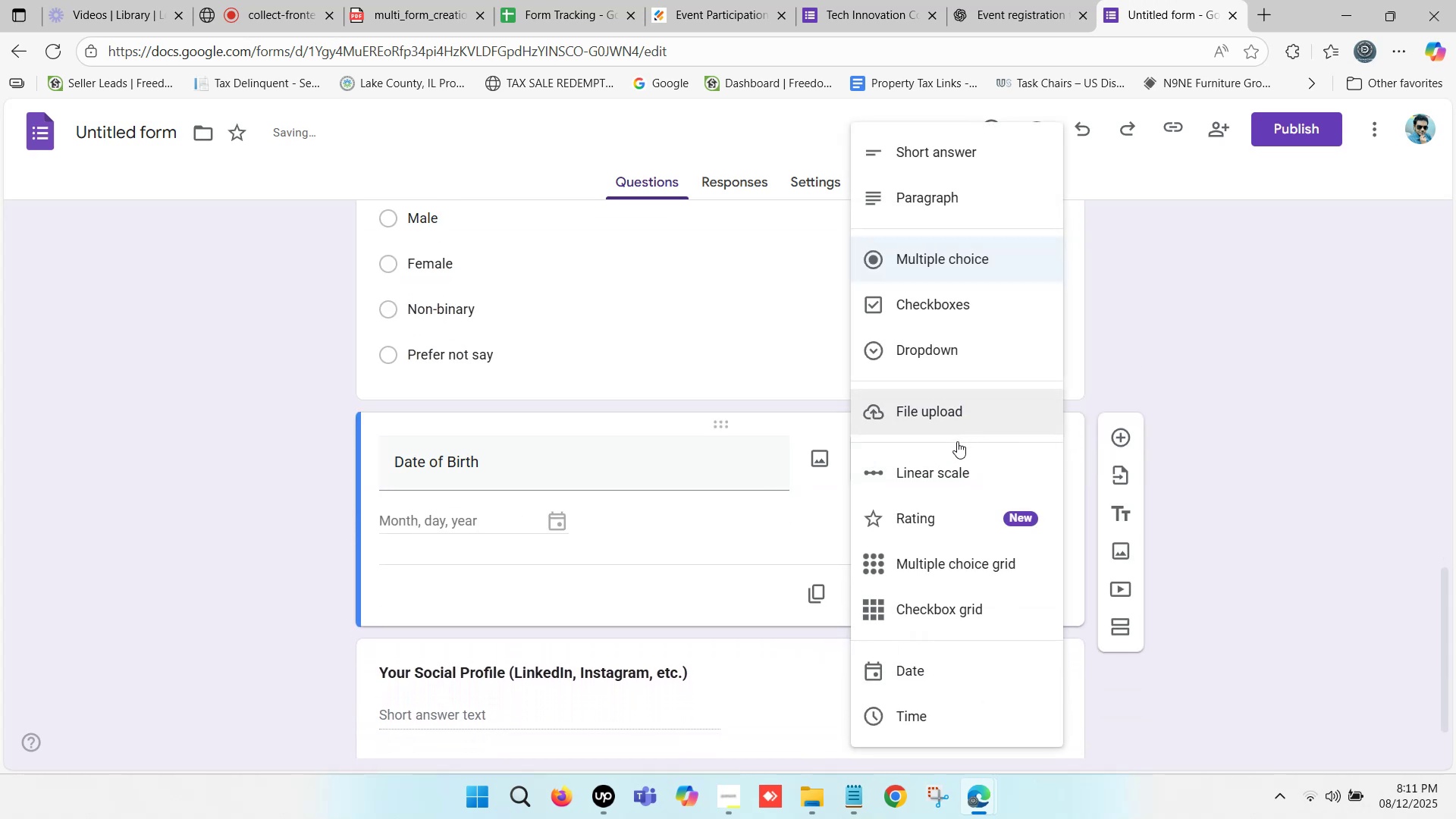 
scroll: coordinate [936, 499], scroll_direction: down, amount: 1.0
 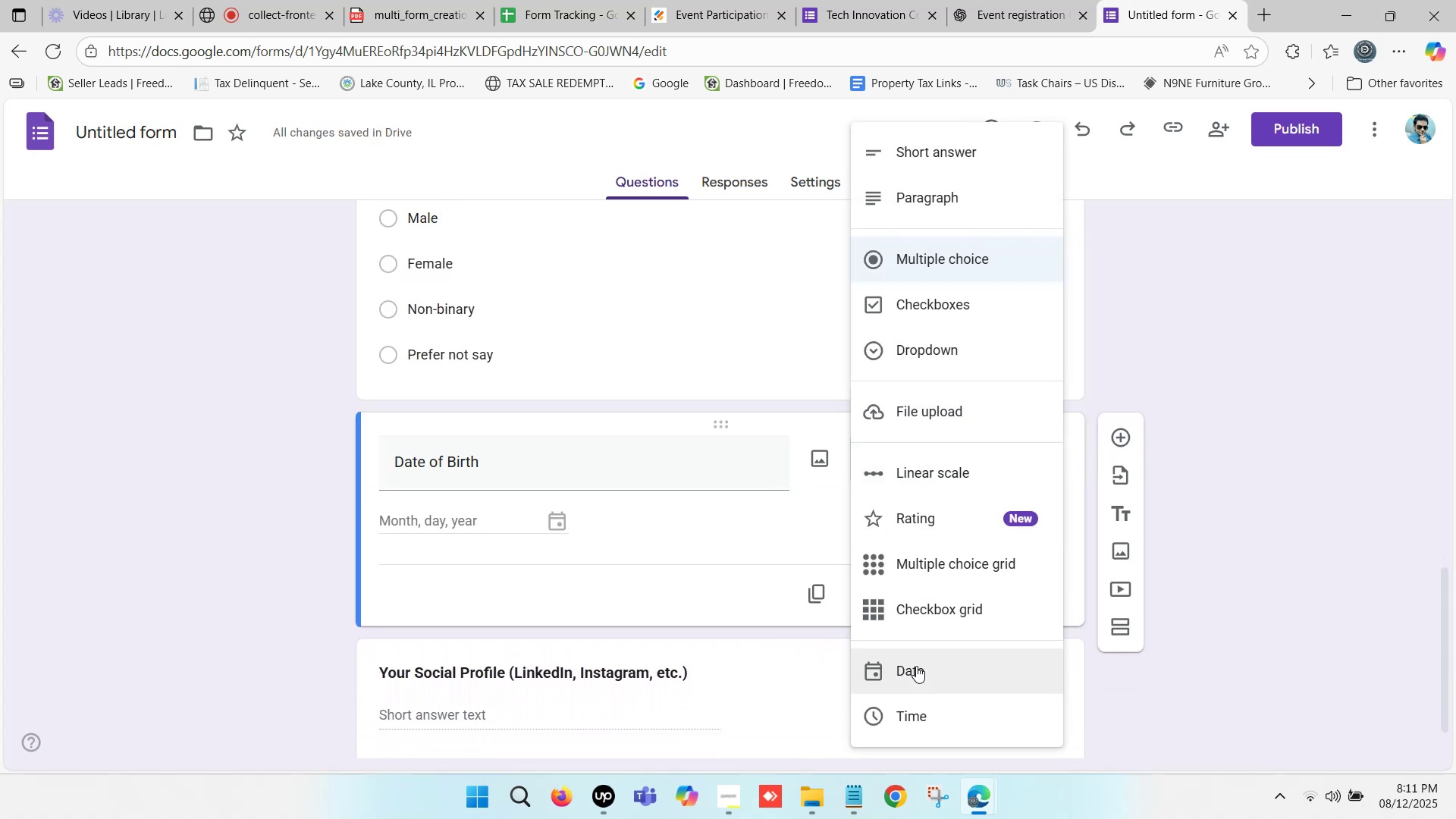 
left_click([914, 673])
 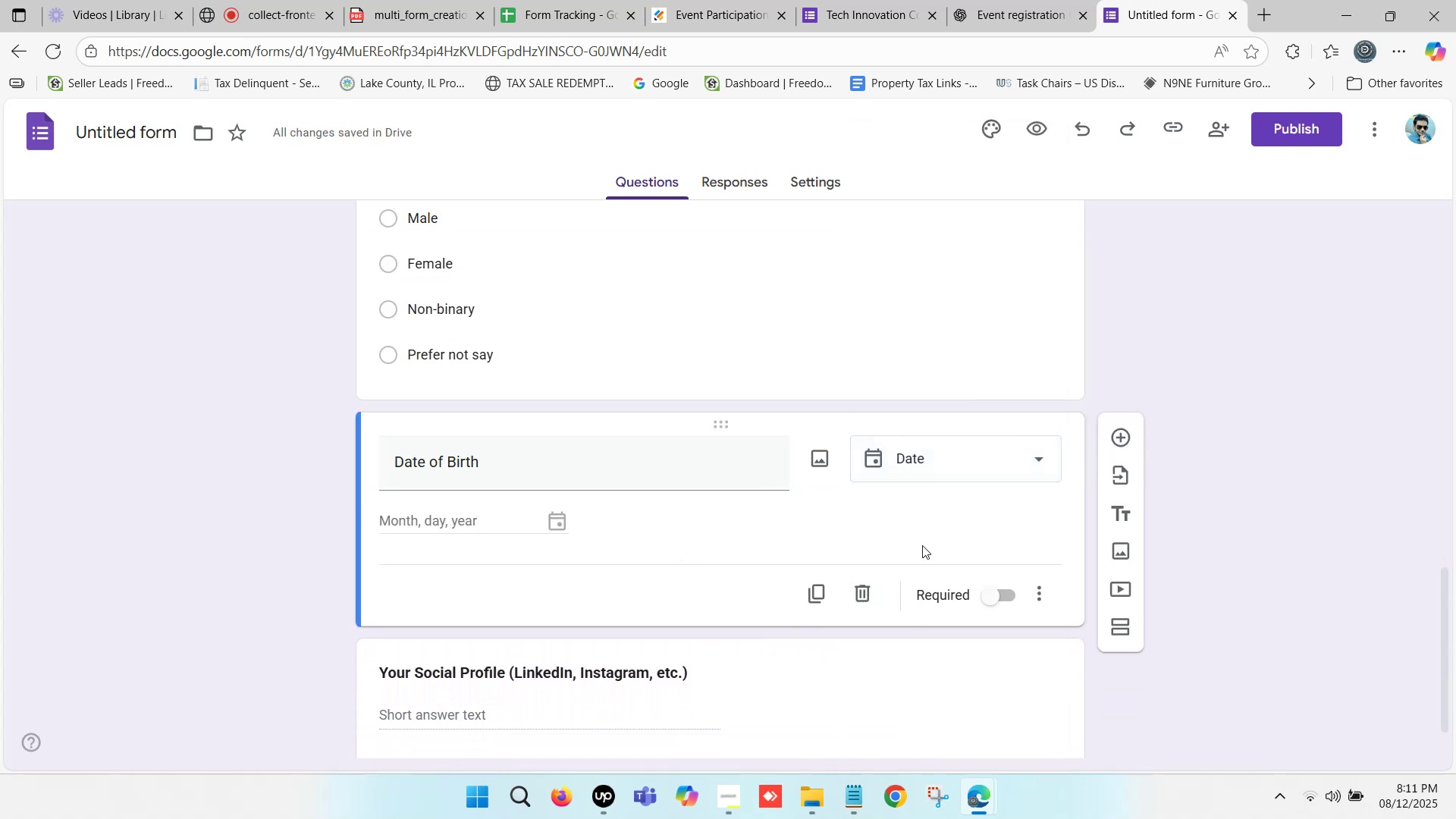 
left_click([495, 467])
 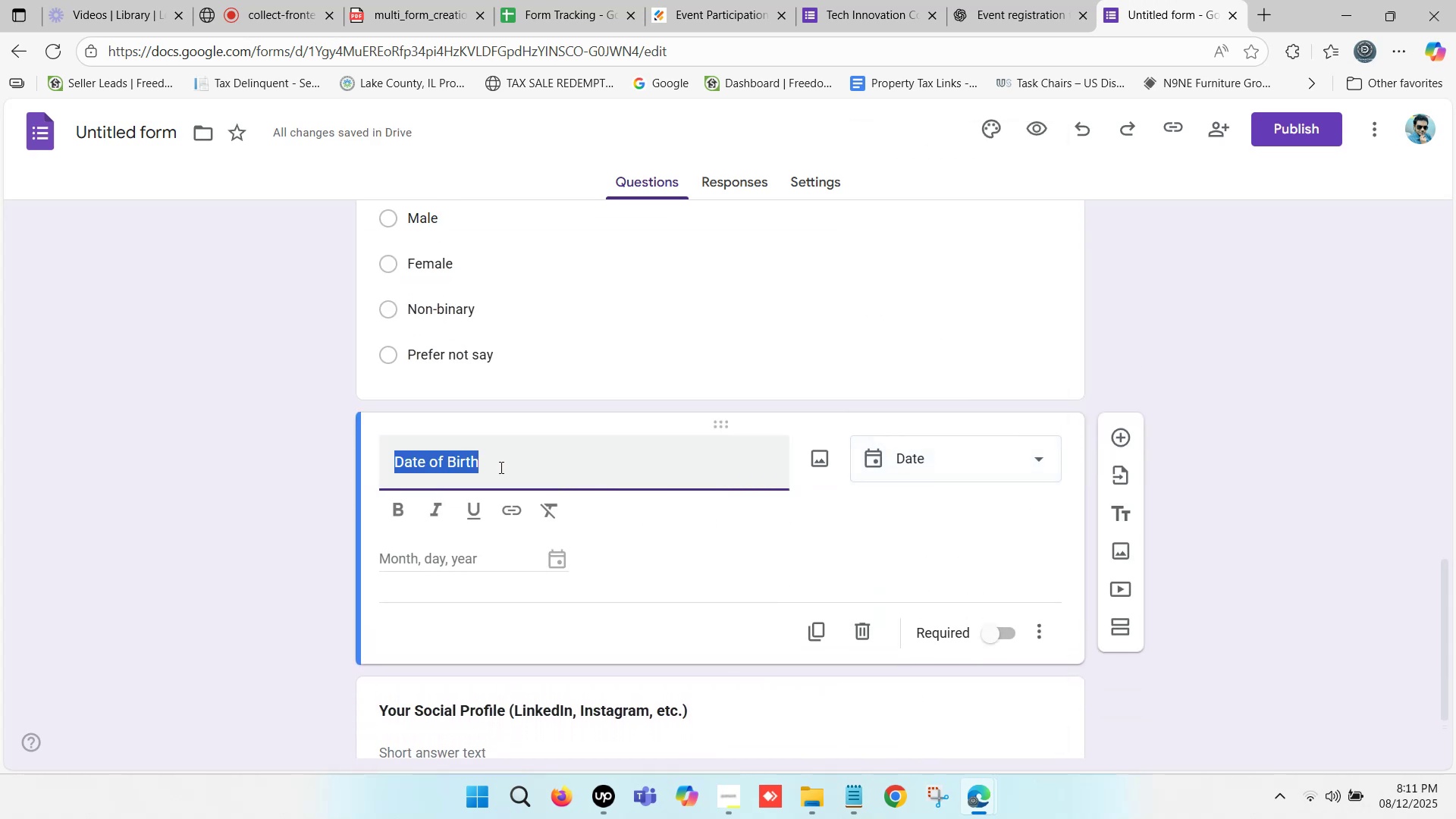 
hold_key(key=ControlLeft, duration=1.95)
 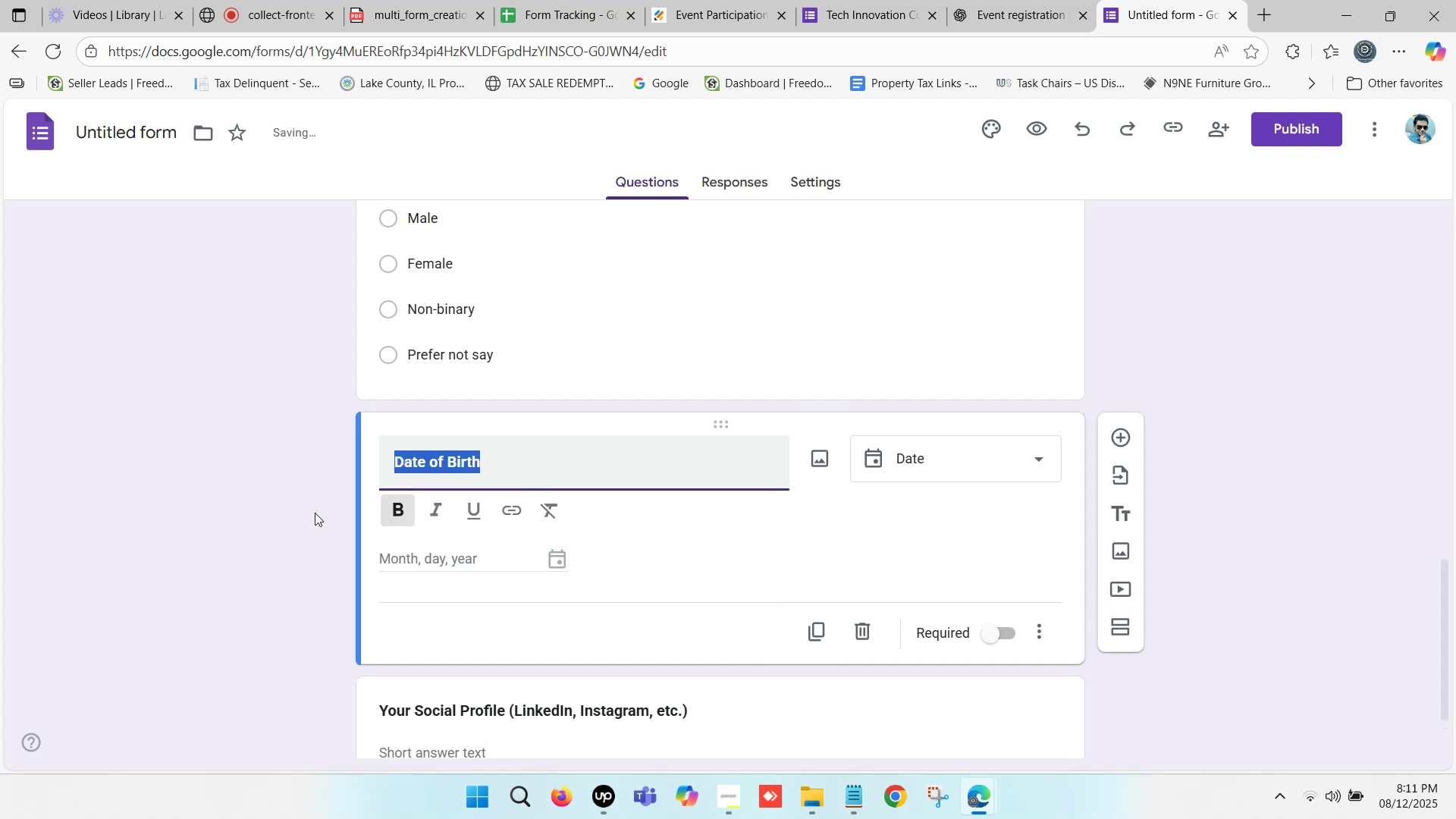 
hold_key(key=B, duration=0.46)
 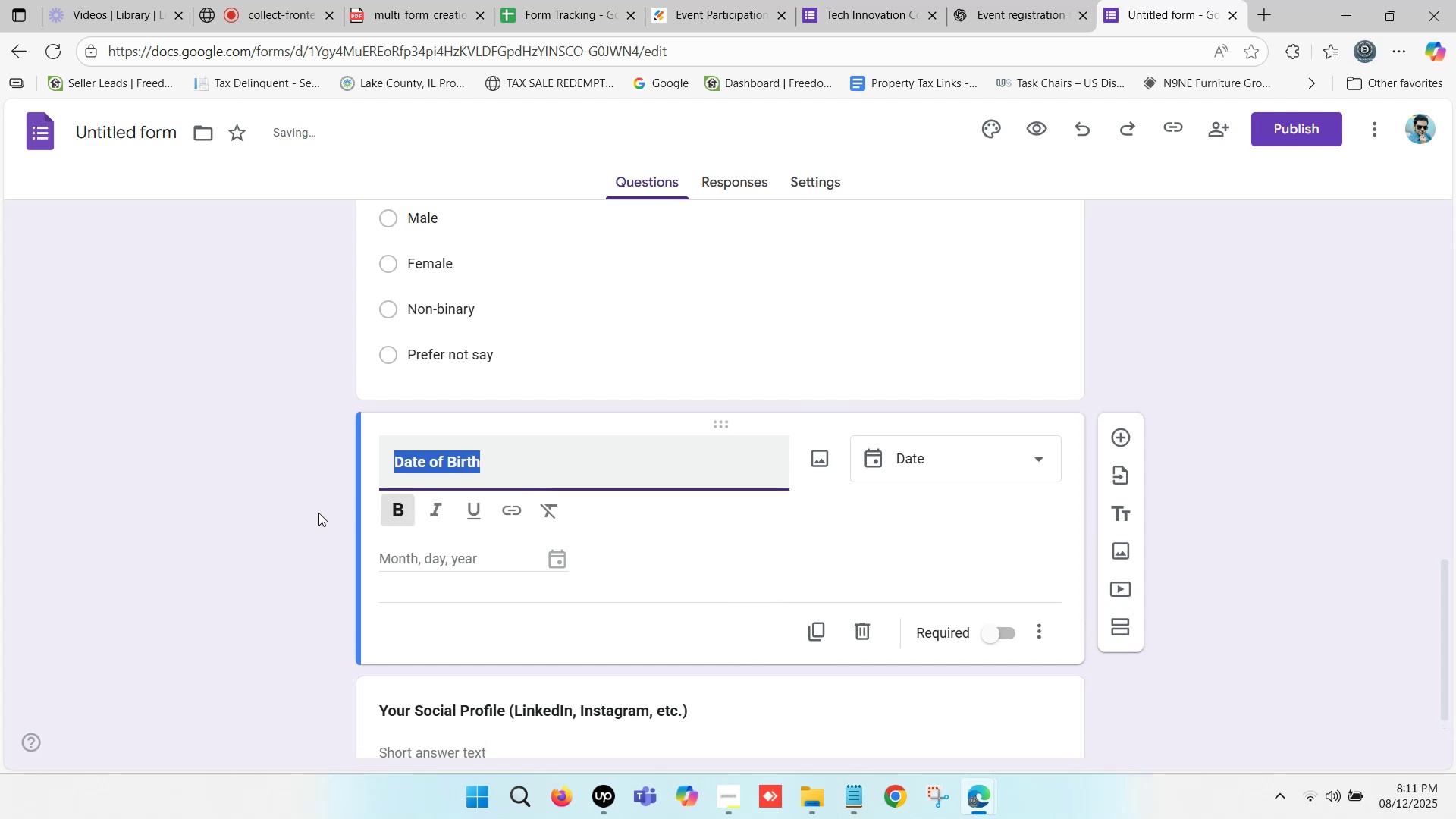 
left_click([314, 513])
 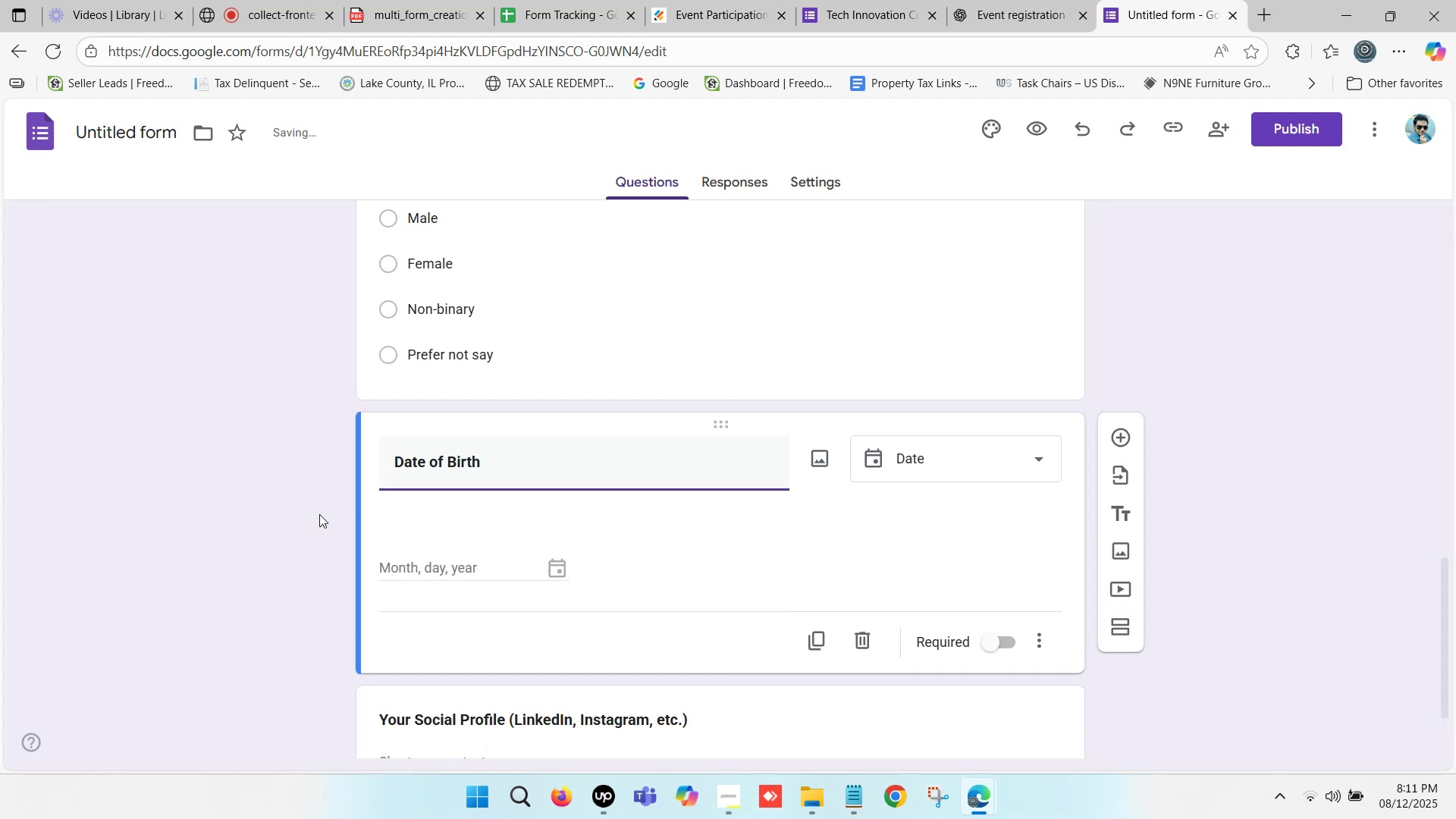 
scroll: coordinate [409, 496], scroll_direction: down, amount: 5.0
 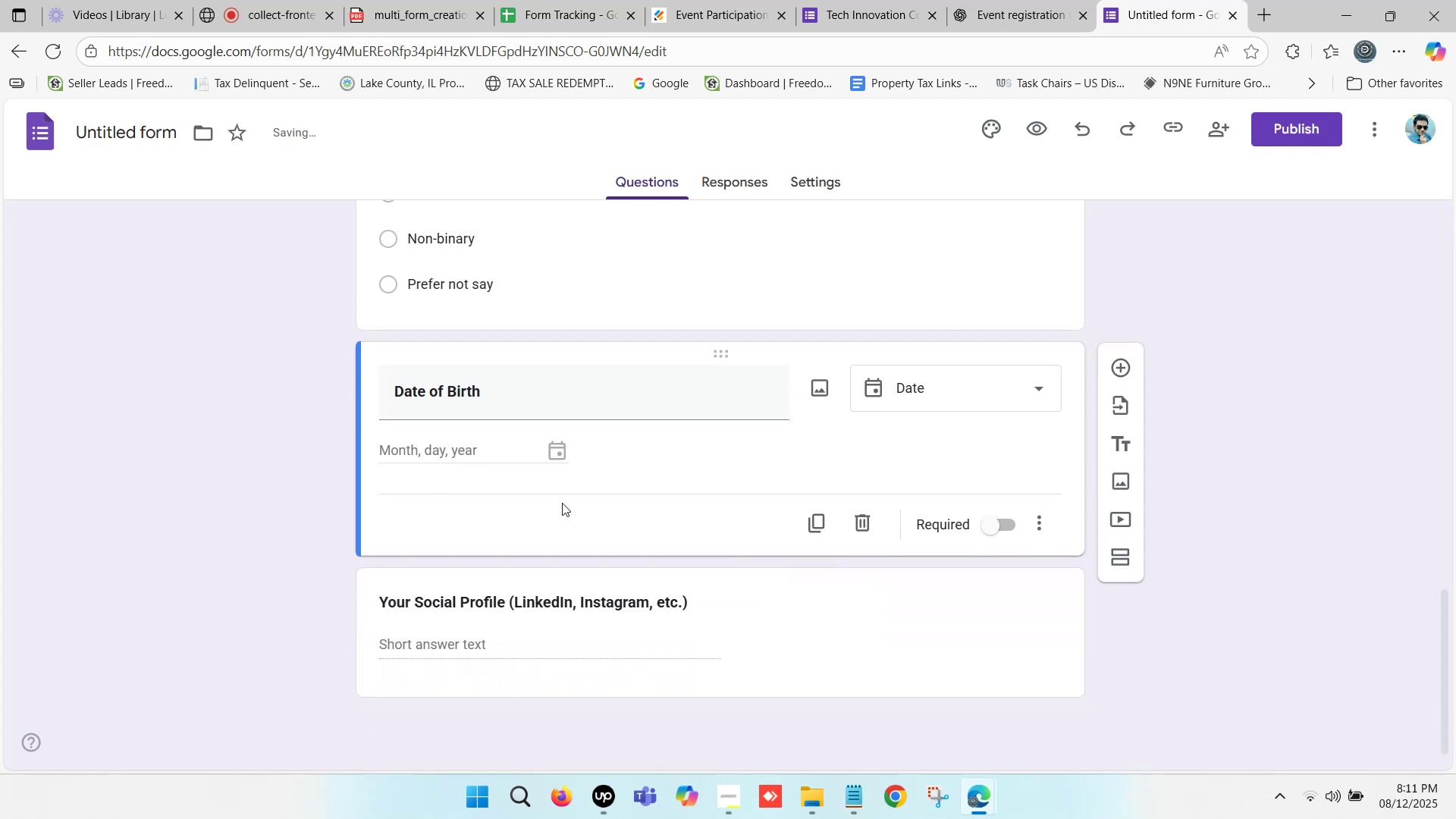 
scroll: coordinate [522, 497], scroll_direction: up, amount: 1.0
 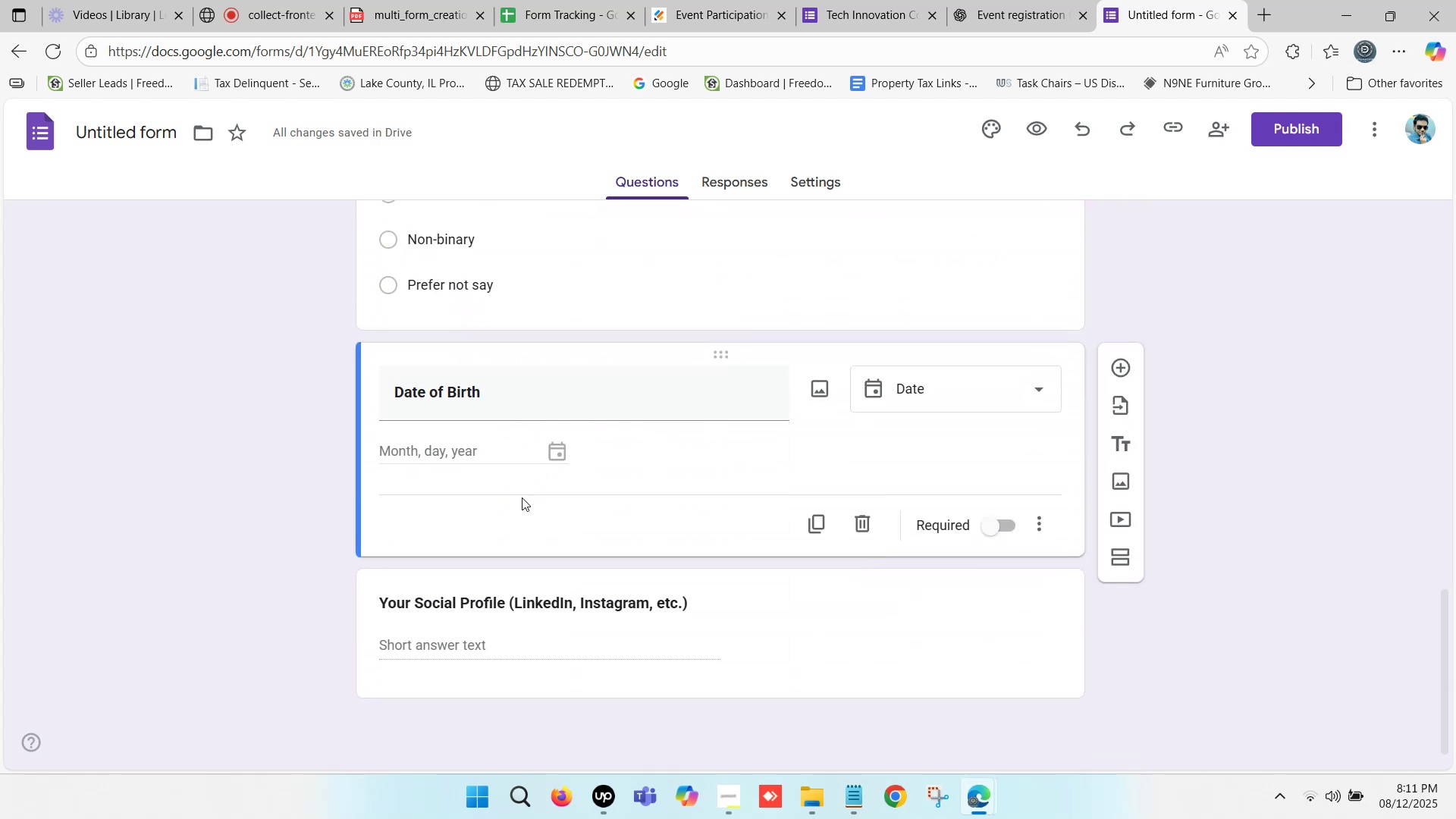 
scroll: coordinate [516, 497], scroll_direction: down, amount: 1.0
 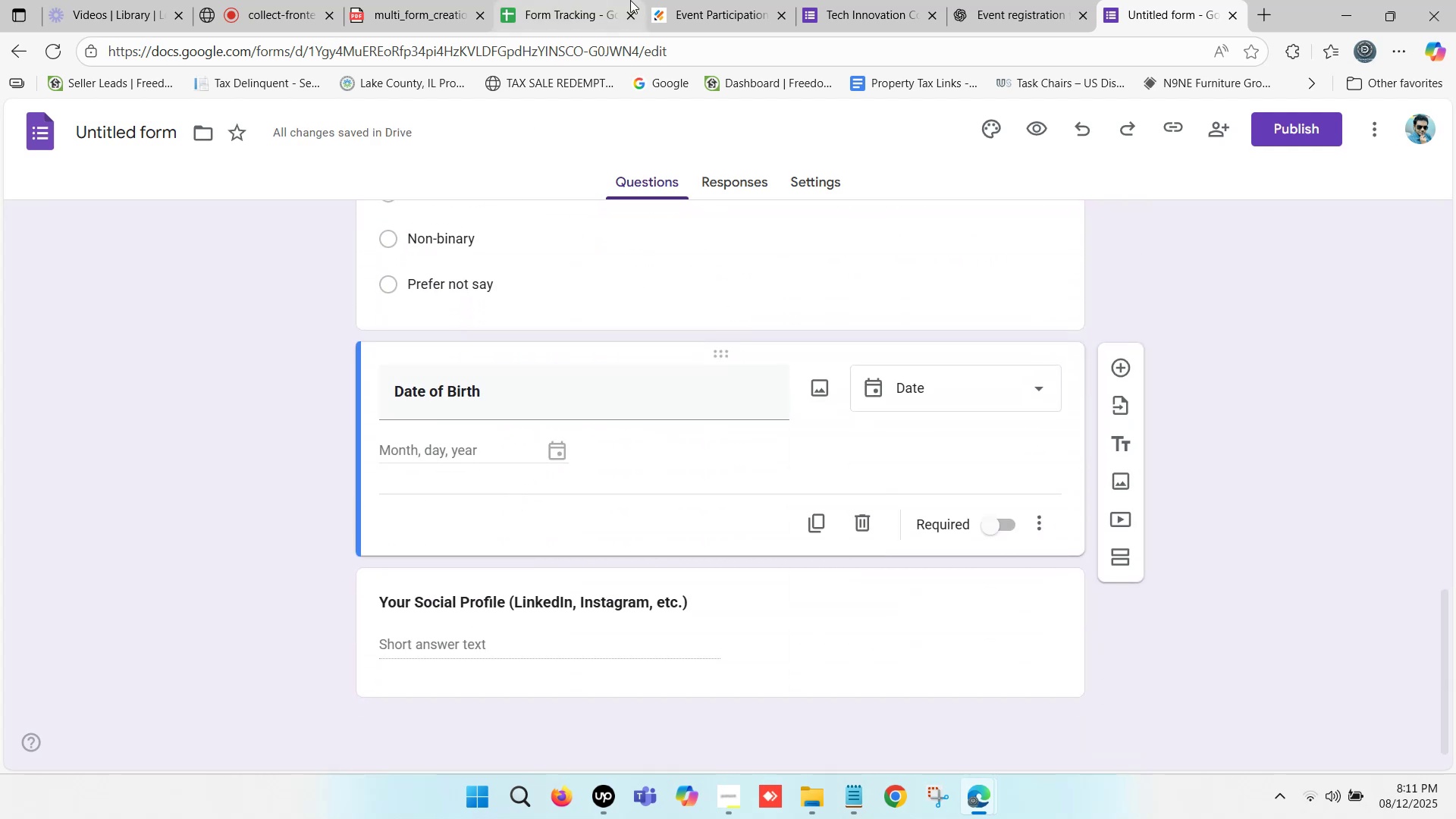 
left_click([710, 0])
 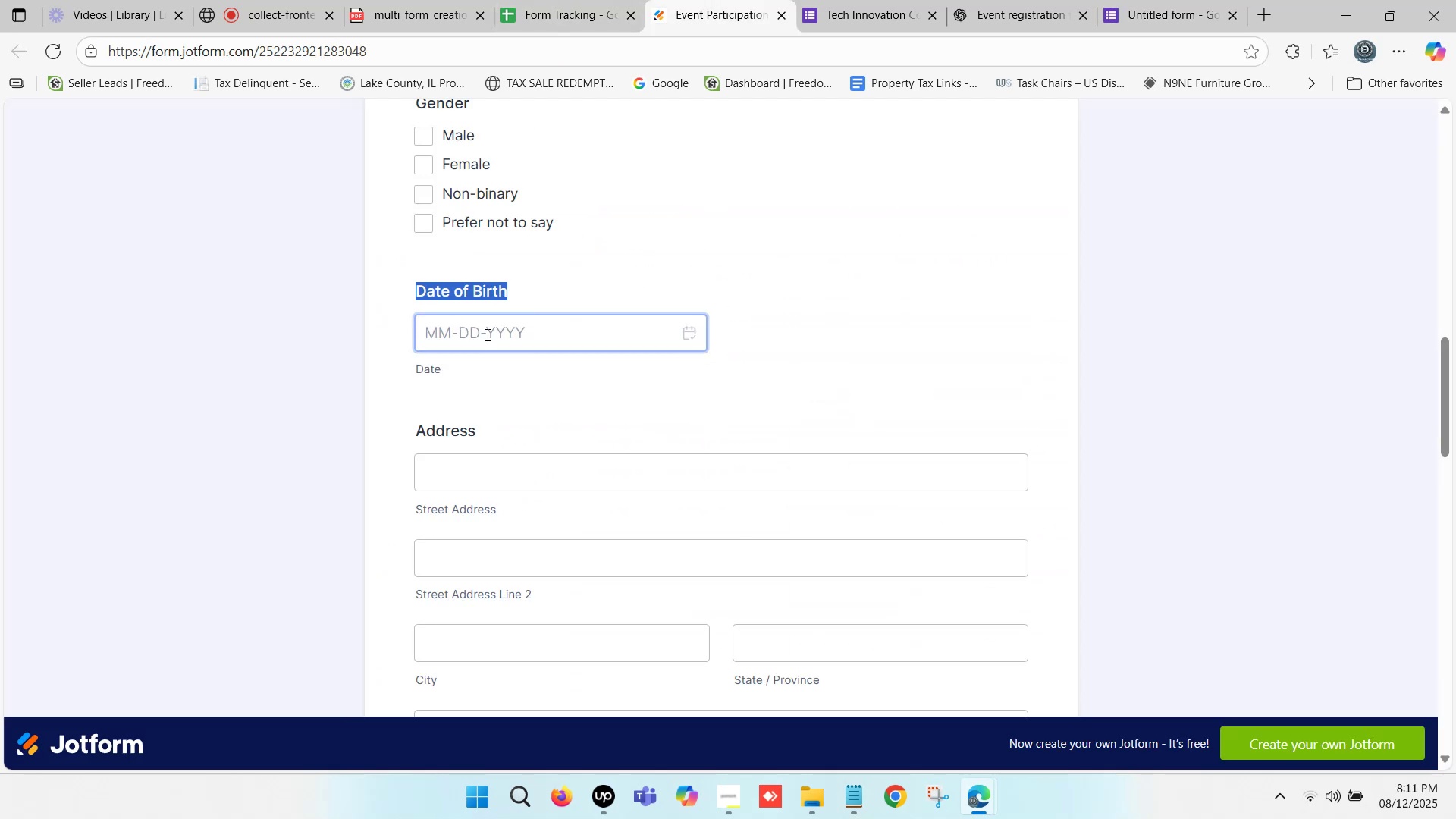 
scroll: coordinate [445, 422], scroll_direction: down, amount: 2.0
 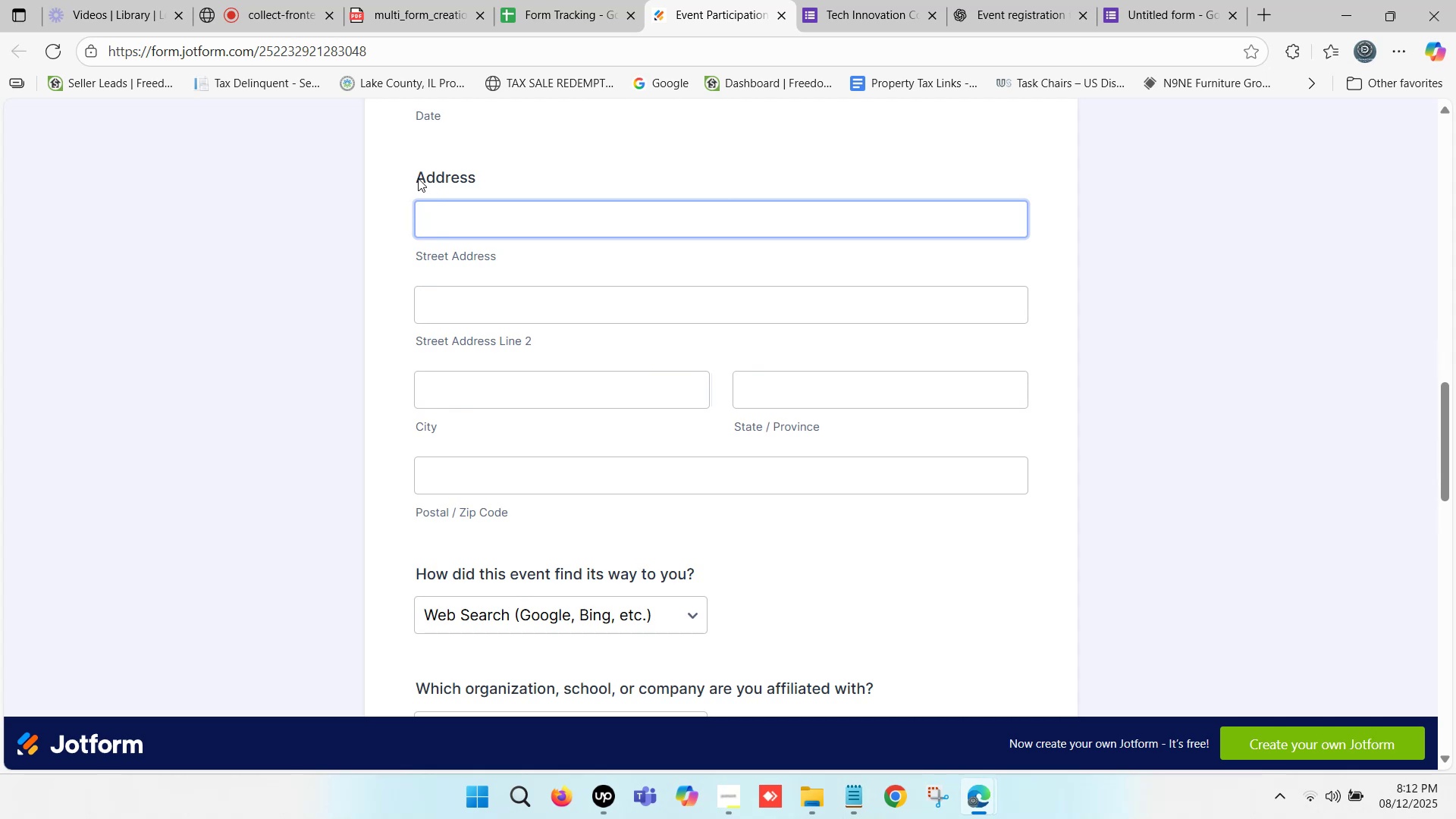 
left_click_drag(start_coordinate=[416, 177], to_coordinate=[487, 174])
 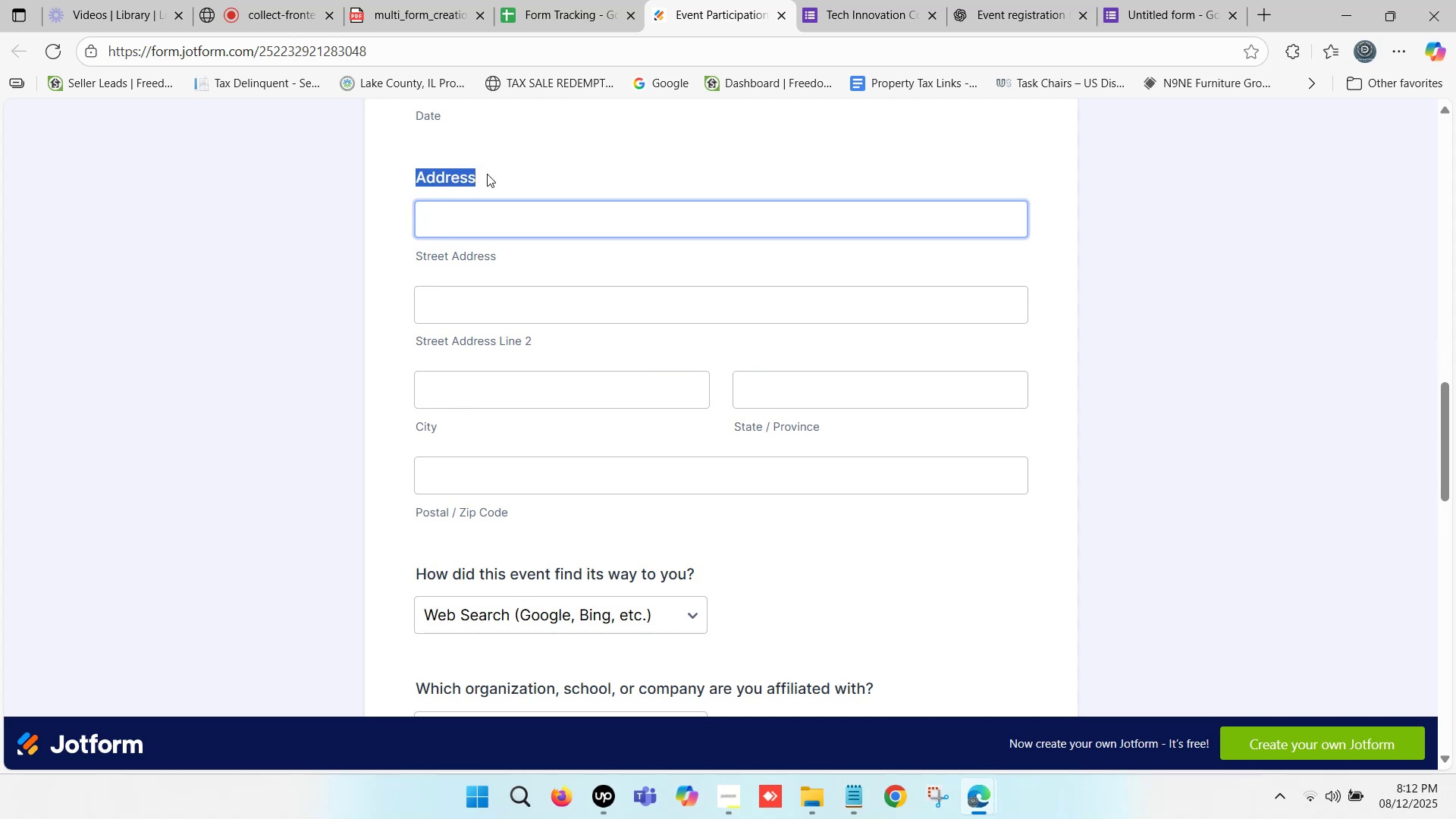 
key(Control+C)
 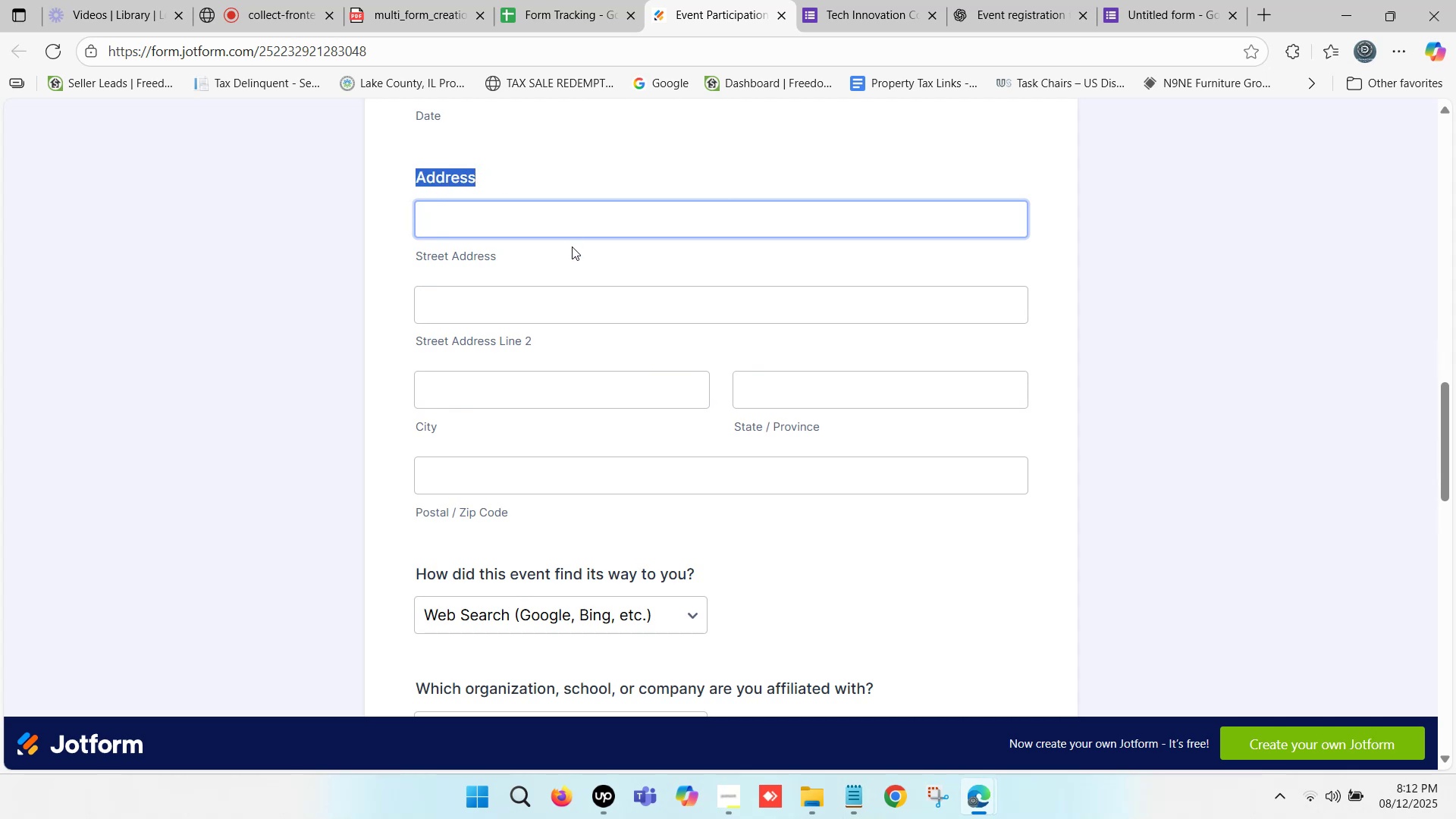 
scroll: coordinate [566, 272], scroll_direction: down, amount: 2.0
 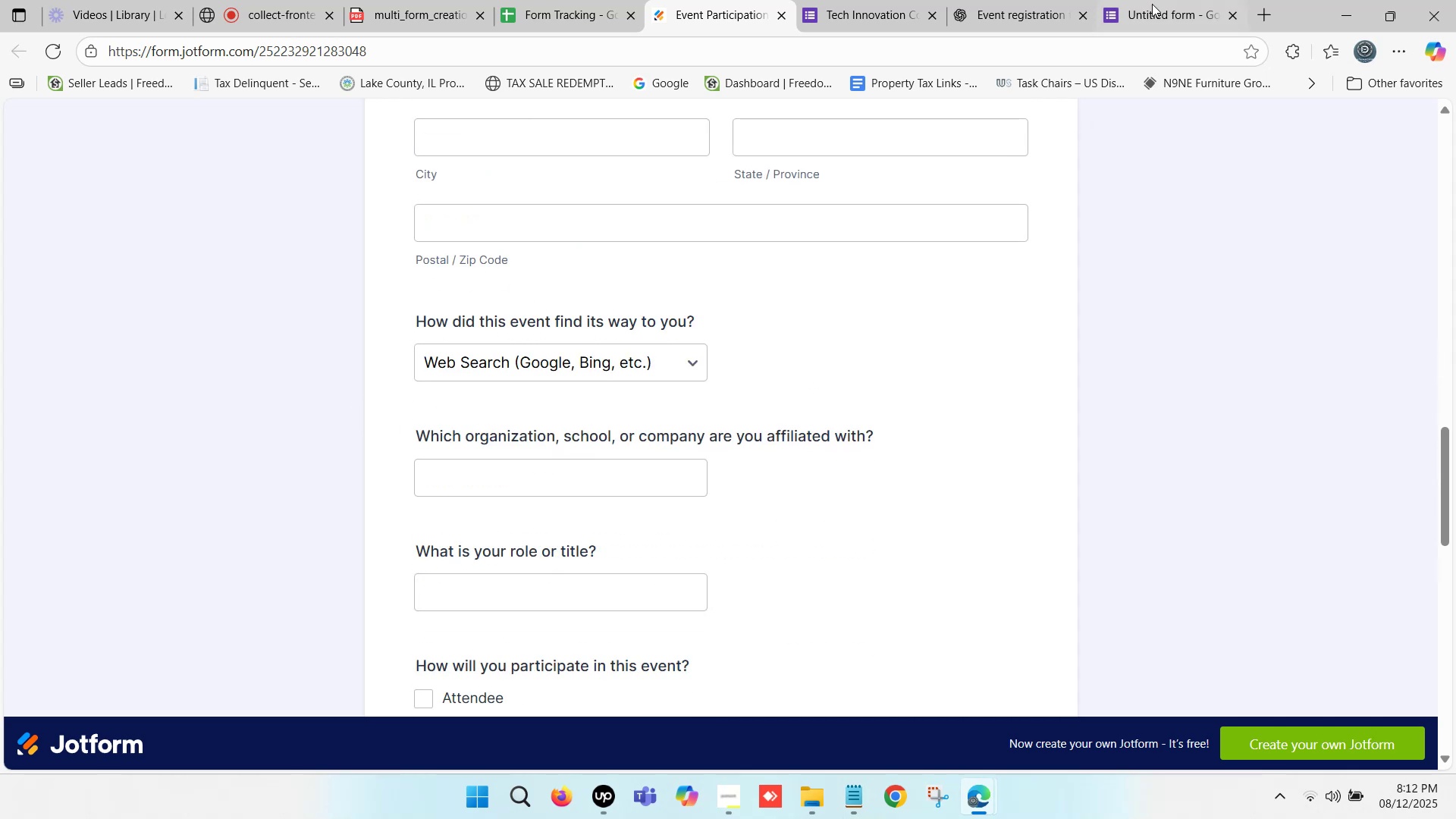 
left_click([1157, 0])
 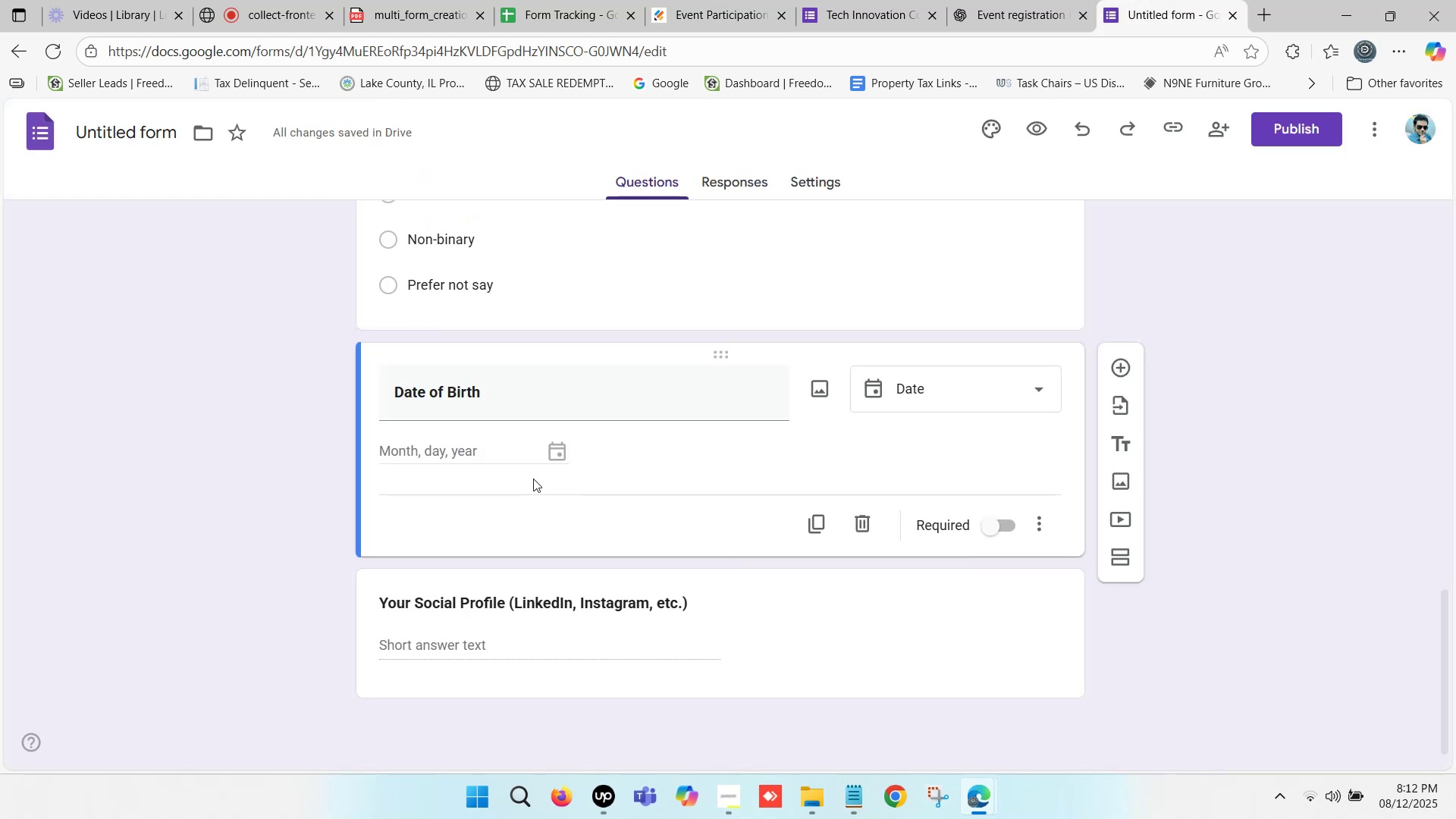 
scroll: coordinate [529, 478], scroll_direction: down, amount: 2.0
 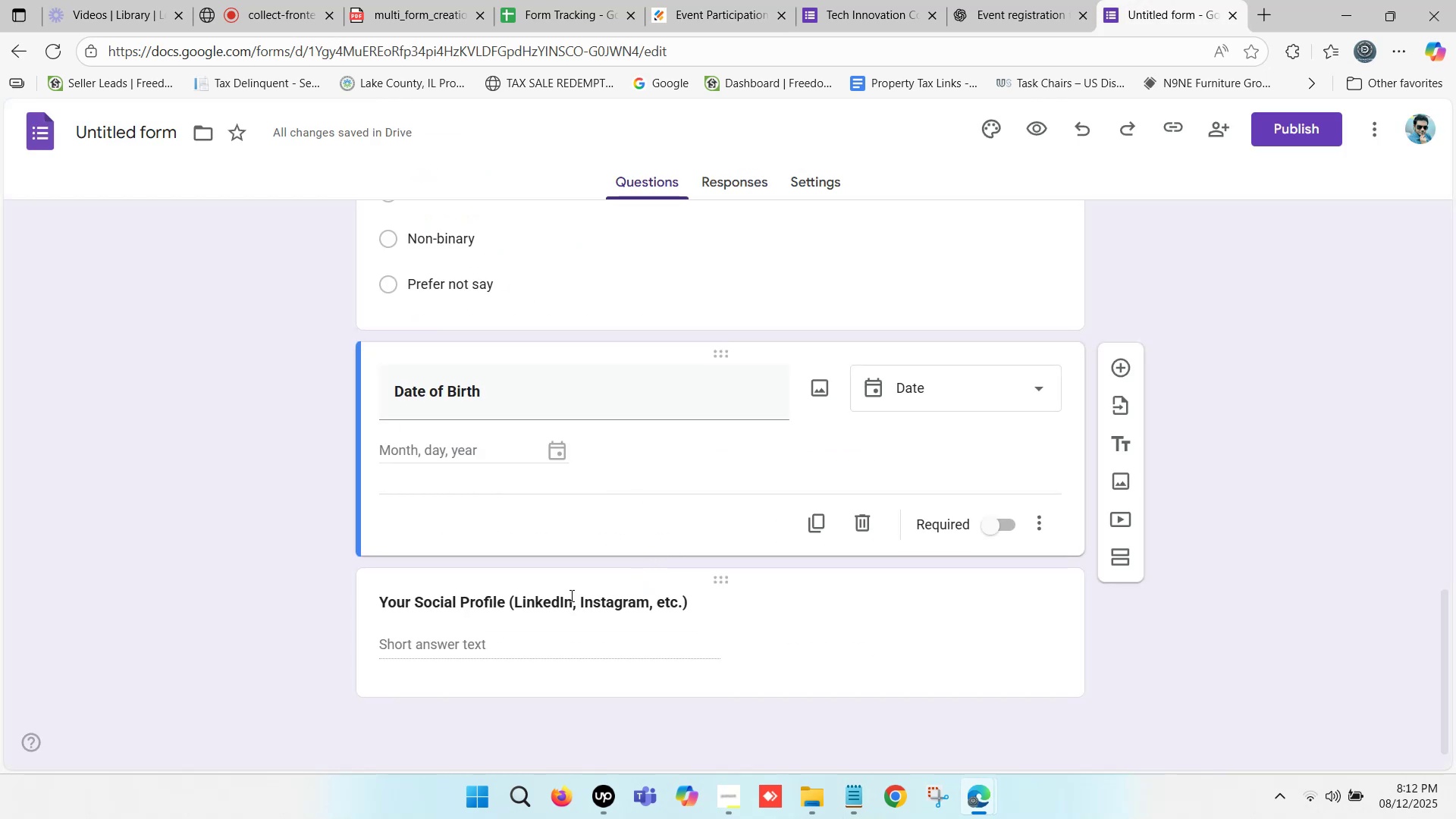 
scroll: coordinate [566, 576], scroll_direction: none, amount: 0.0
 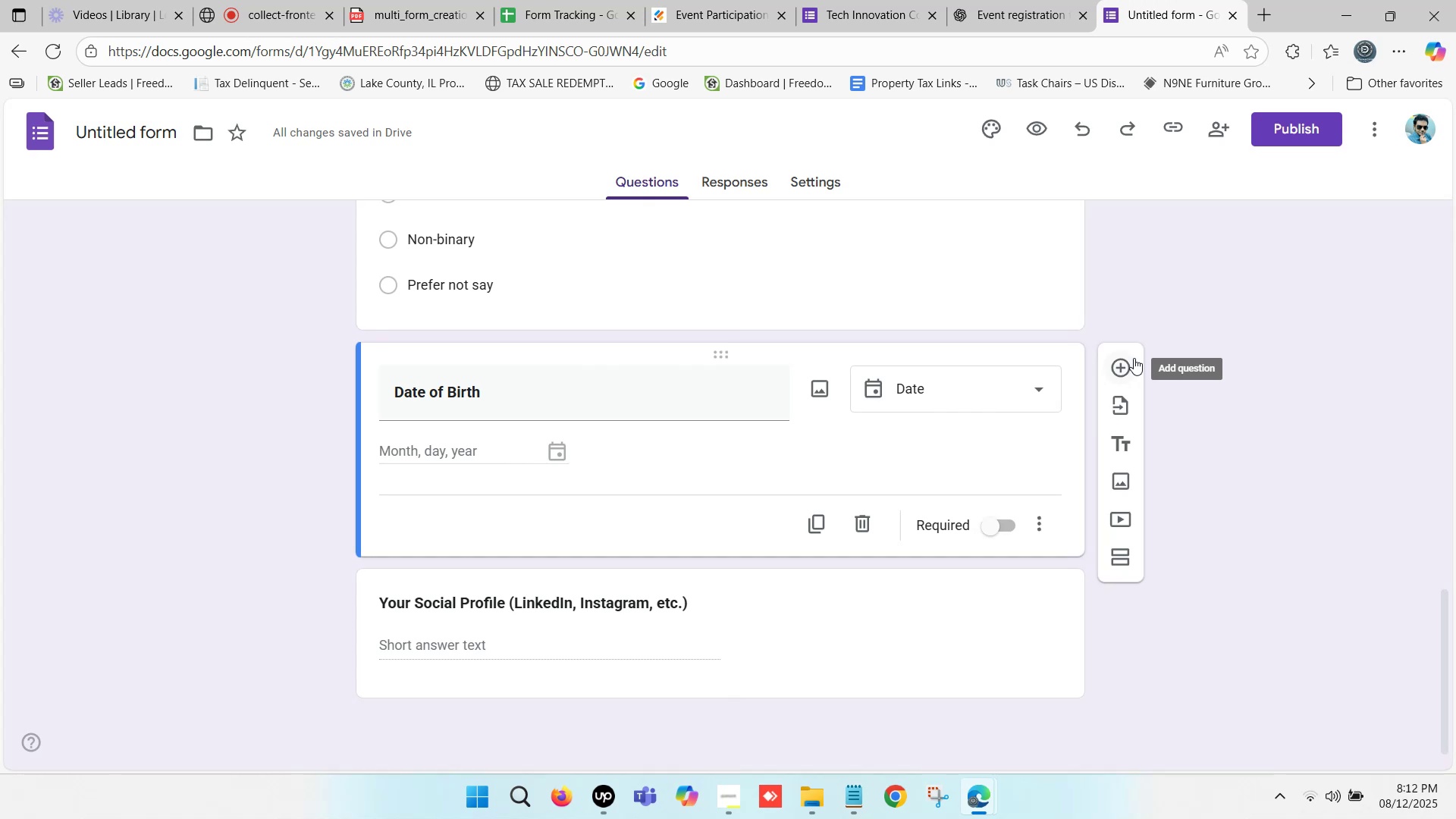 
left_click([1125, 363])
 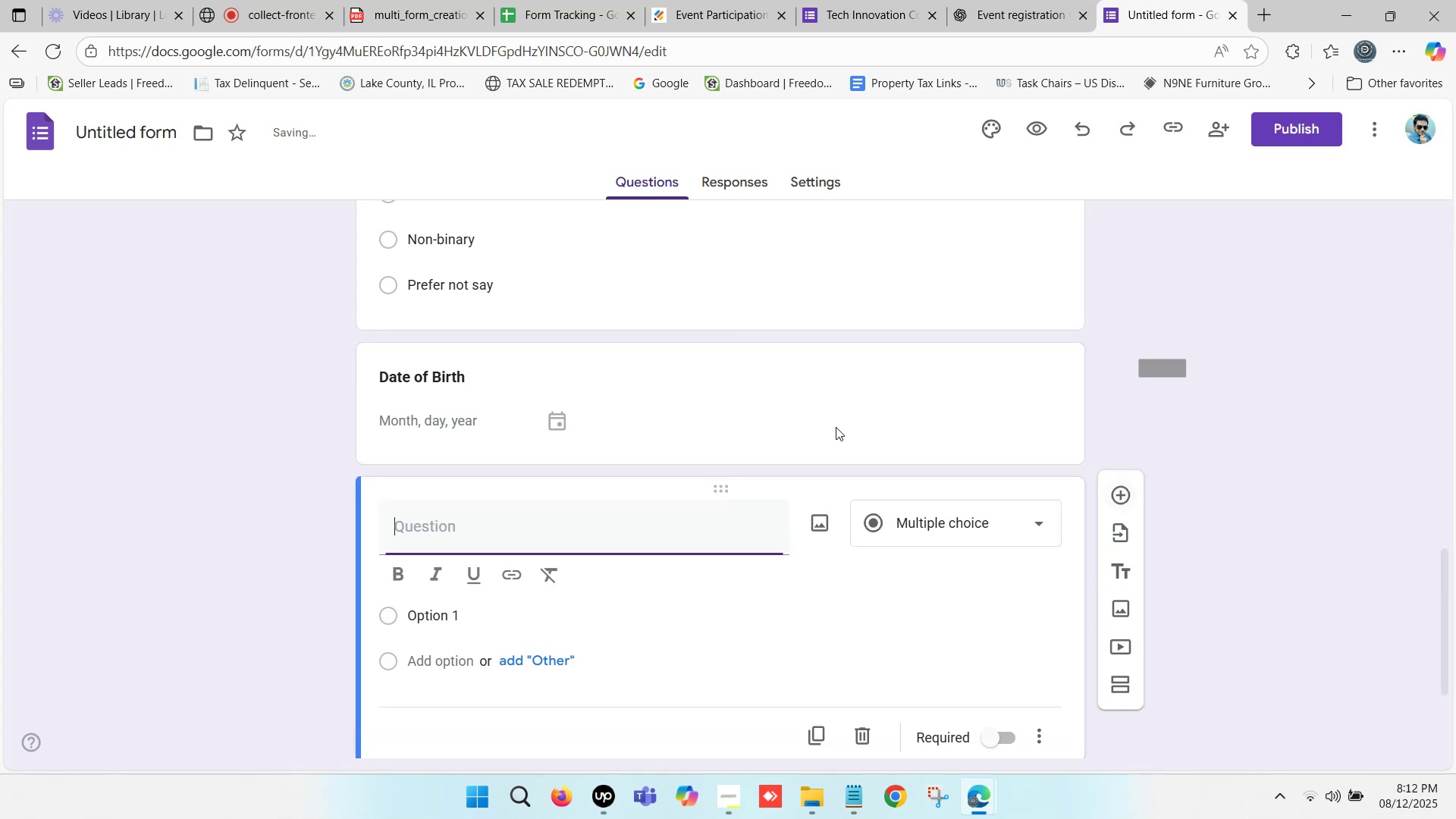 
scroll: coordinate [707, 463], scroll_direction: down, amount: 2.0
 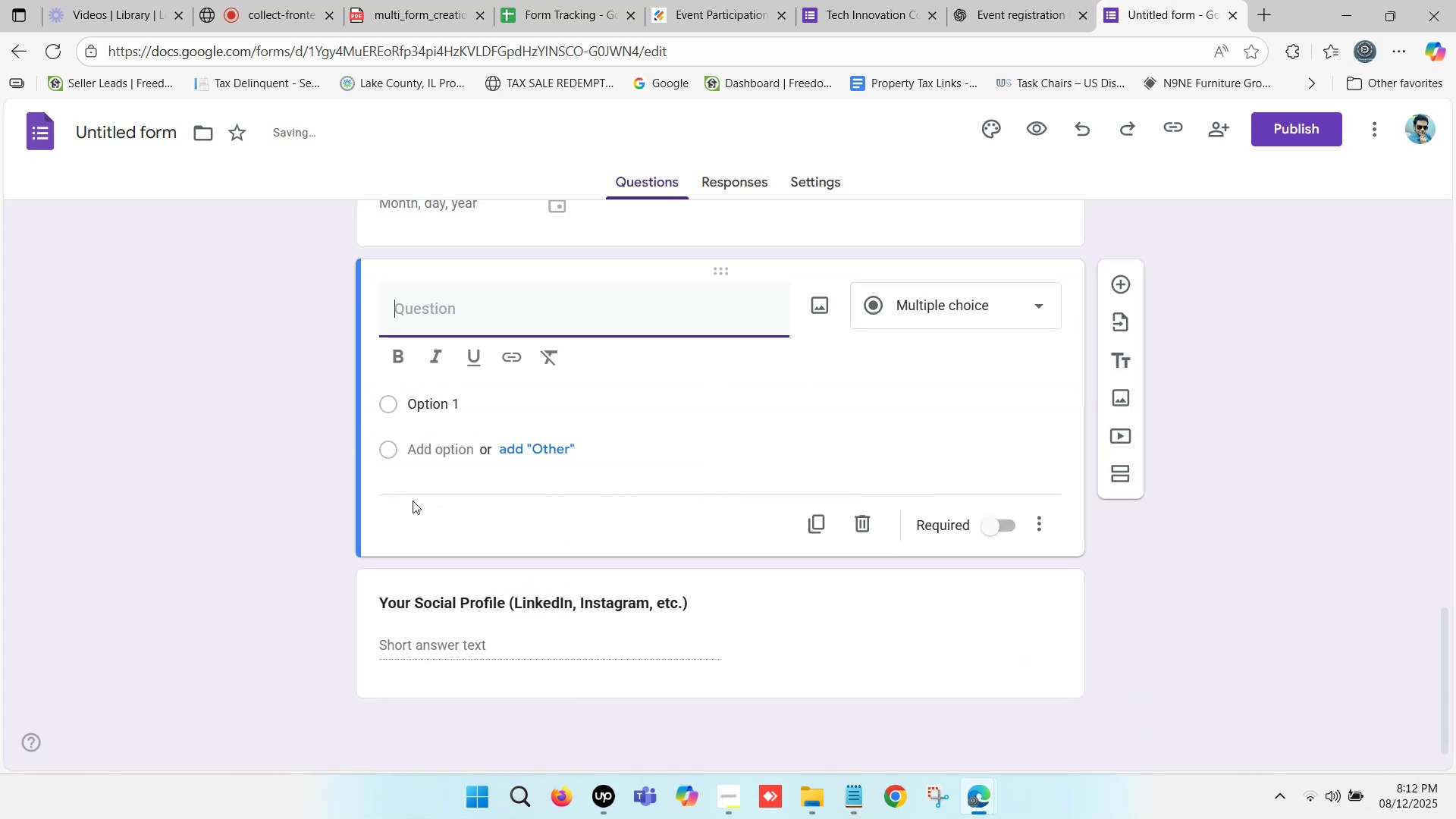 
type(Website)
 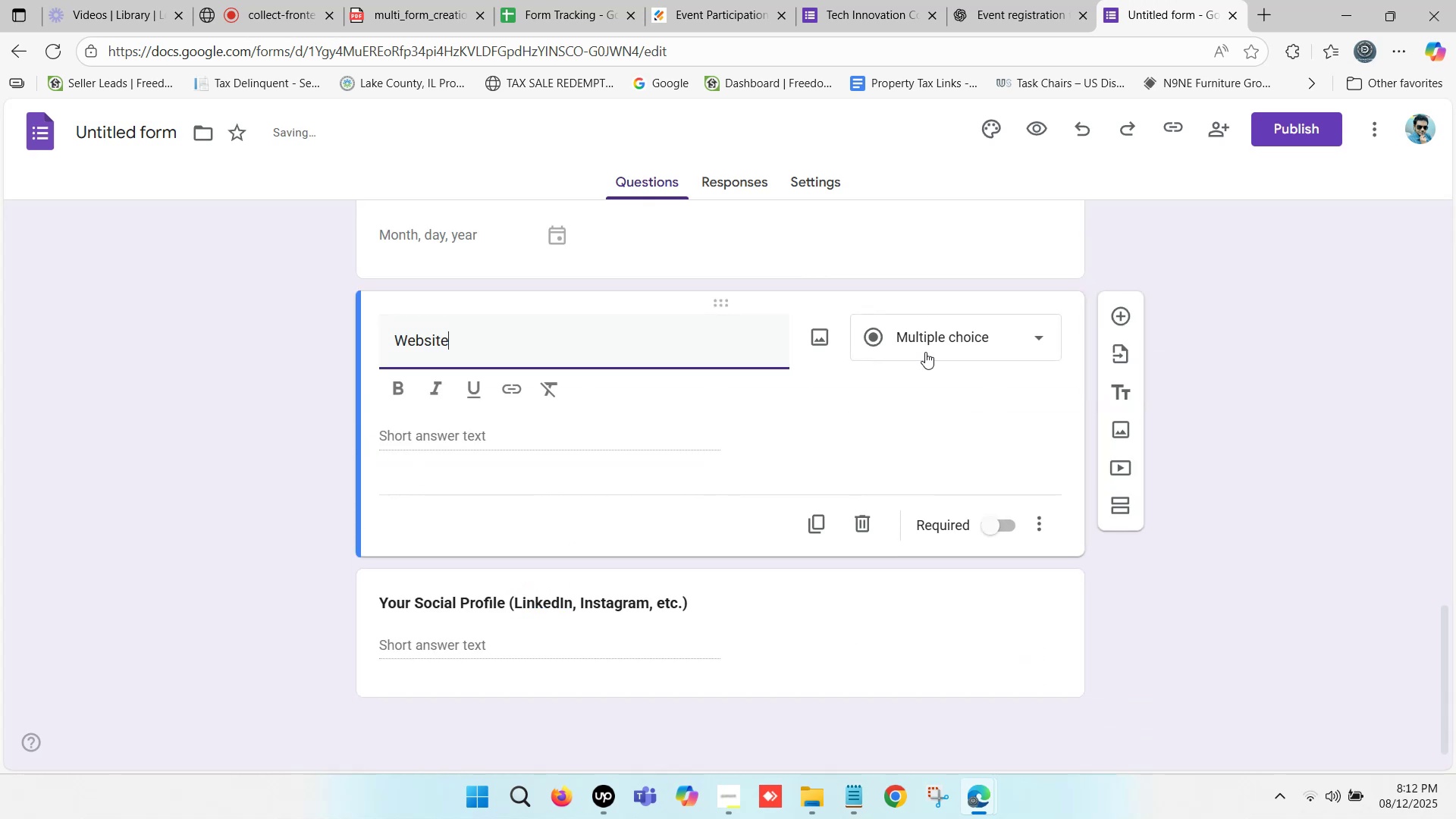 
left_click([929, 341])
 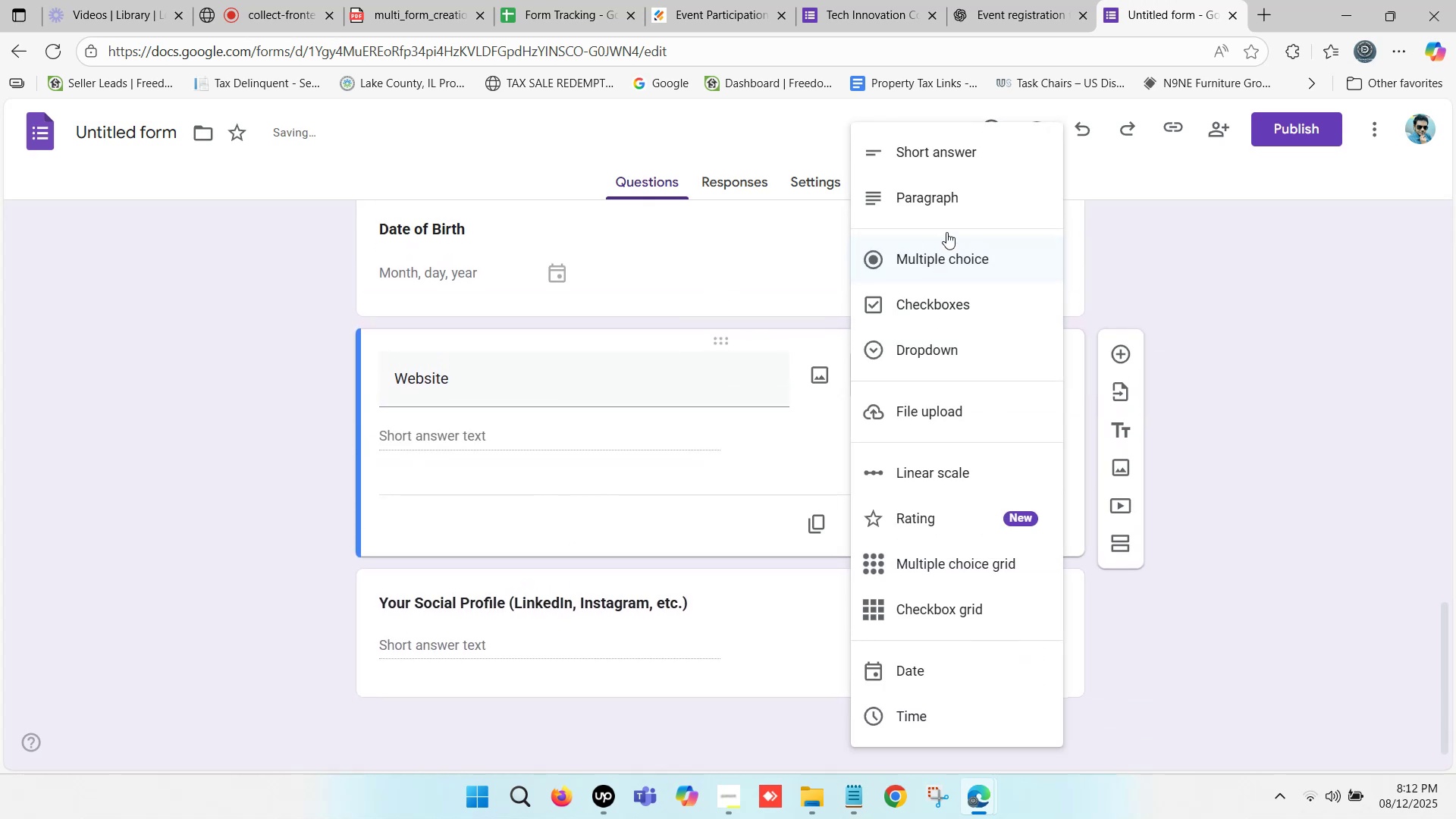 
left_click([948, 152])
 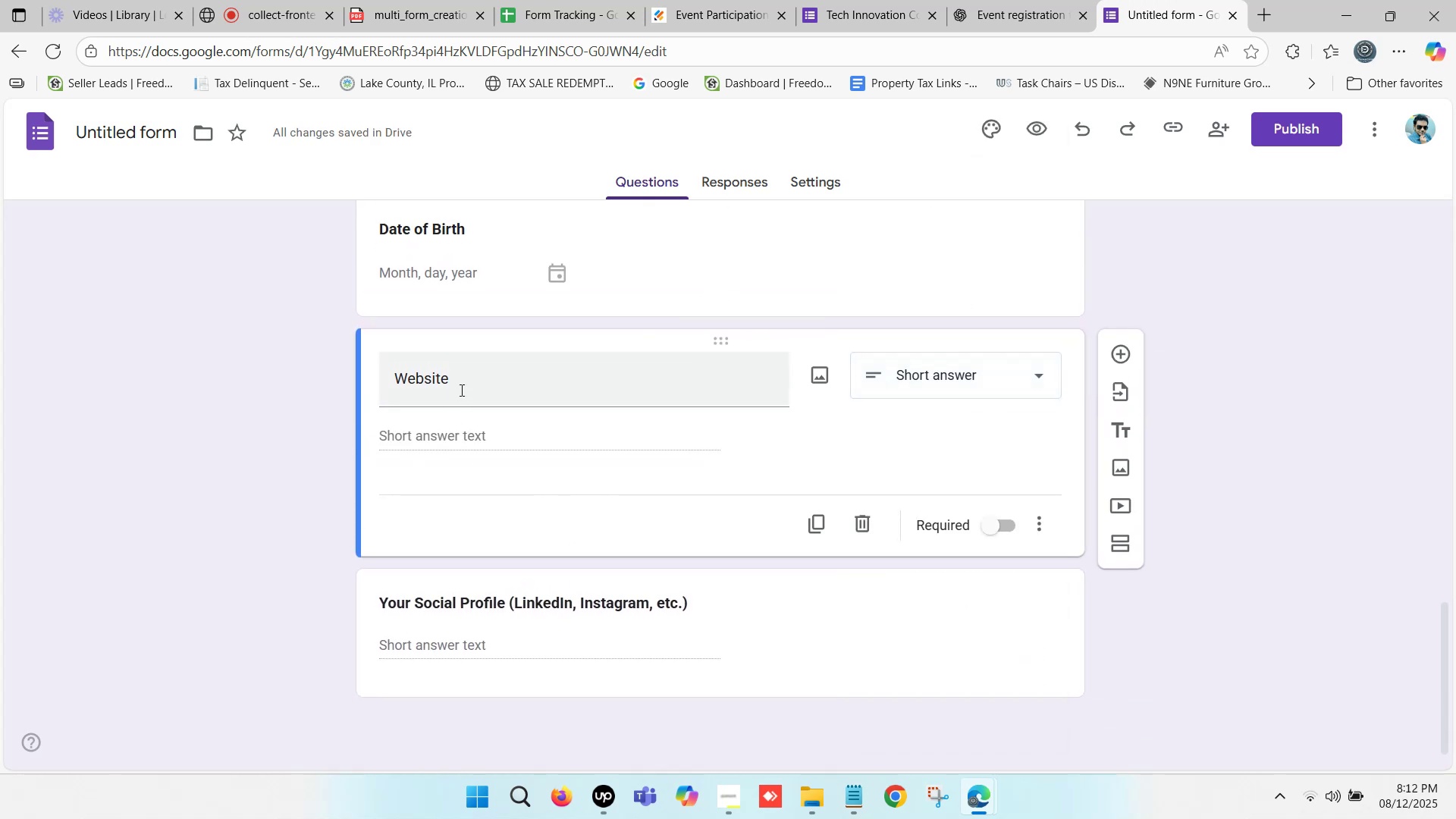 
left_click([460, 390])
 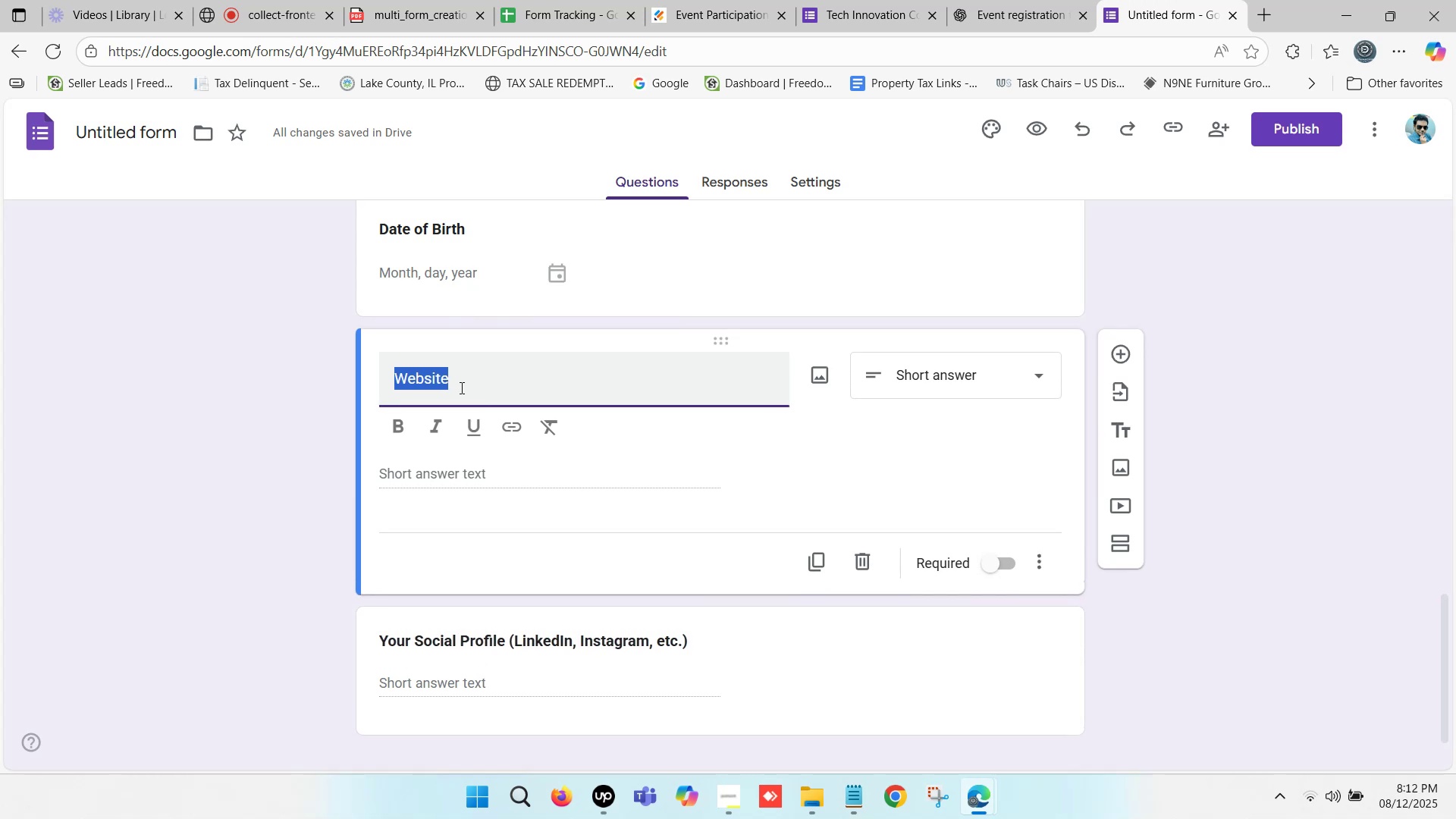 
key(Control+B)
 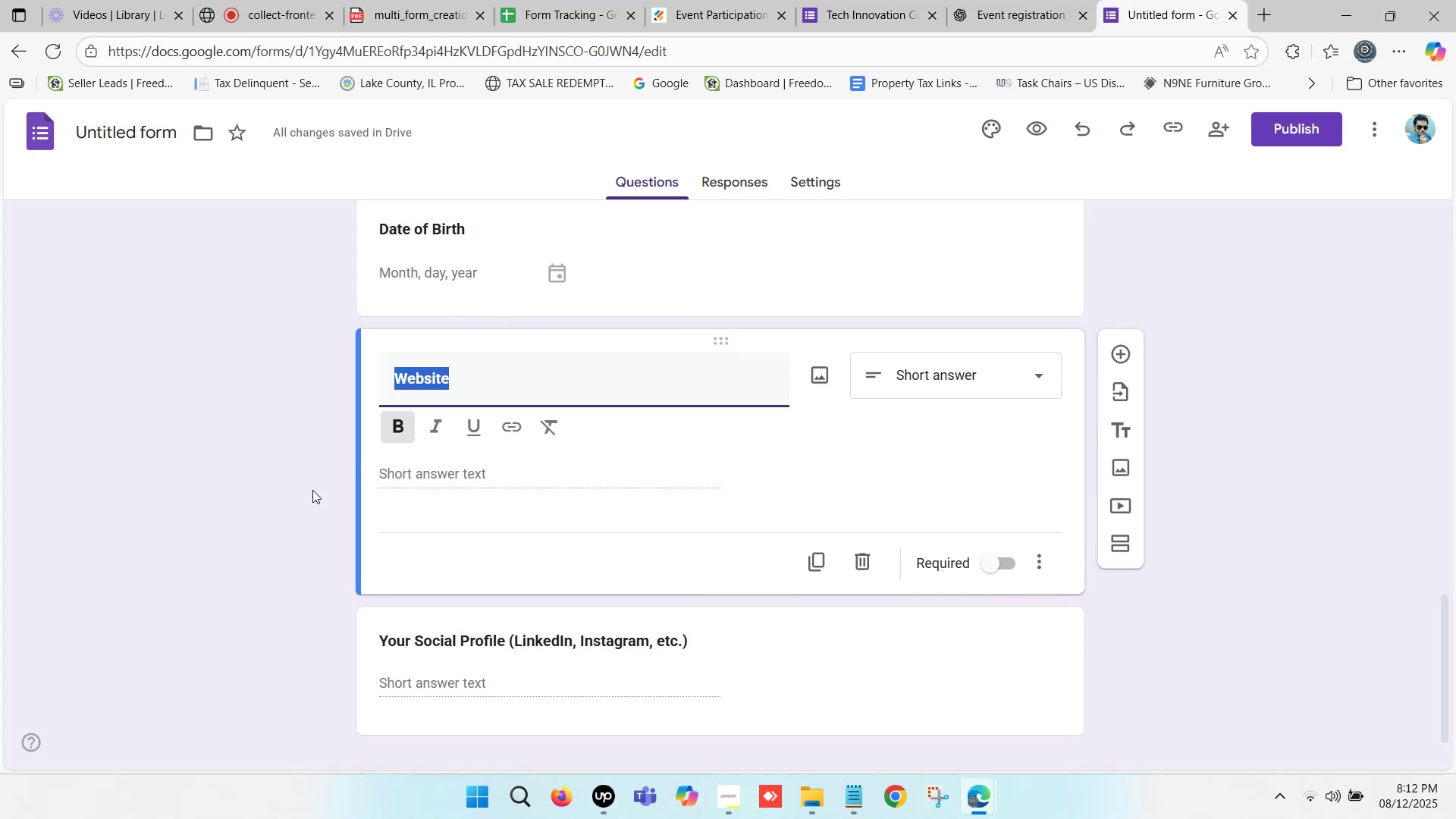 
left_click([296, 494])
 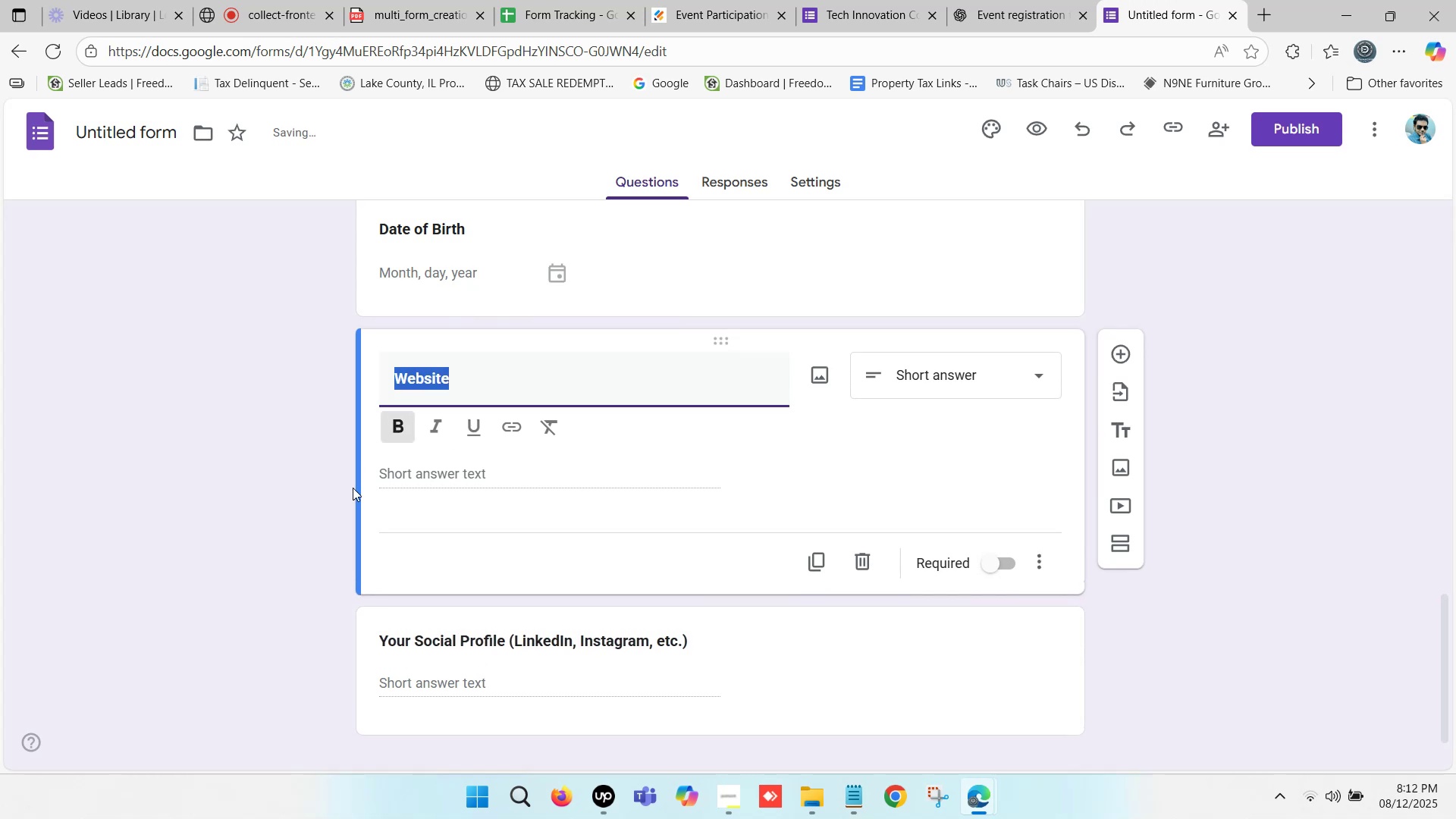 
scroll: coordinate [438, 483], scroll_direction: down, amount: 4.0
 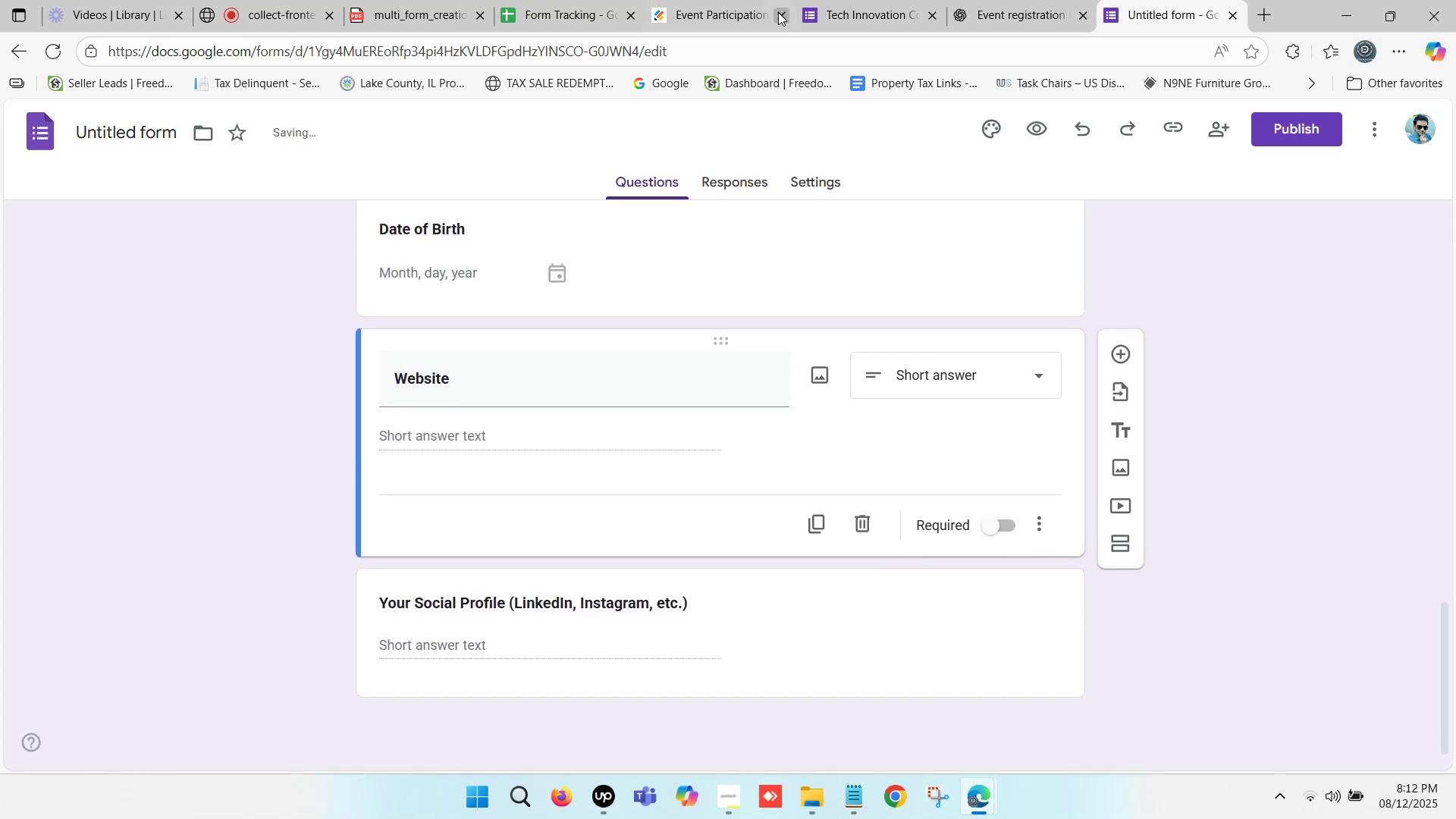 
left_click([733, 0])
 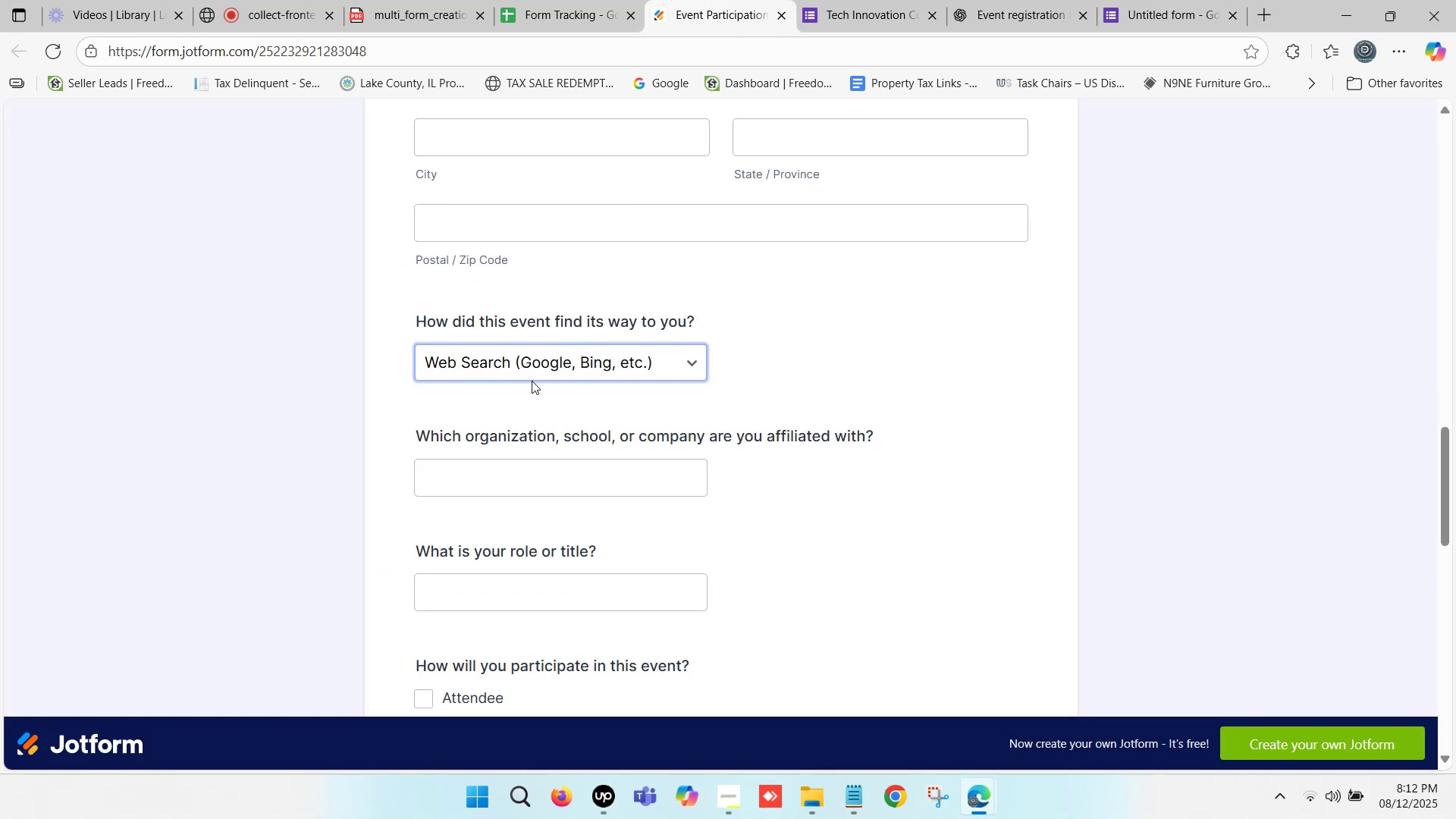 
scroll: coordinate [422, 406], scroll_direction: up, amount: 3.0
 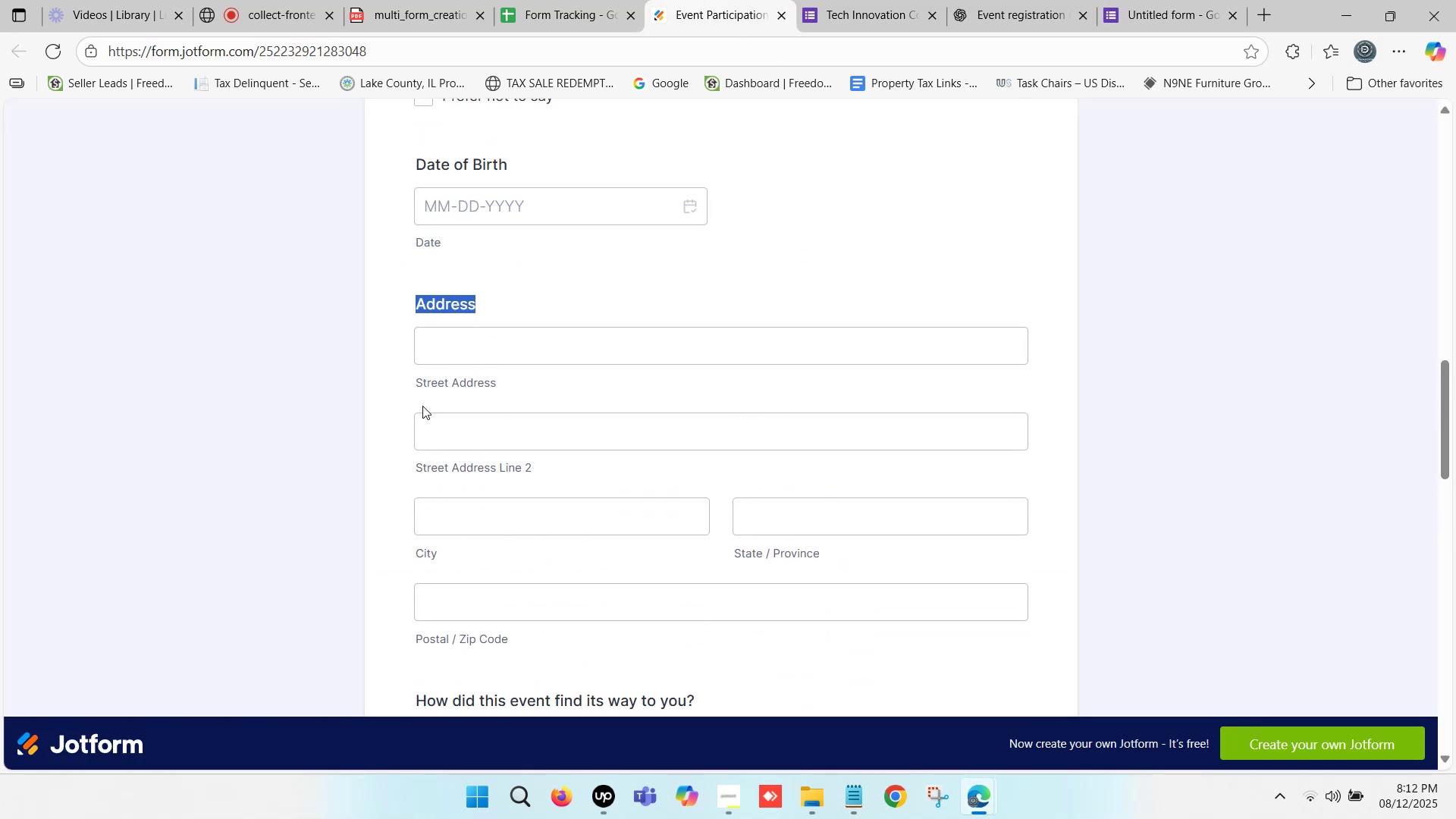 
key(Control+C)
 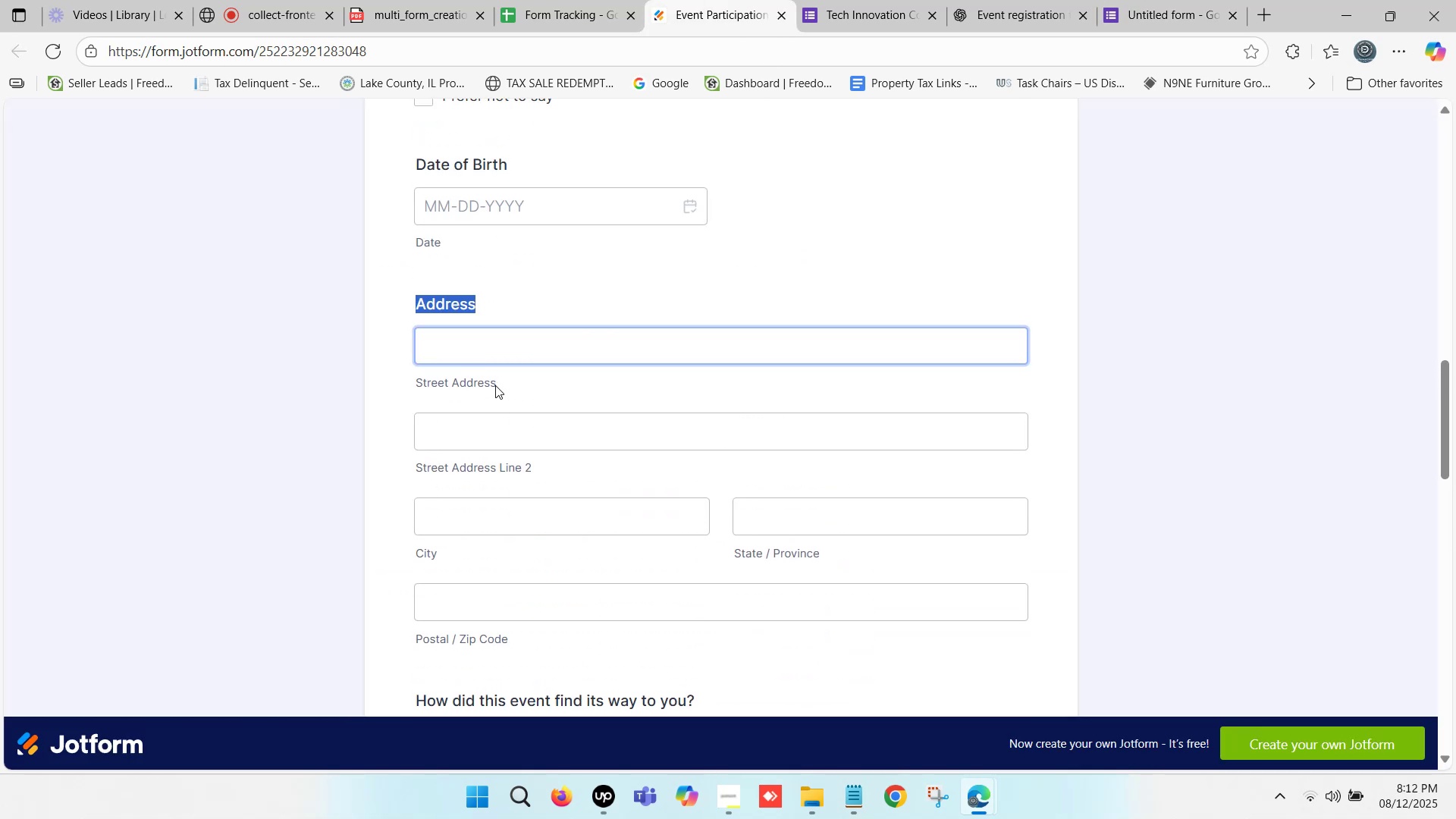 
scroll: coordinate [733, 343], scroll_direction: down, amount: 2.0
 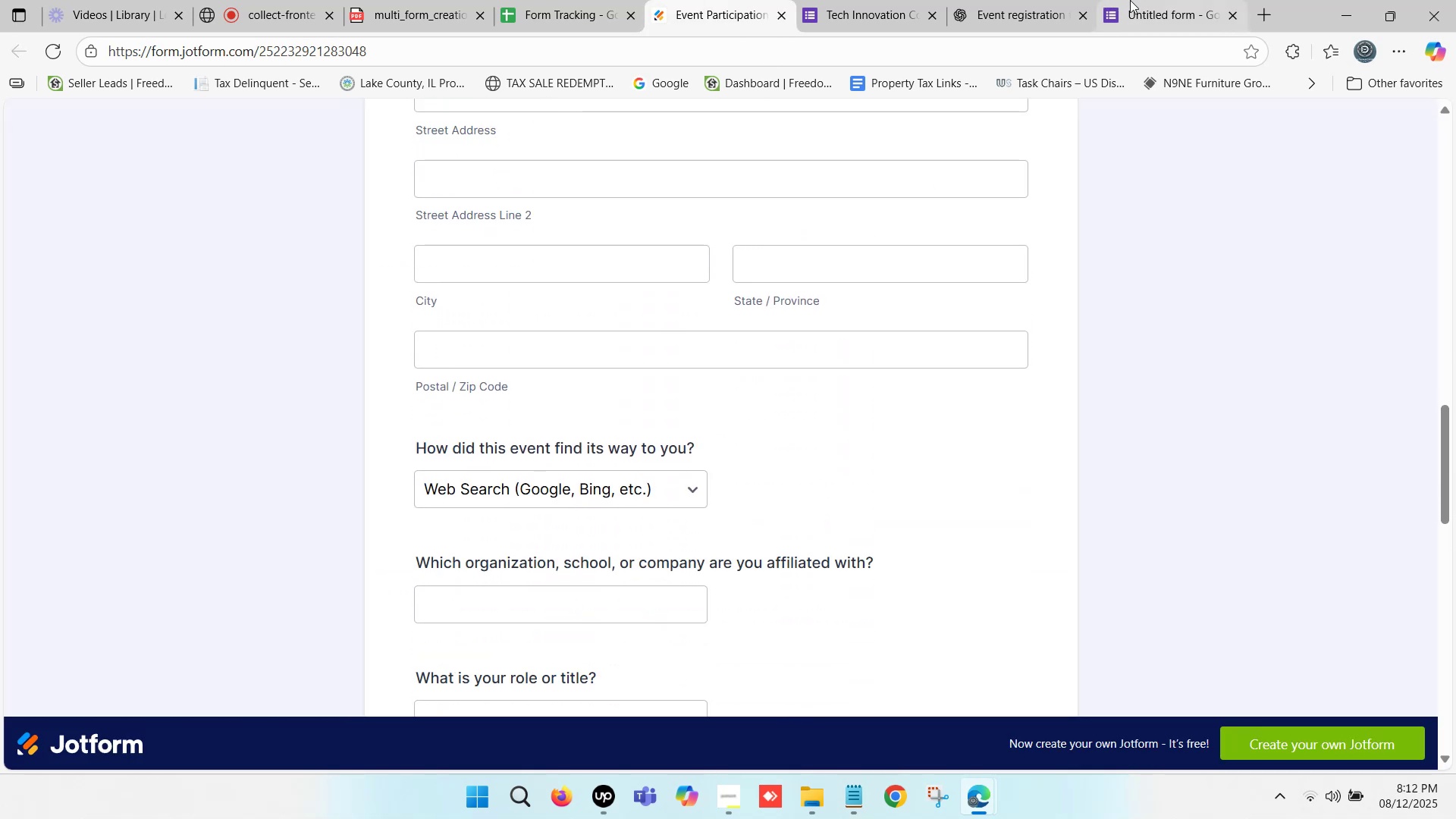 
left_click([1150, 0])
 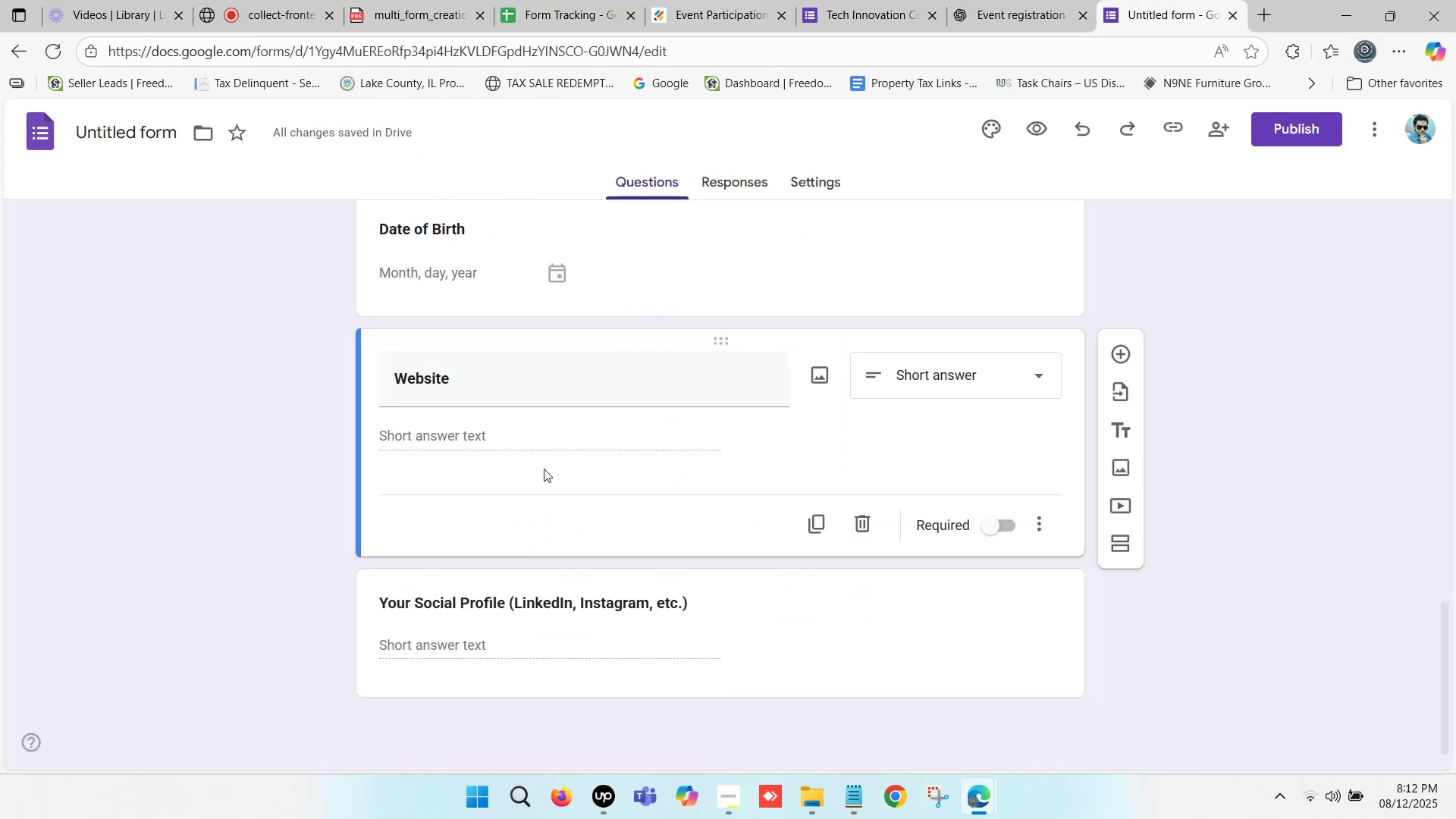 
scroll: coordinate [566, 466], scroll_direction: up, amount: 1.0
 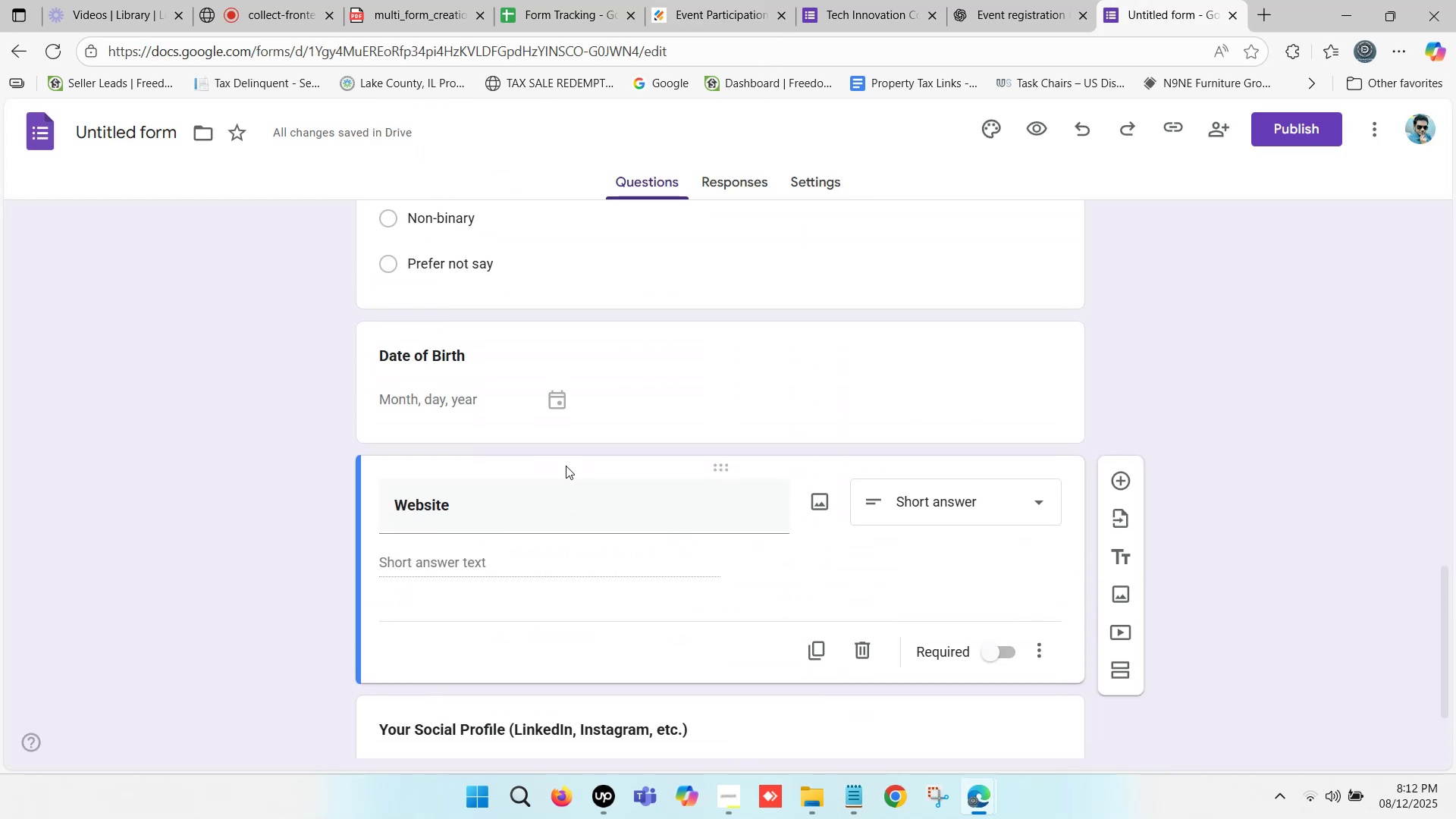 
scroll: coordinate [566, 466], scroll_direction: down, amount: 1.0
 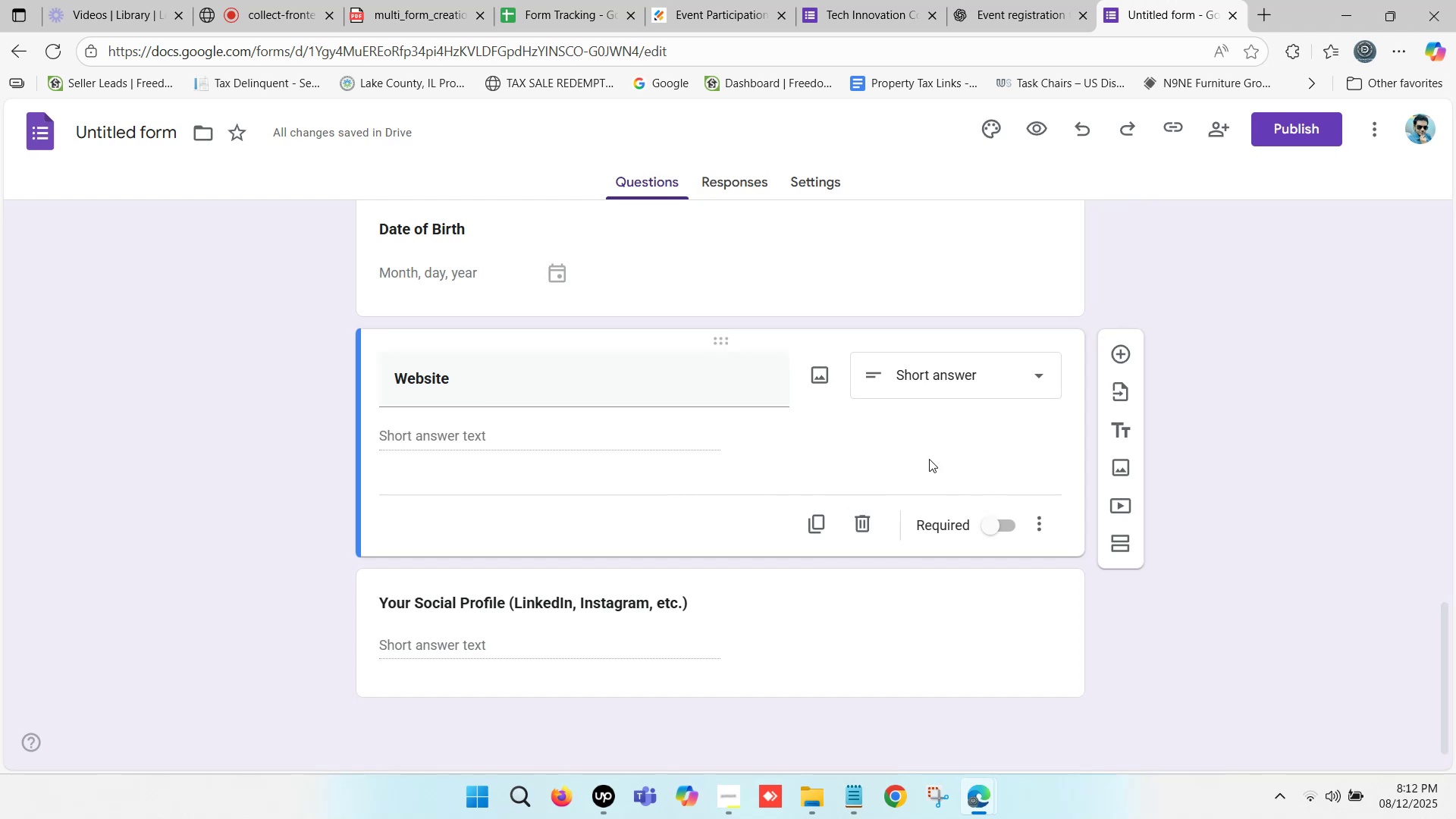 
scroll: coordinate [459, 438], scroll_direction: up, amount: 5.0
 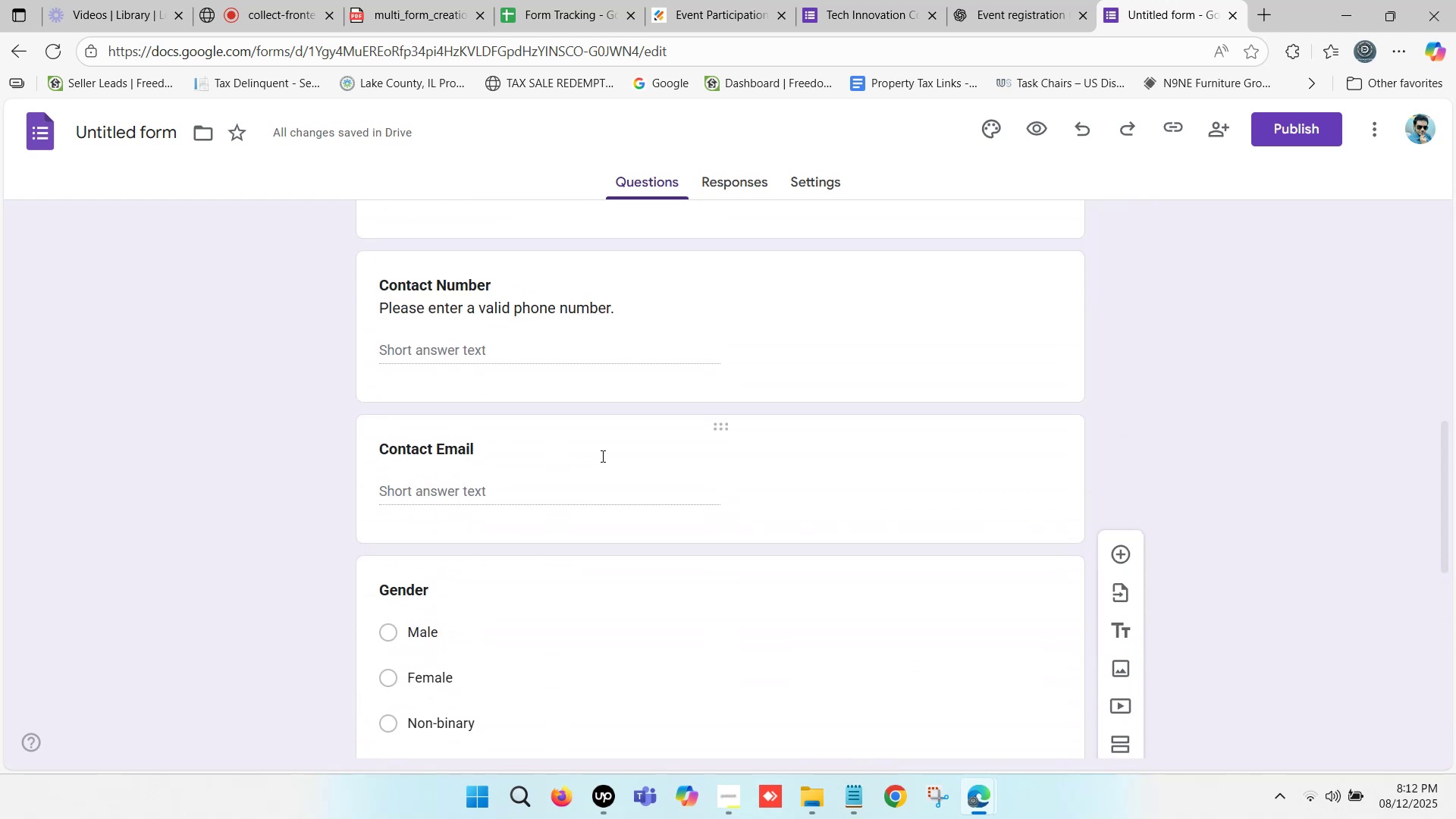 
left_click([640, 458])
 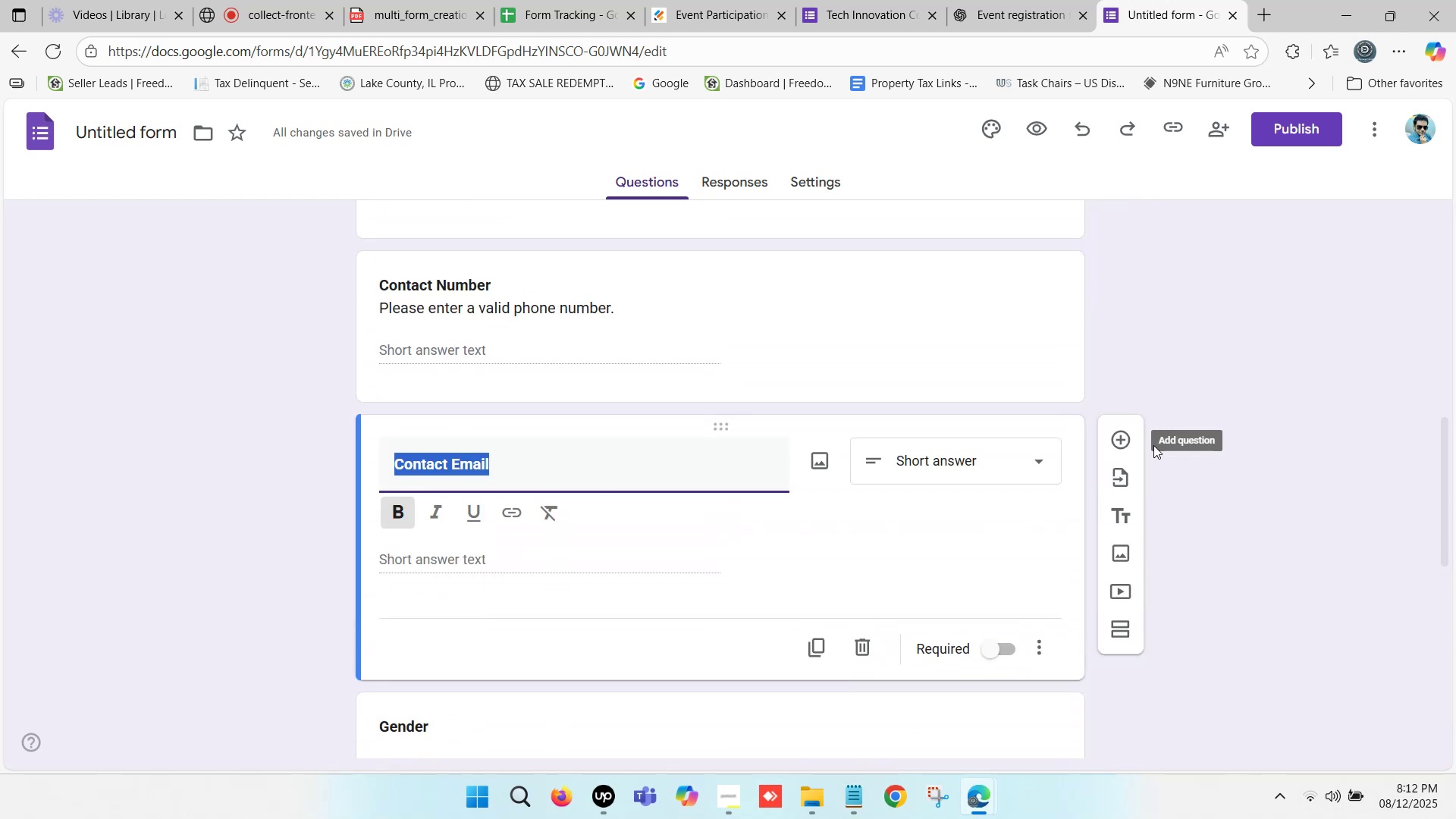 
left_click_drag(start_coordinate=[1119, 438], to_coordinate=[1115, 438])
 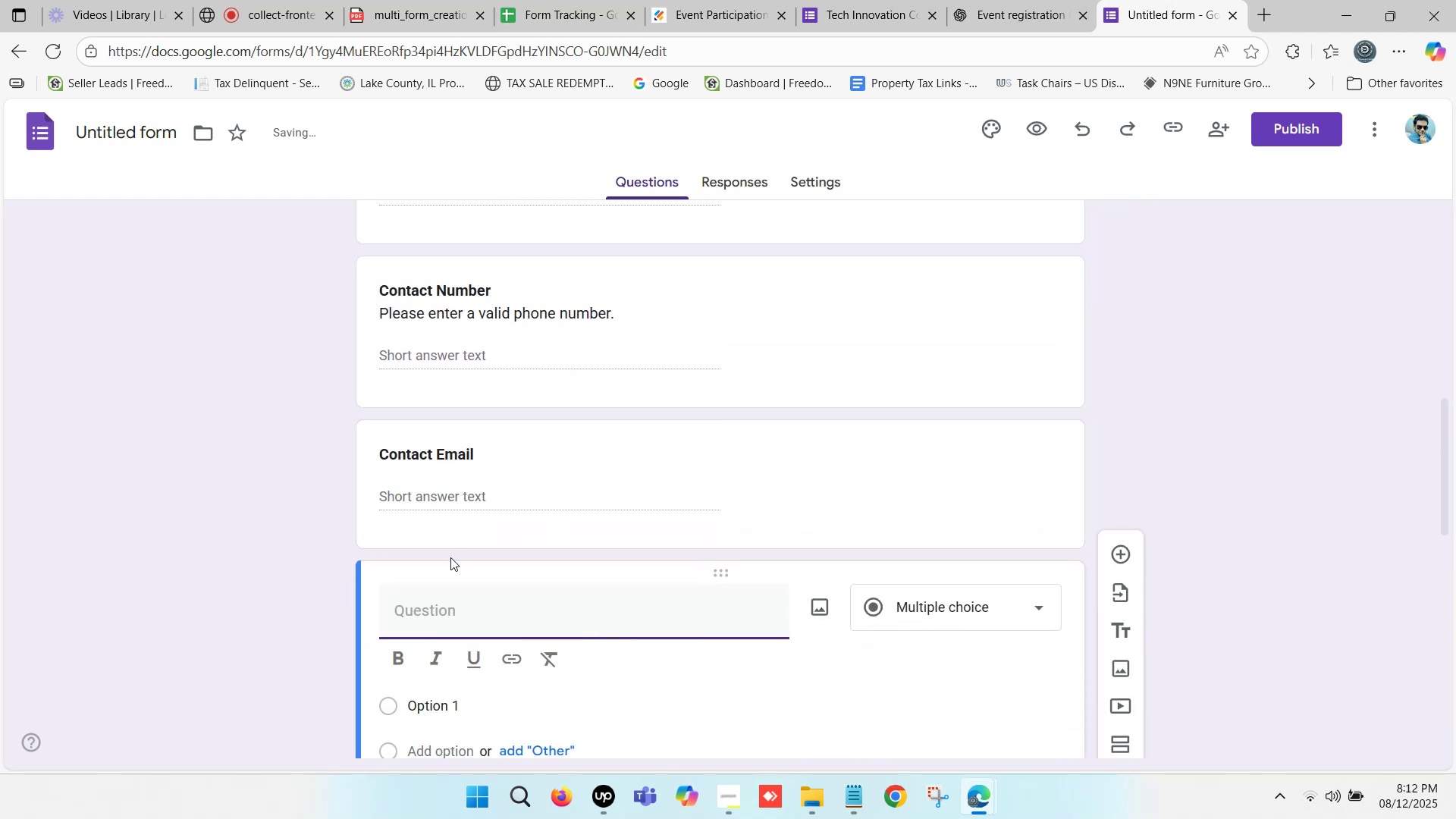 
key(Control+ControlLeft)
 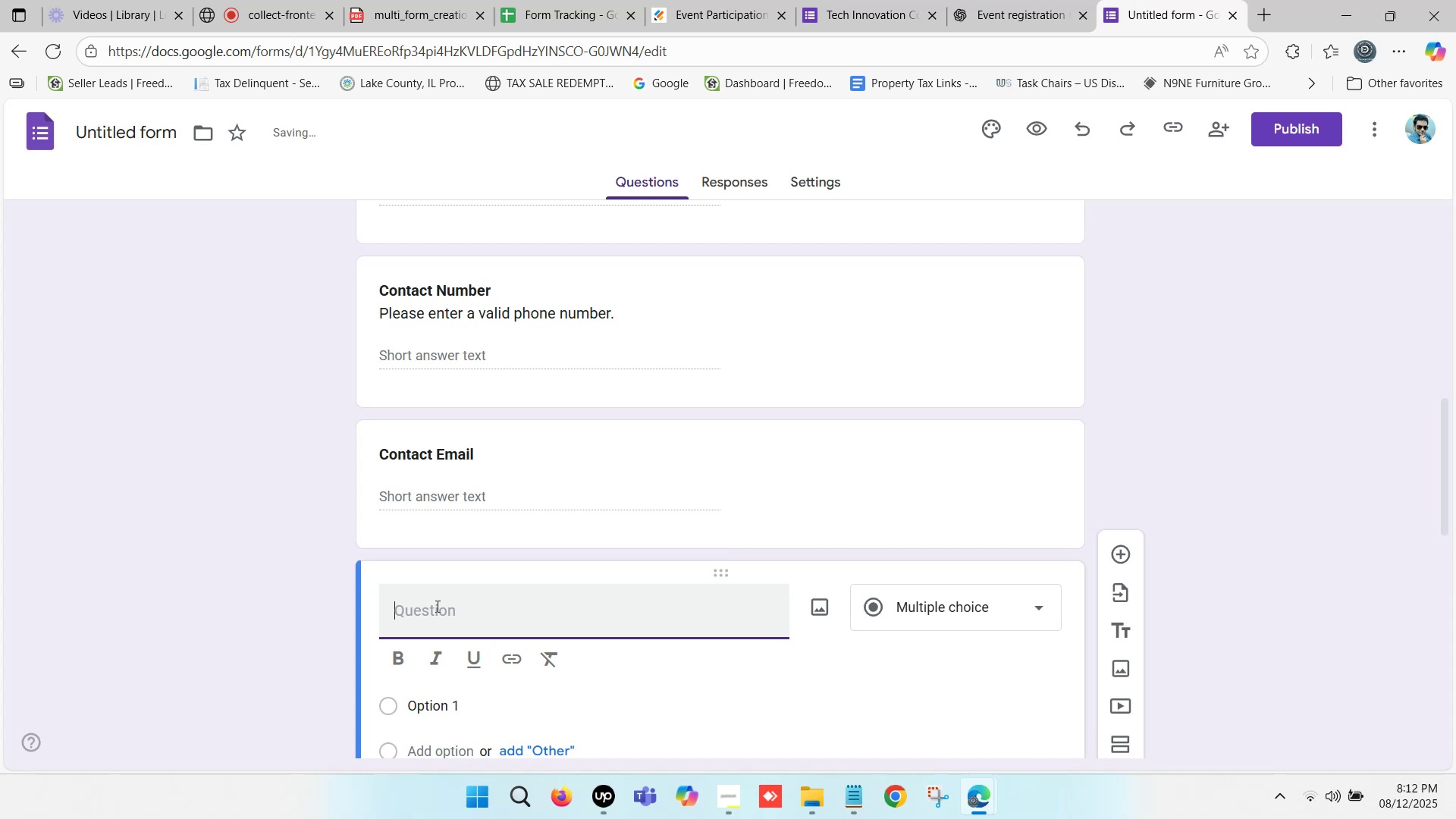 
key(Control+V)
 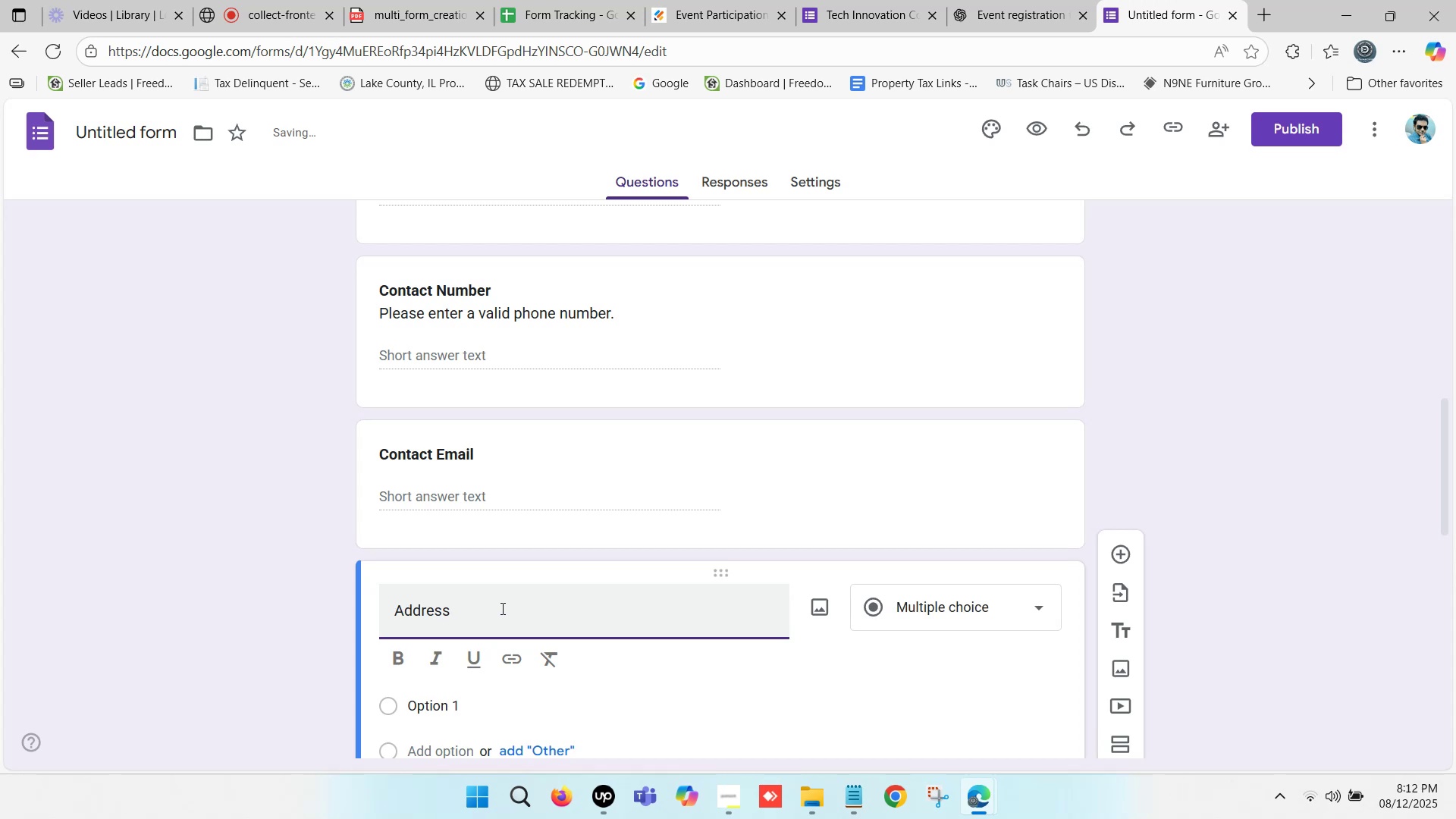 
key(Space)
 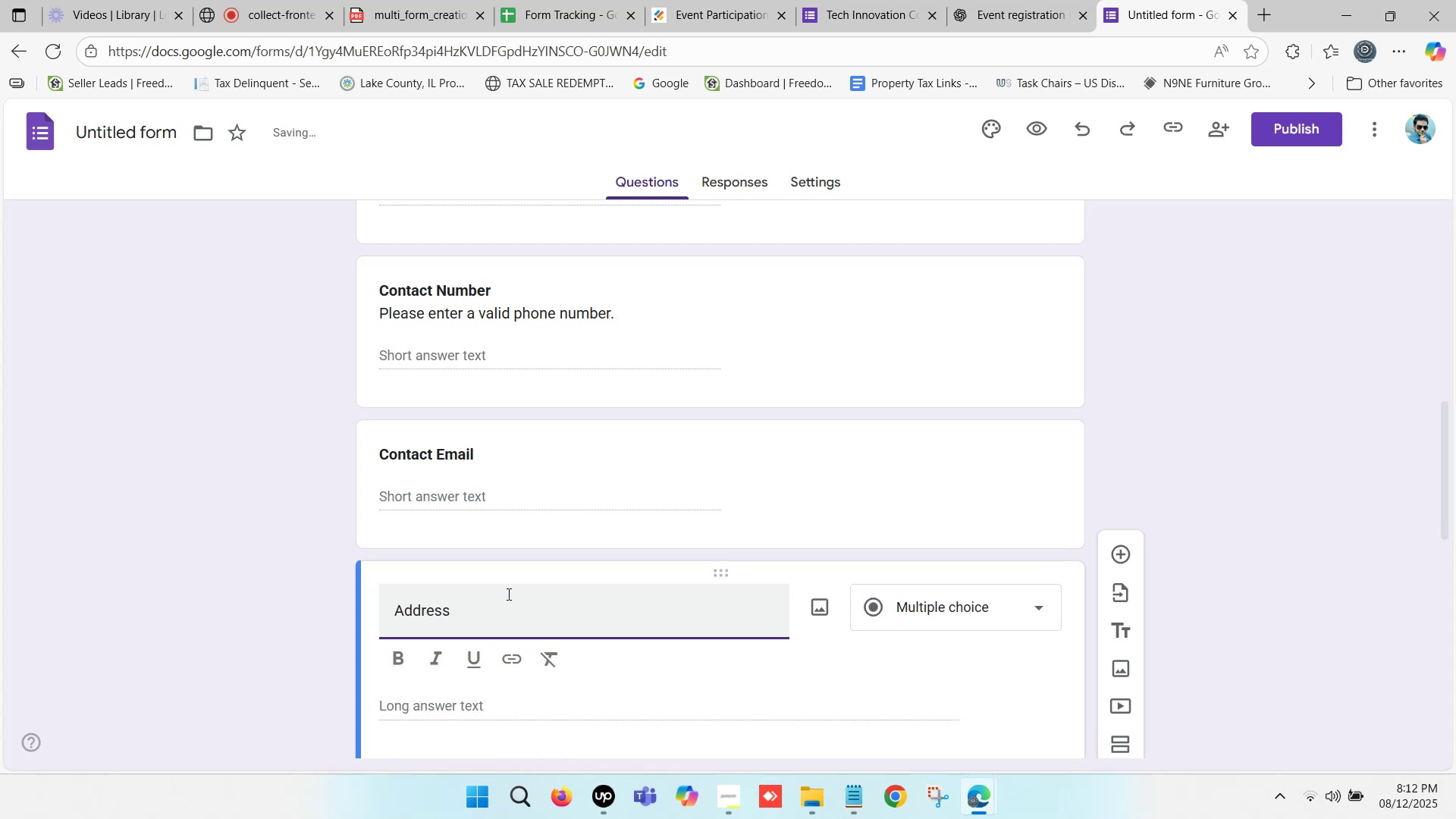 
key(Space)
 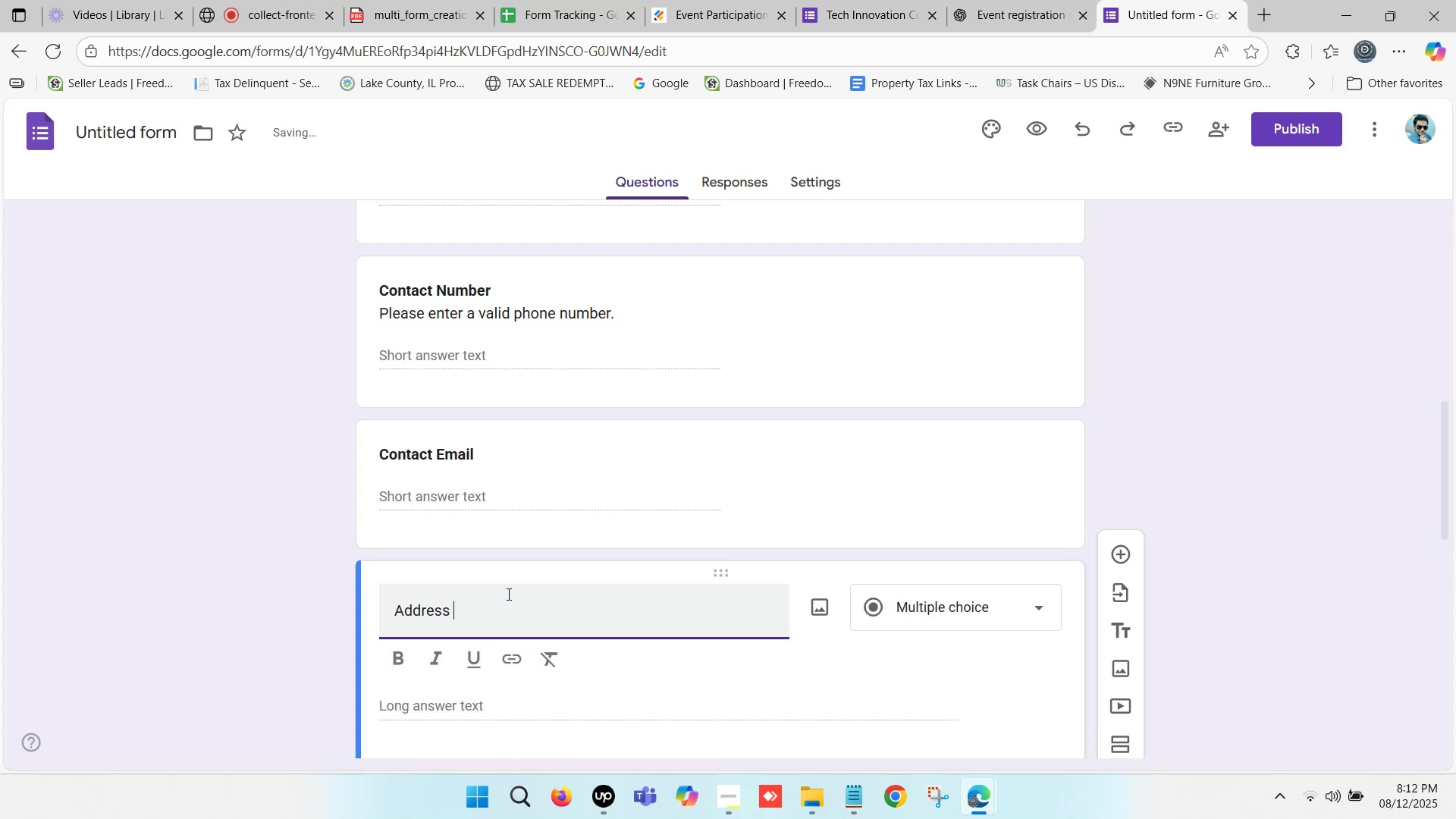 
key(Shift+9)
 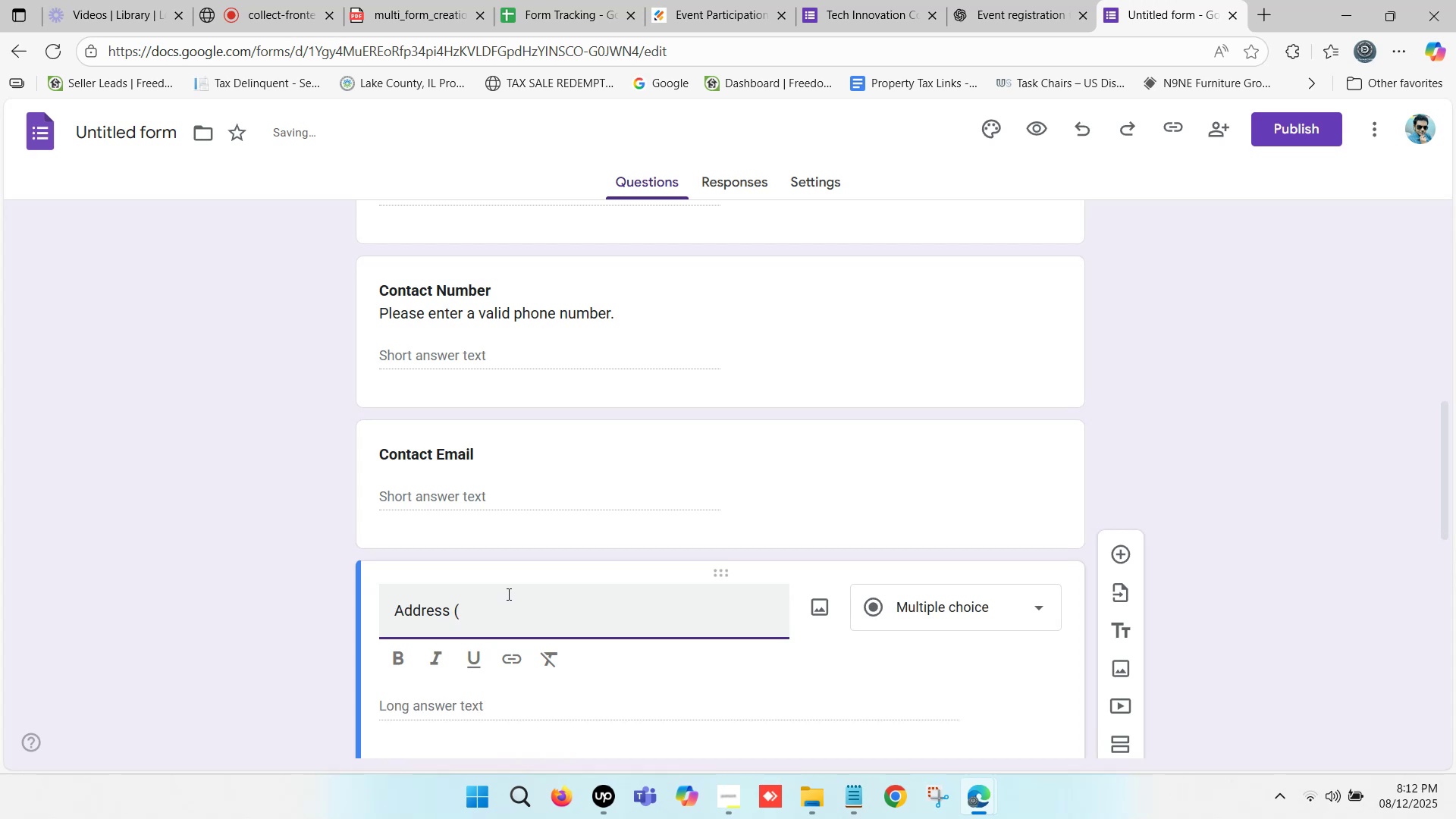 
hold_key(key=ShiftLeft, duration=1.53)
 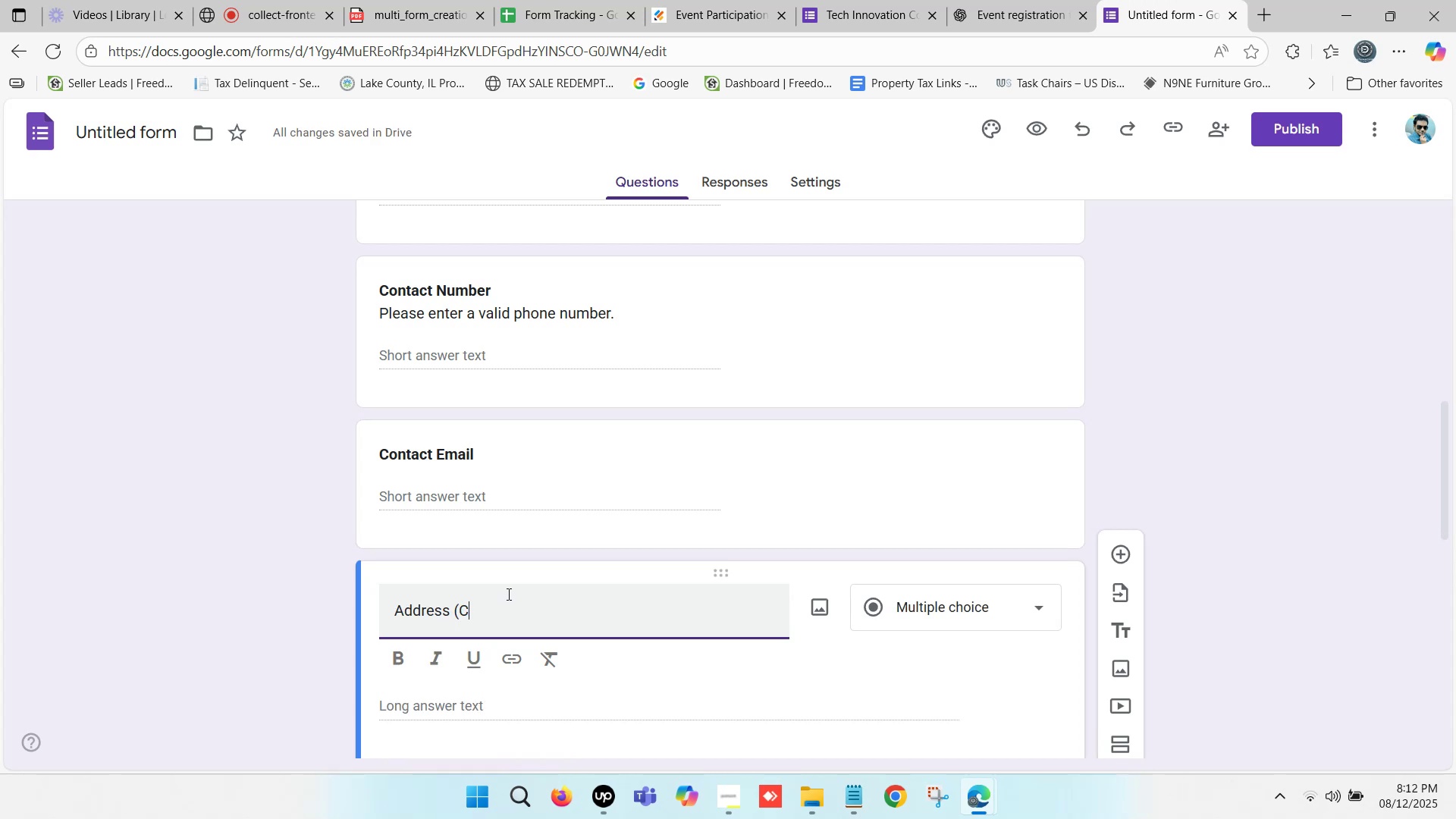 
type(City, States)
 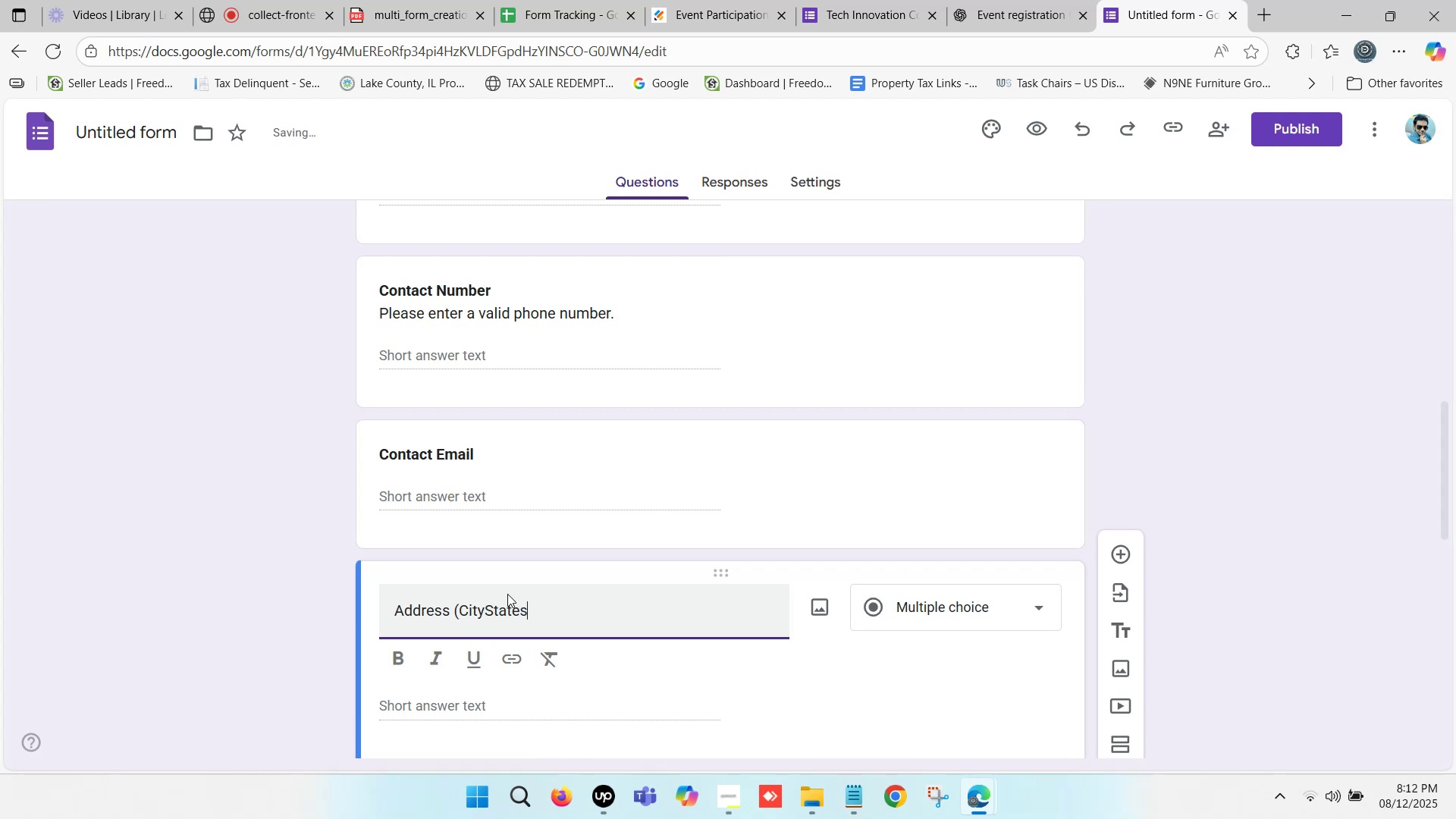 
left_click([488, 608])
 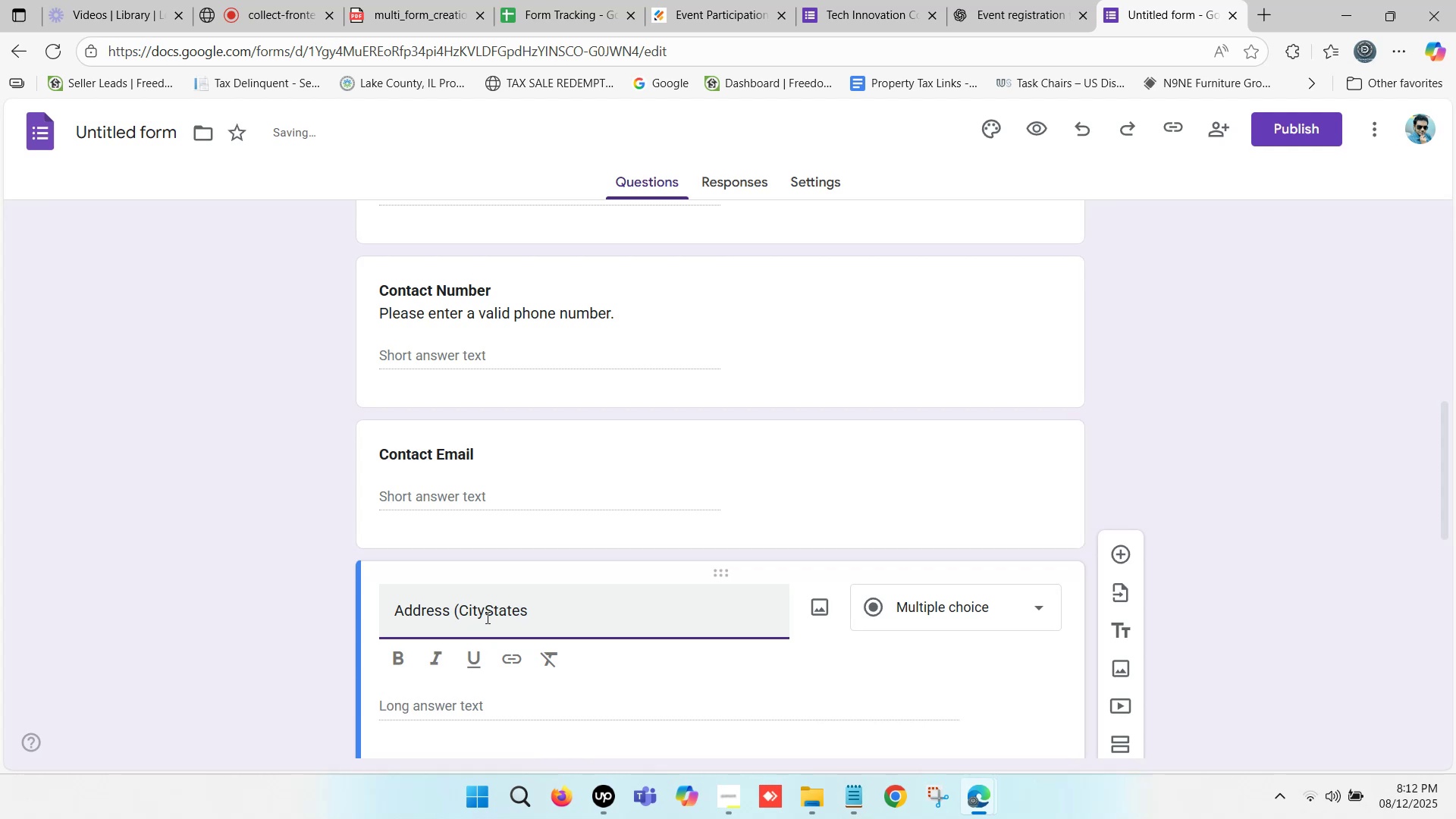 
key(Comma)
 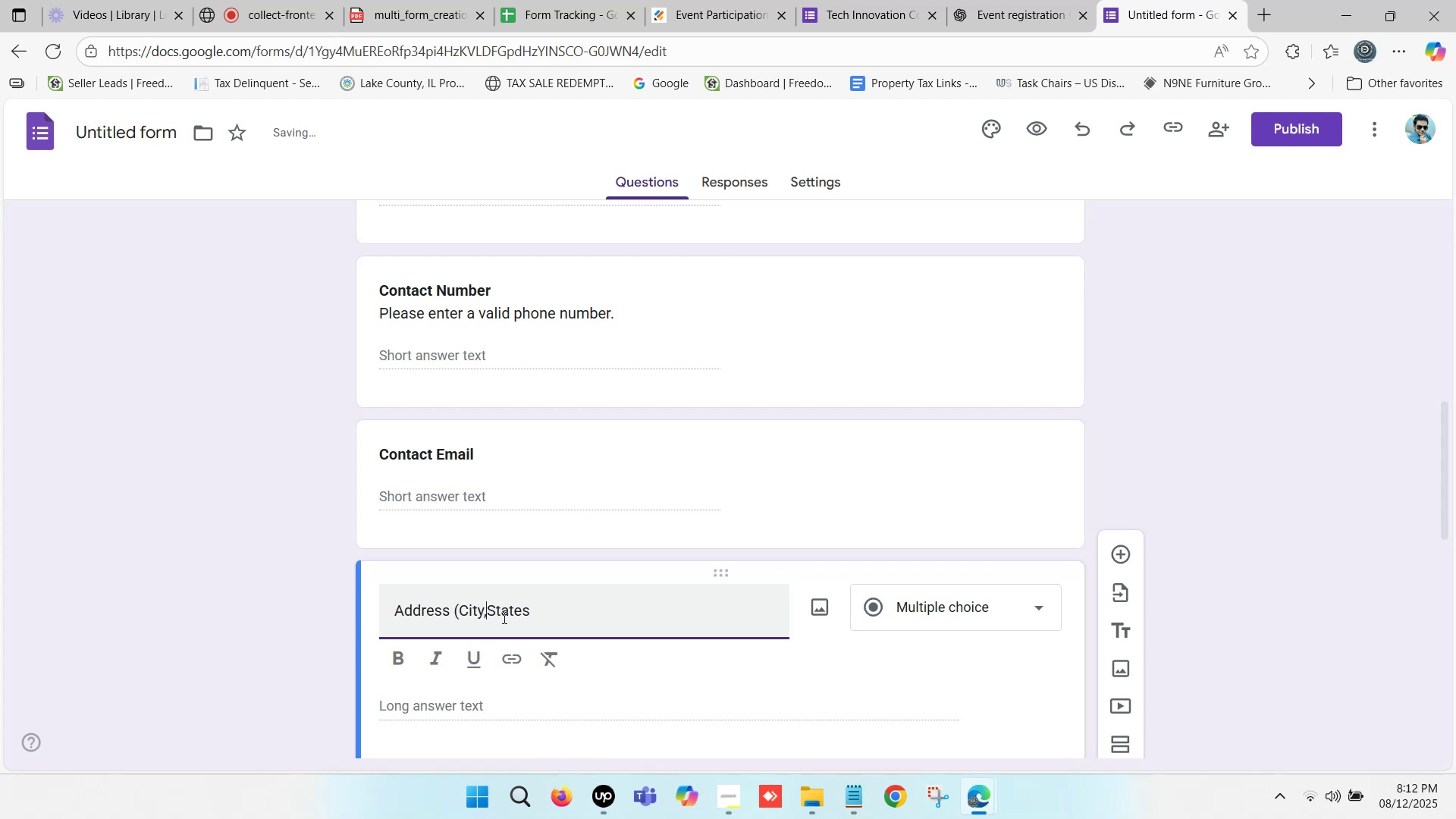 
key(Space)
 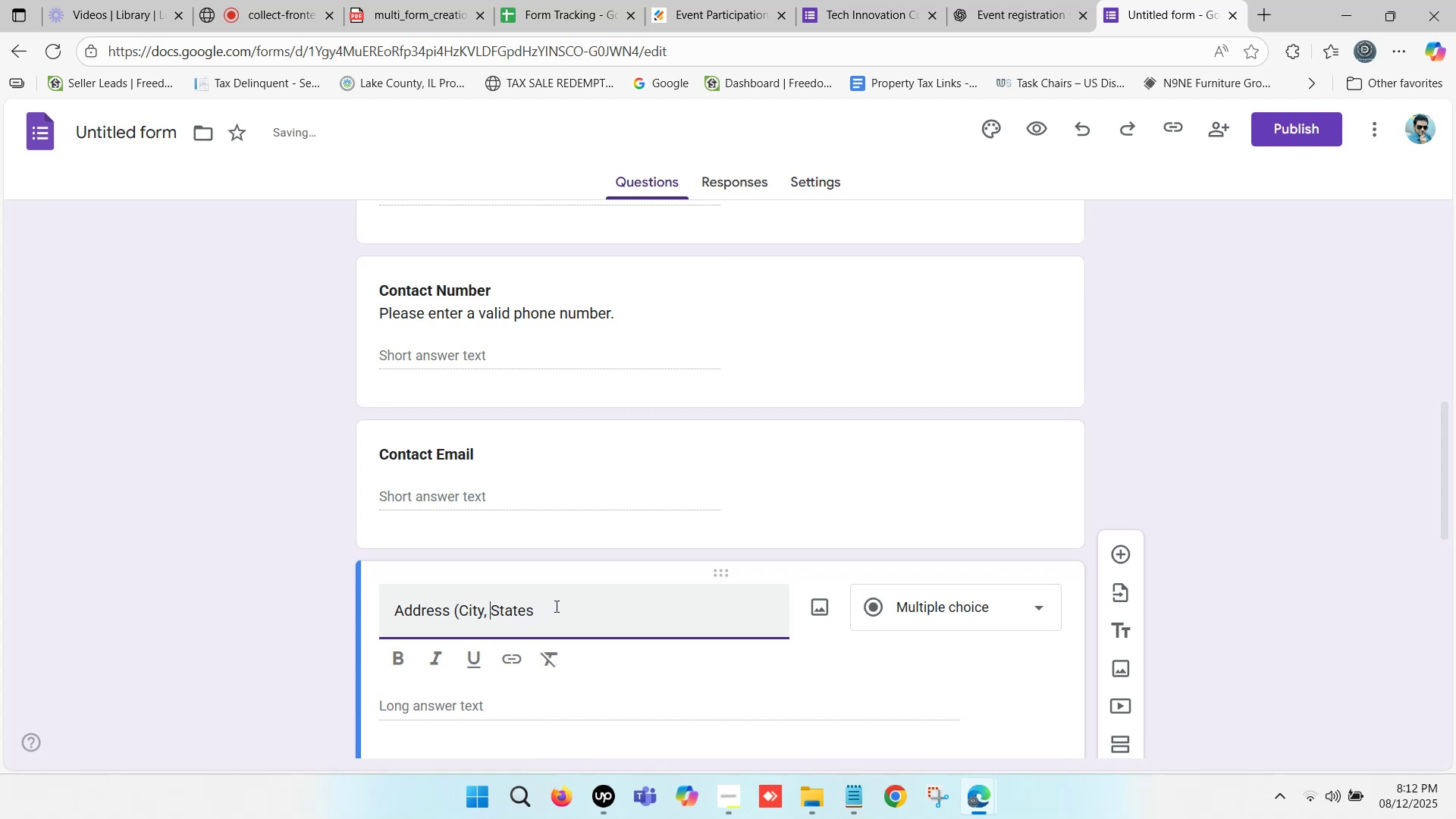 
left_click([555, 606])
 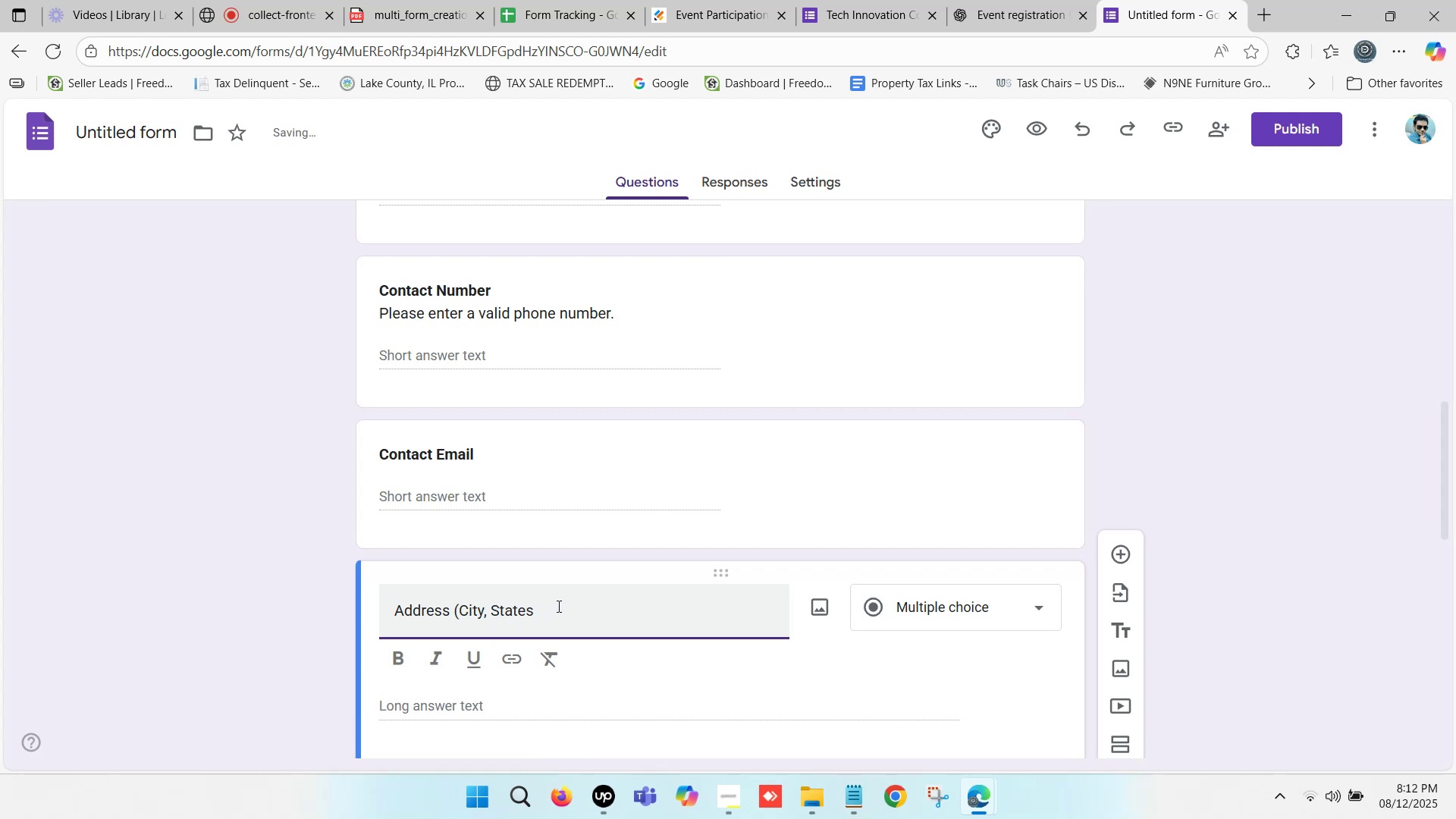 
type(, Coun)
 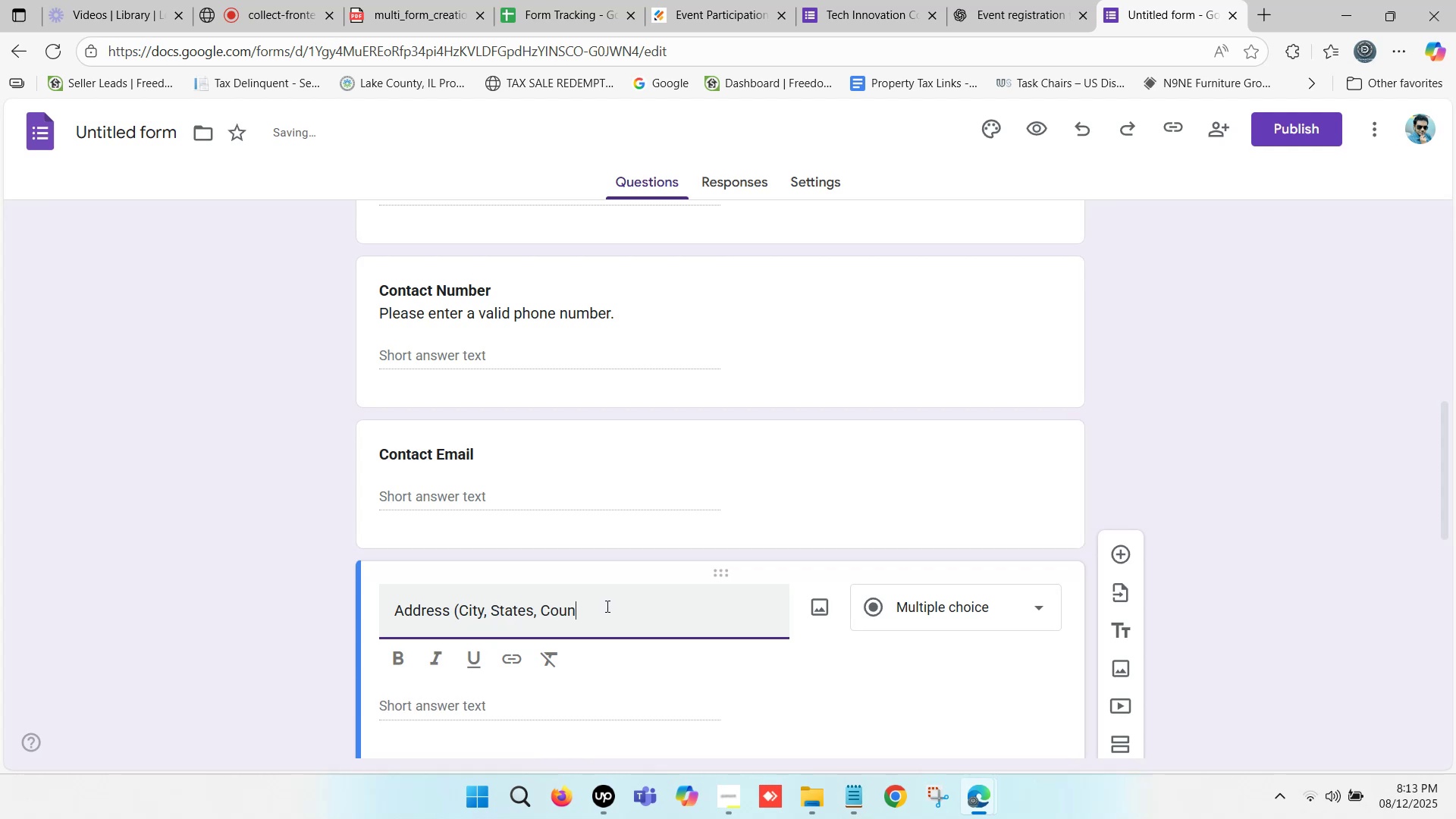 
type(try))
 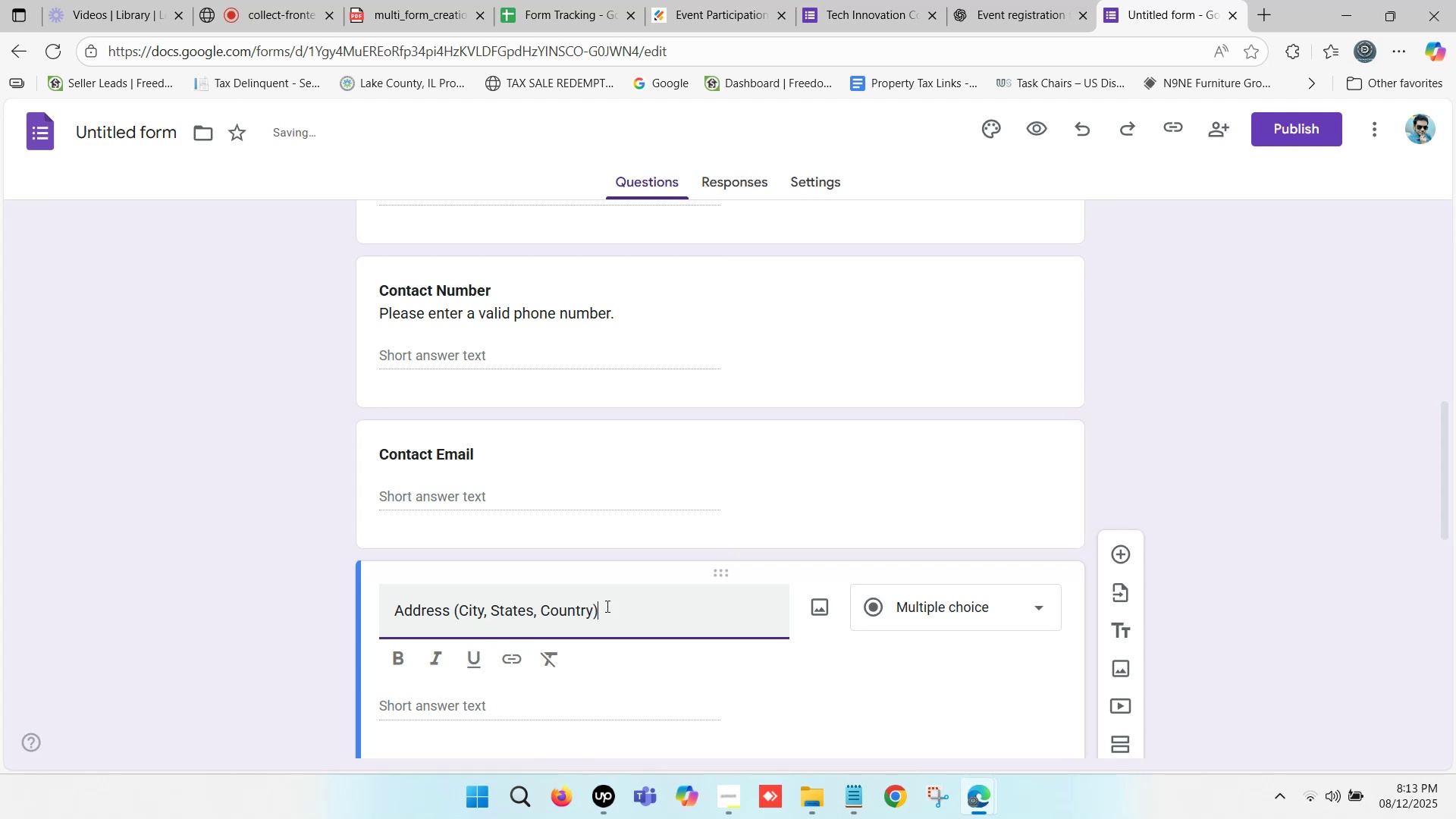 
left_click_drag(start_coordinate=[602, 606], to_coordinate=[390, 610])
 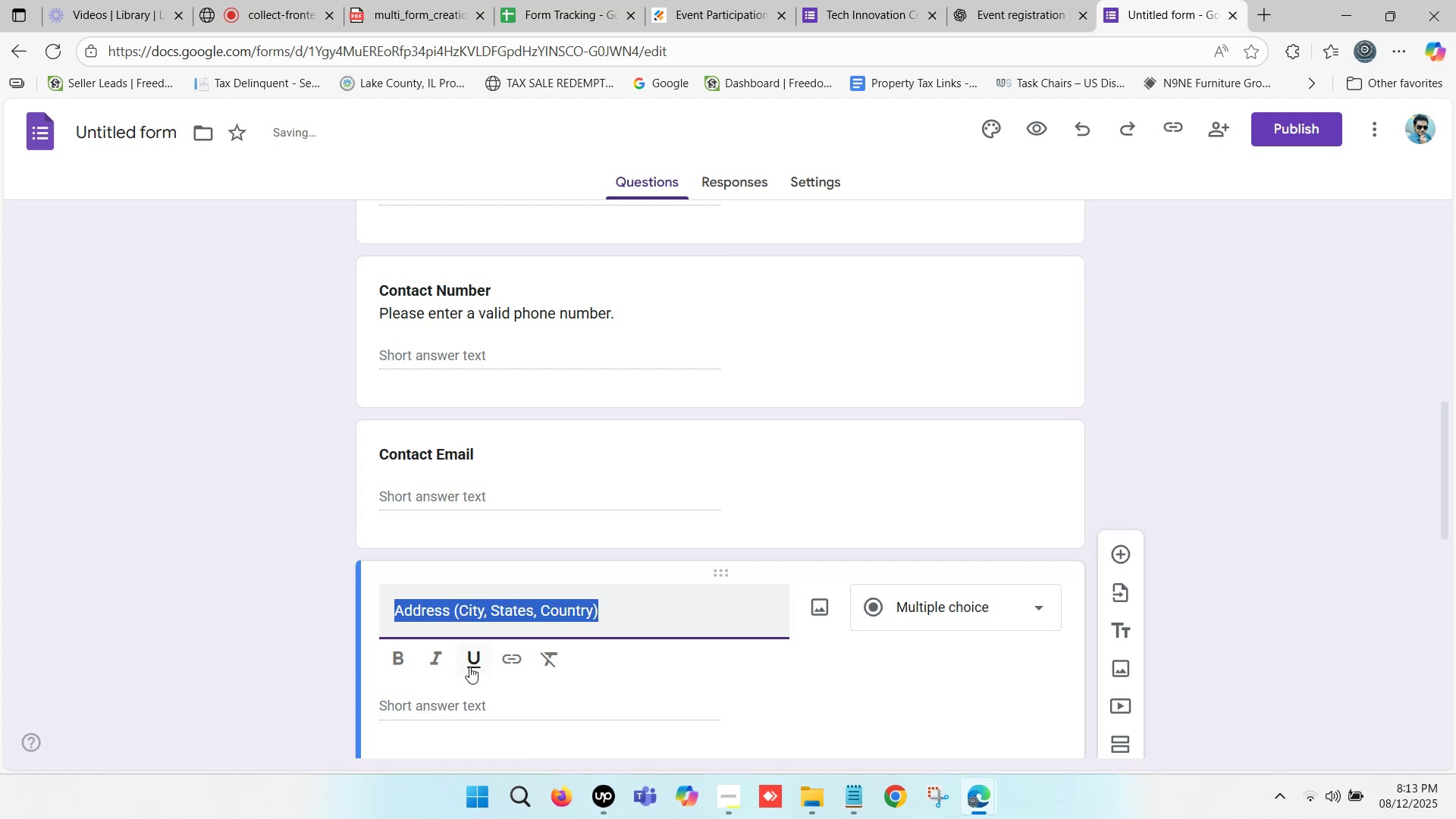 
key(Control+B)
 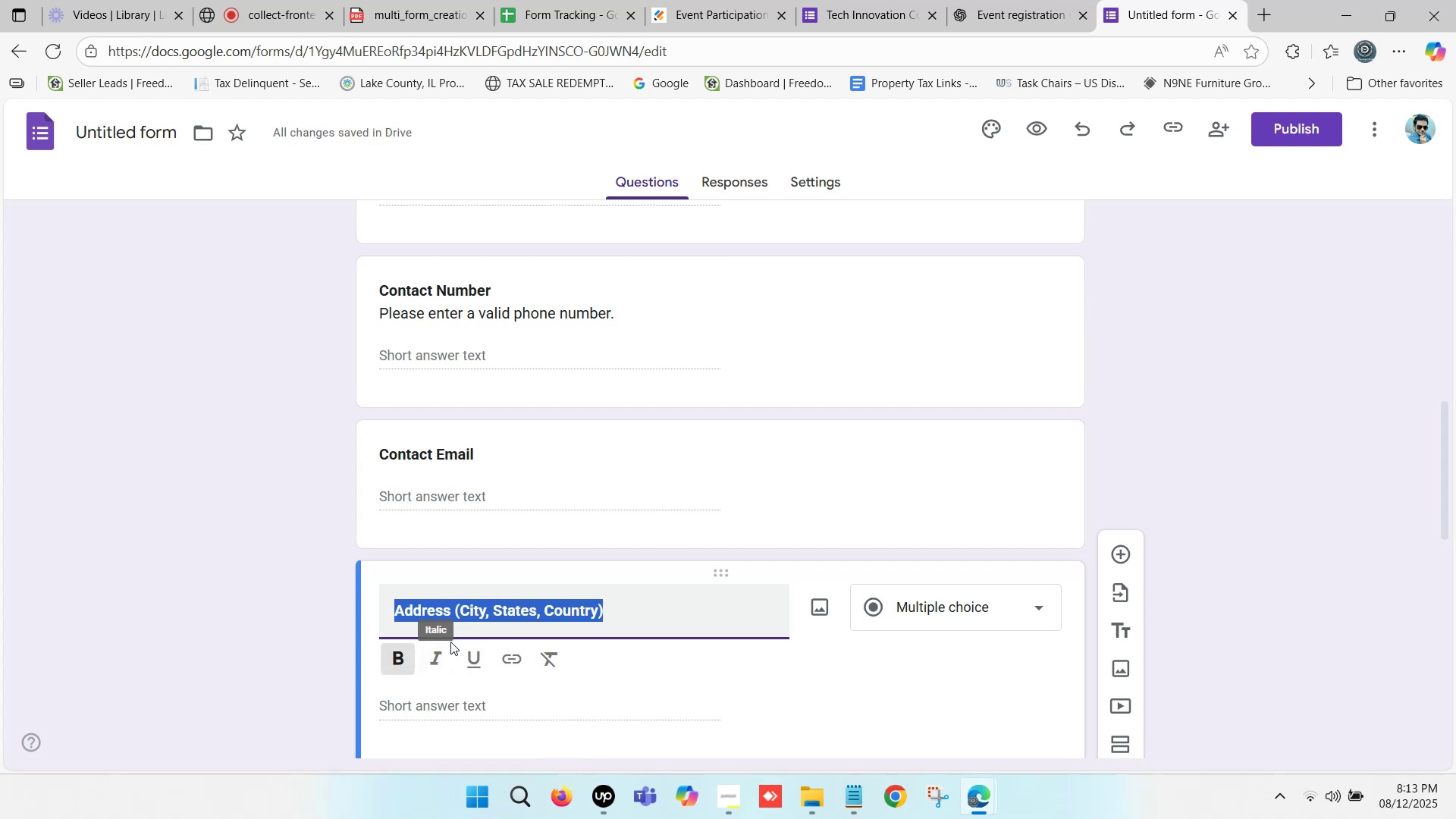 
scroll: coordinate [455, 613], scroll_direction: down, amount: 2.0
 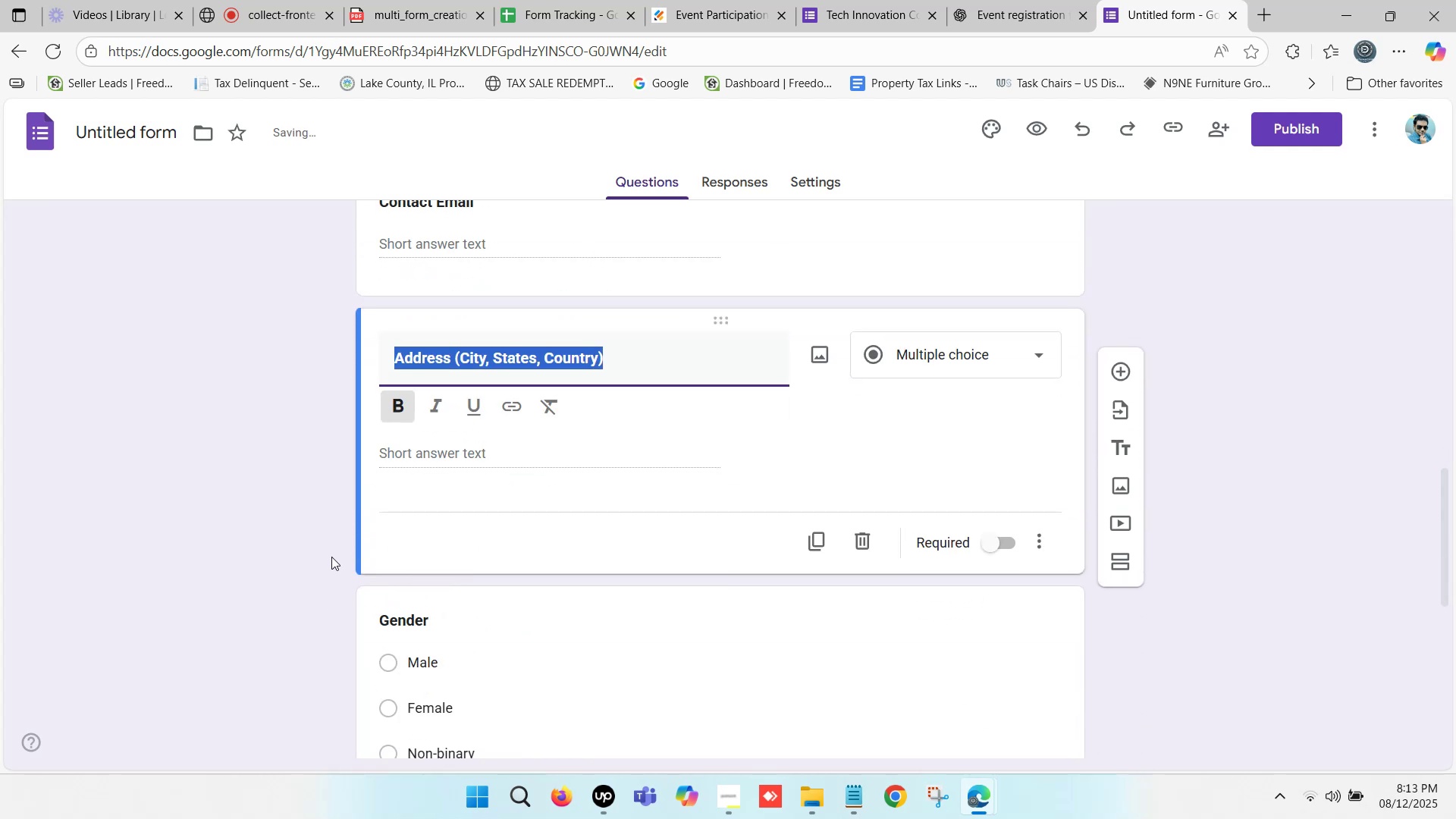 
left_click([333, 550])
 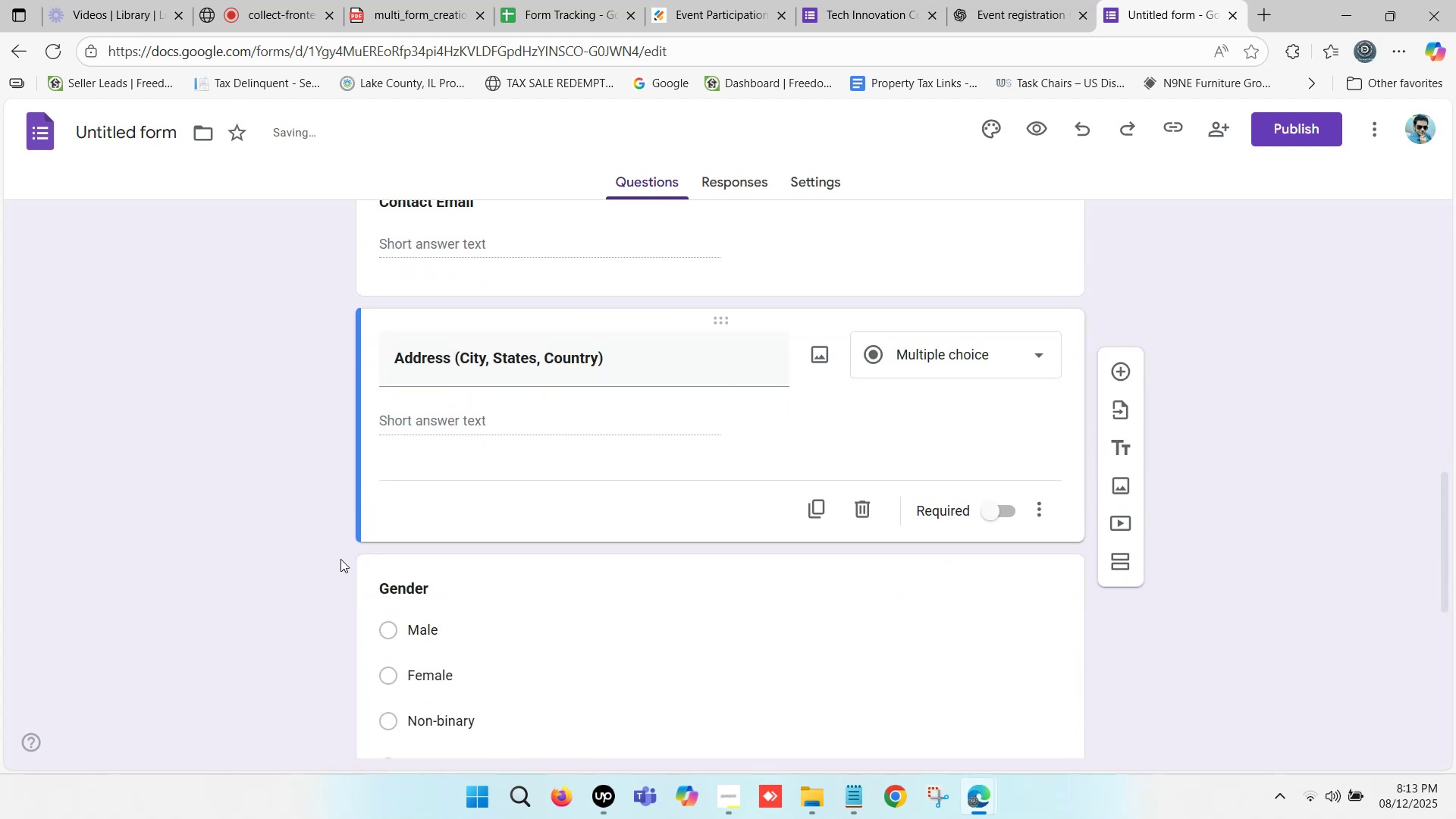 
scroll: coordinate [375, 532], scroll_direction: down, amount: 1.0
 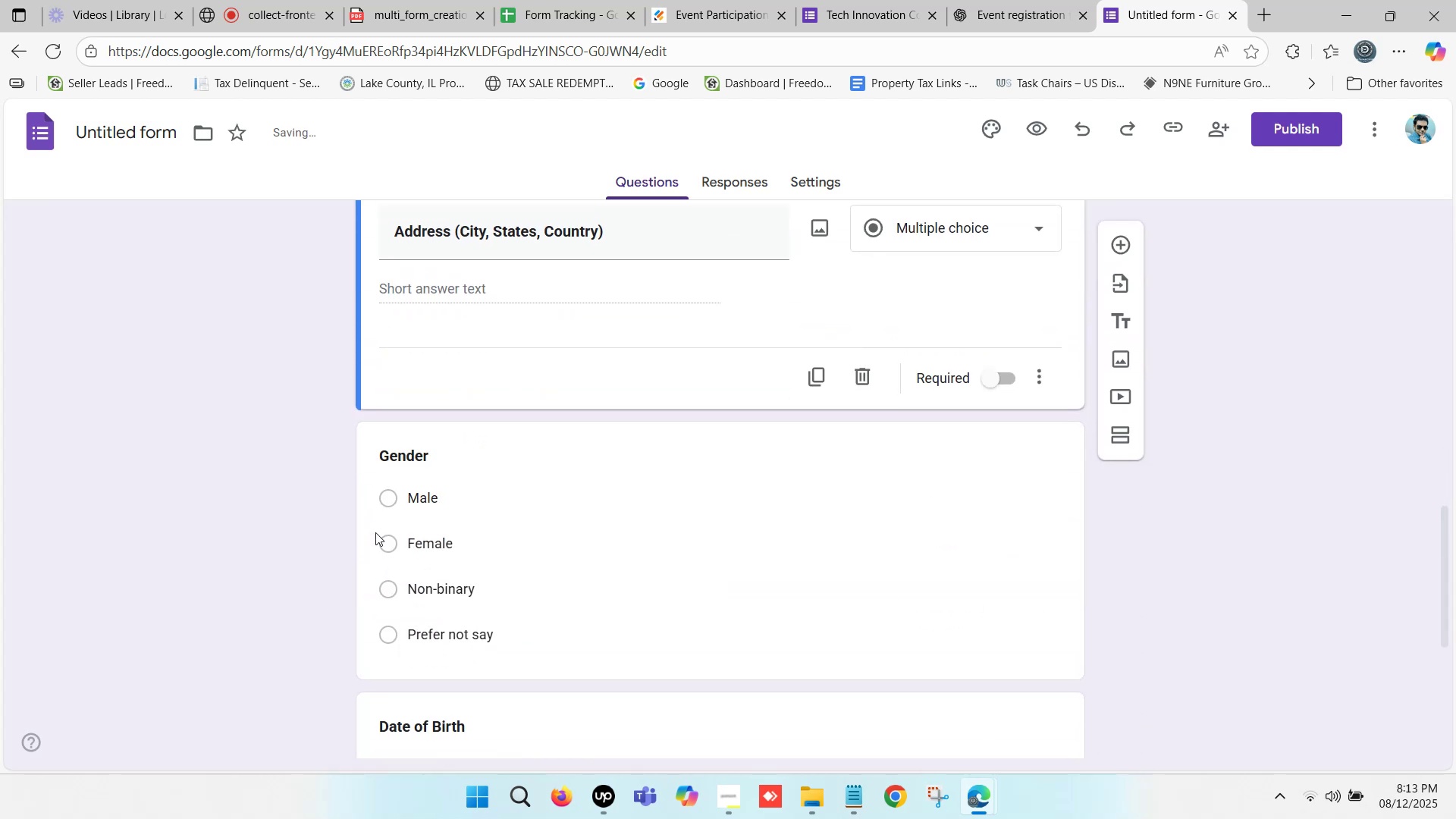 
scroll: coordinate [375, 532], scroll_direction: up, amount: 3.0
 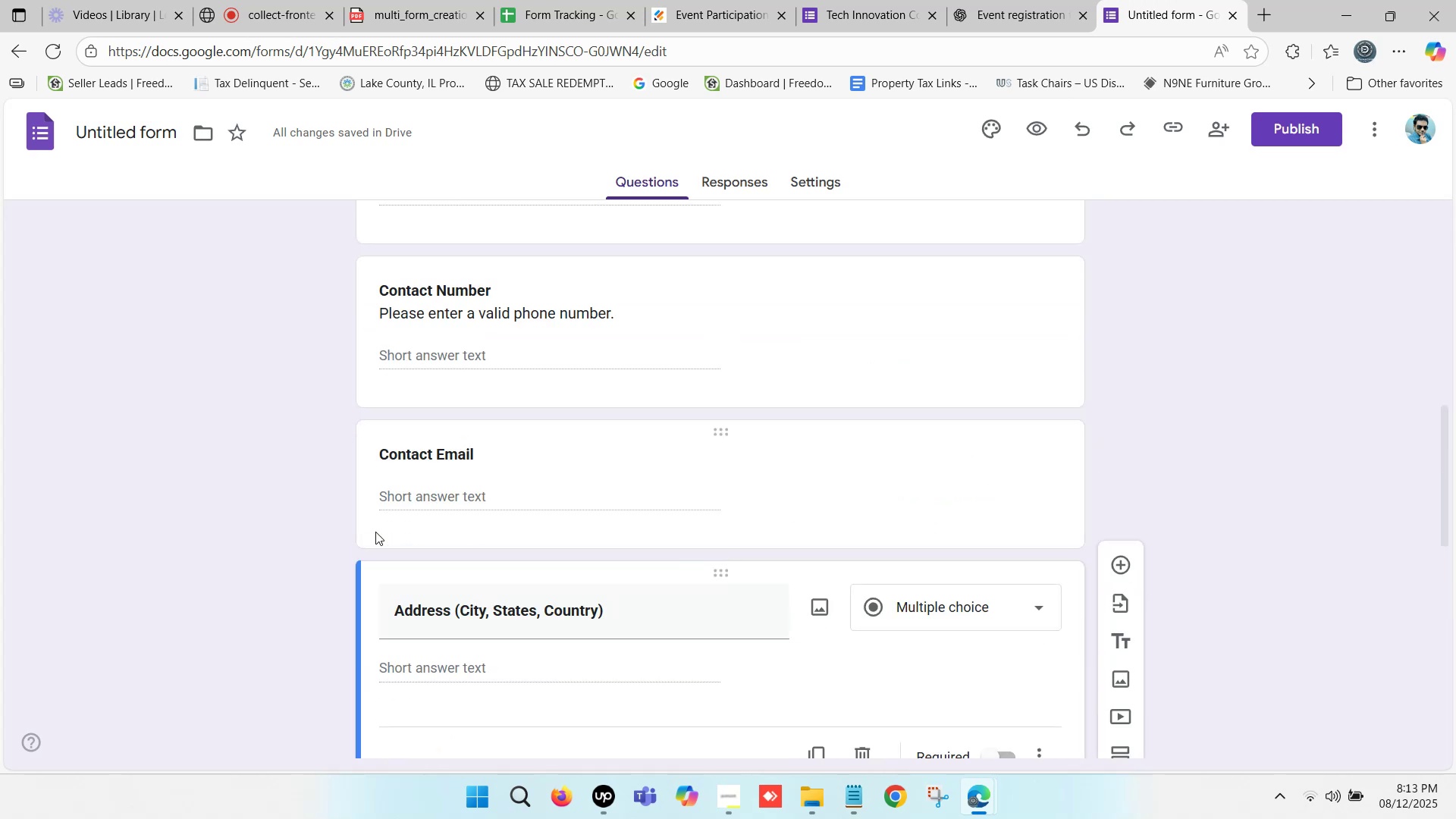 
scroll: coordinate [375, 532], scroll_direction: down, amount: 1.0
 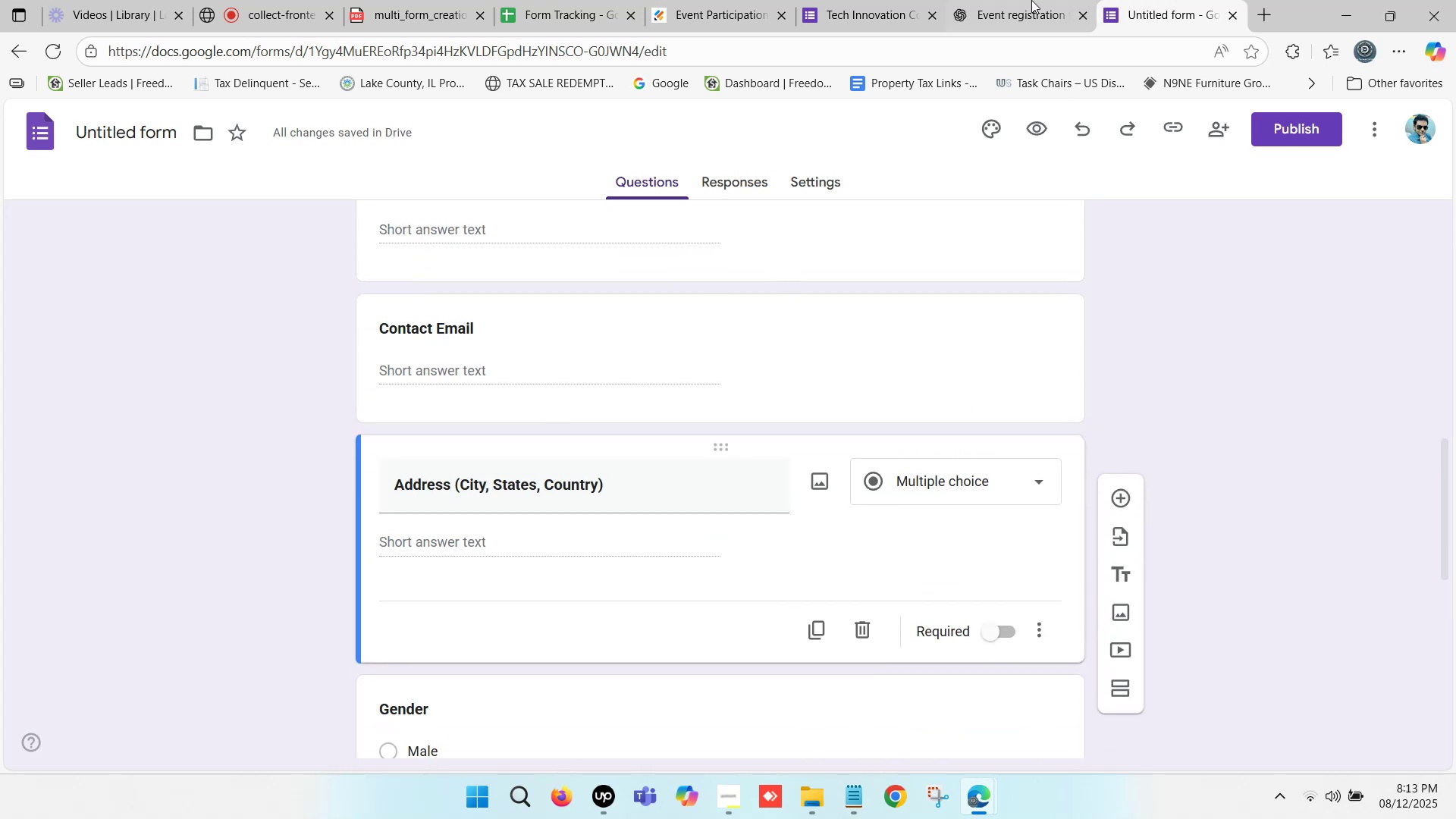 
left_click([1030, 0])
 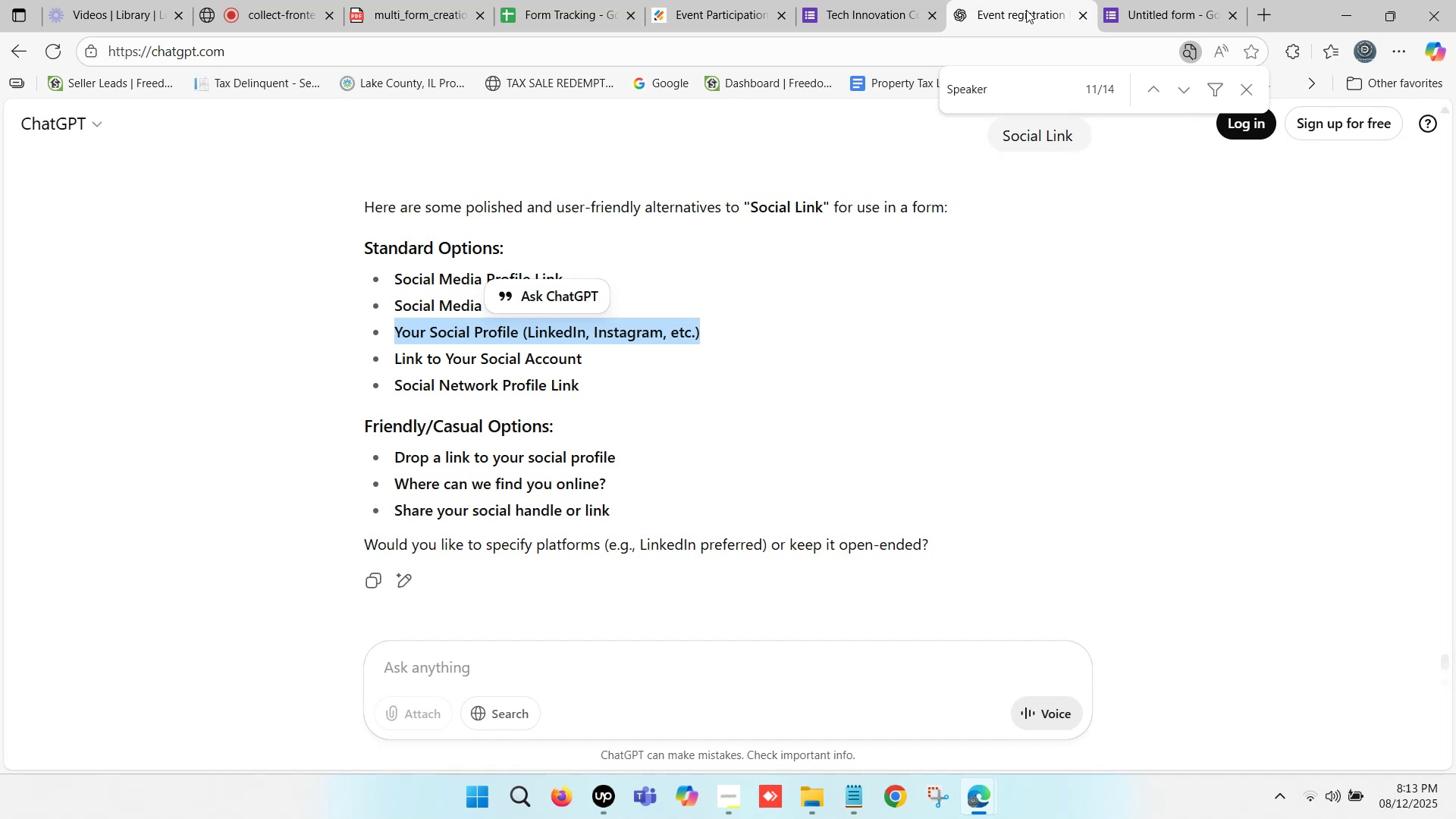 
wait(21.38)
 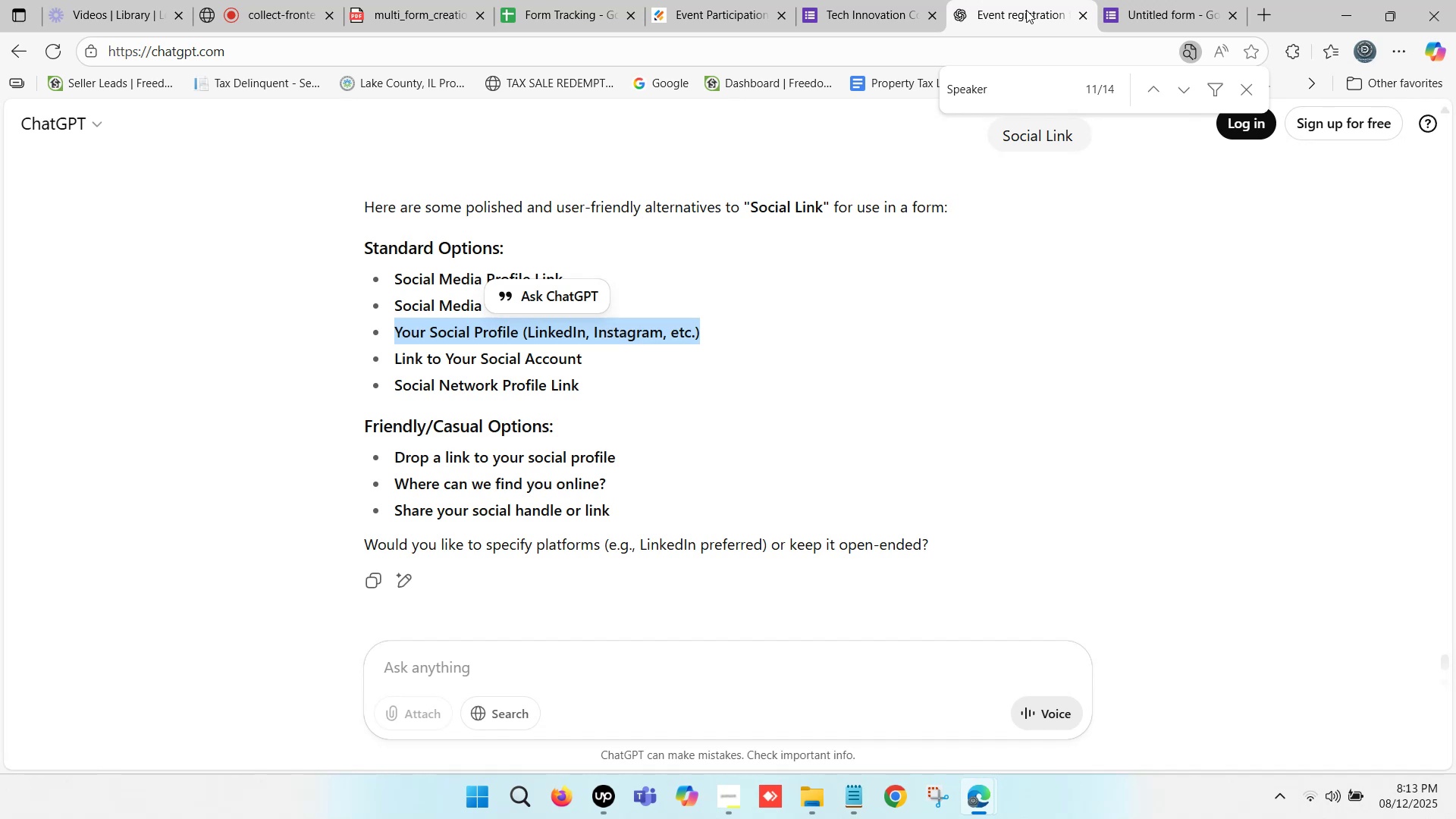 
key(ArrowDown)
 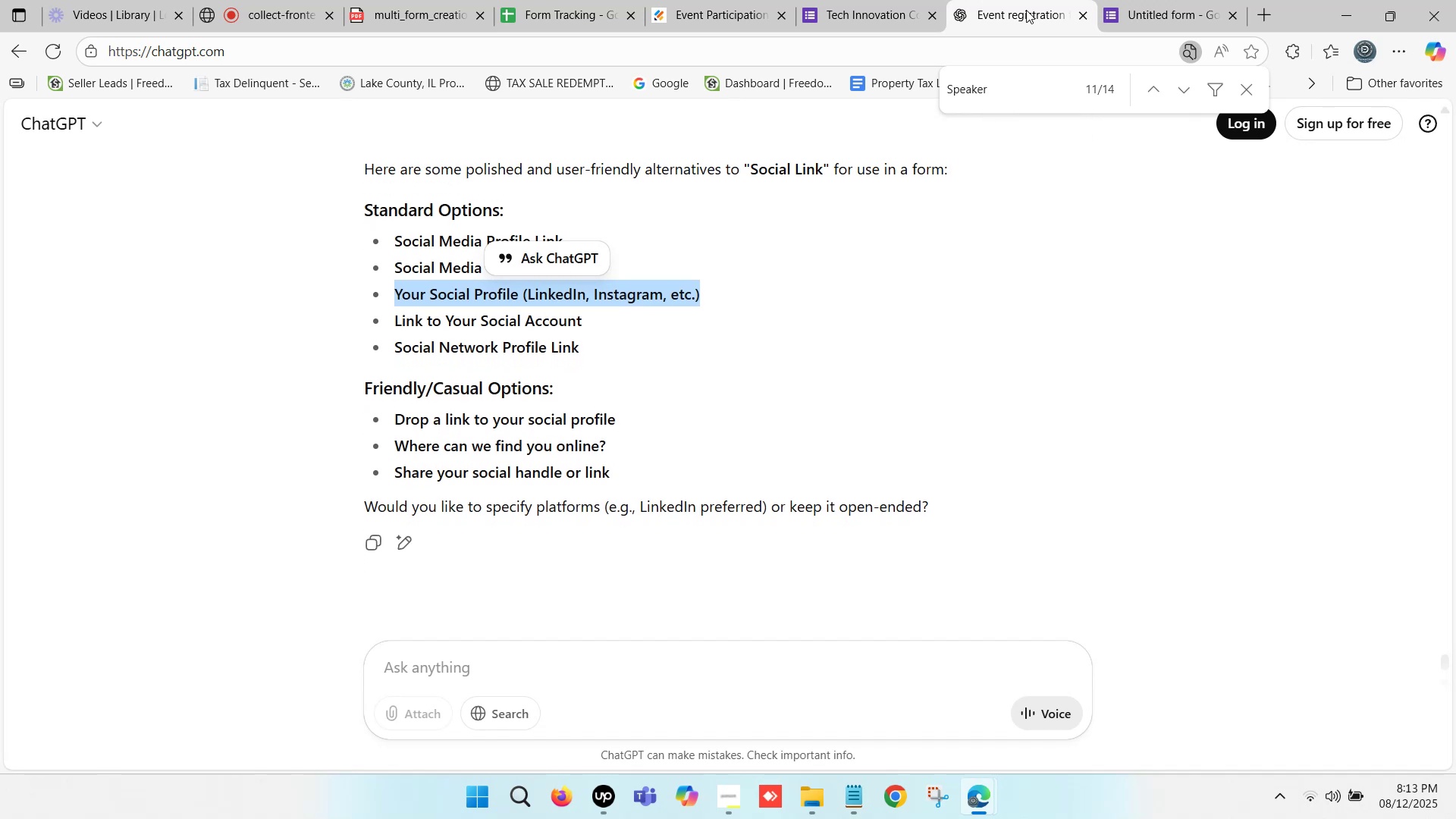 
key(ArrowUp)
 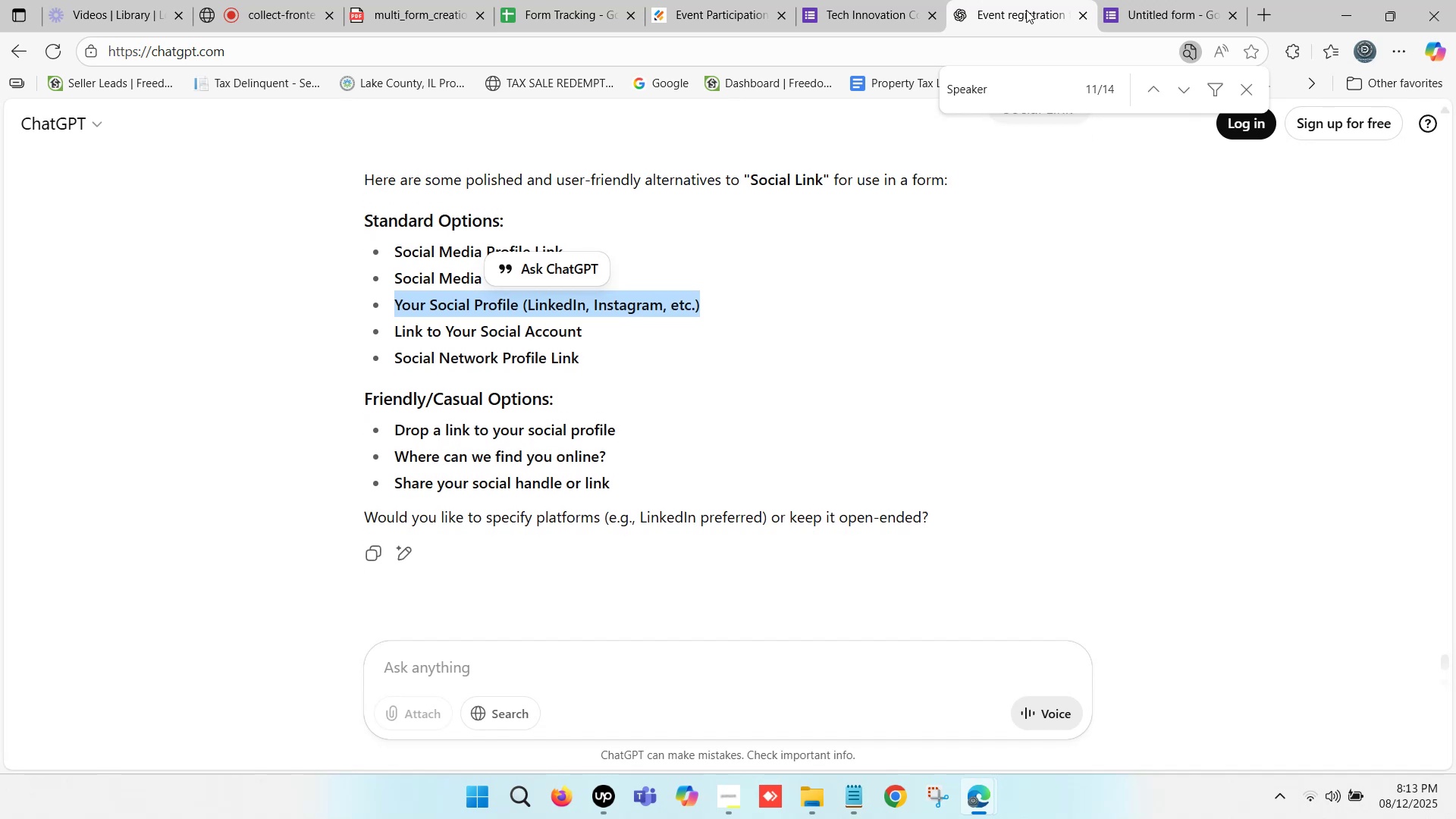 
key(ArrowUp)
 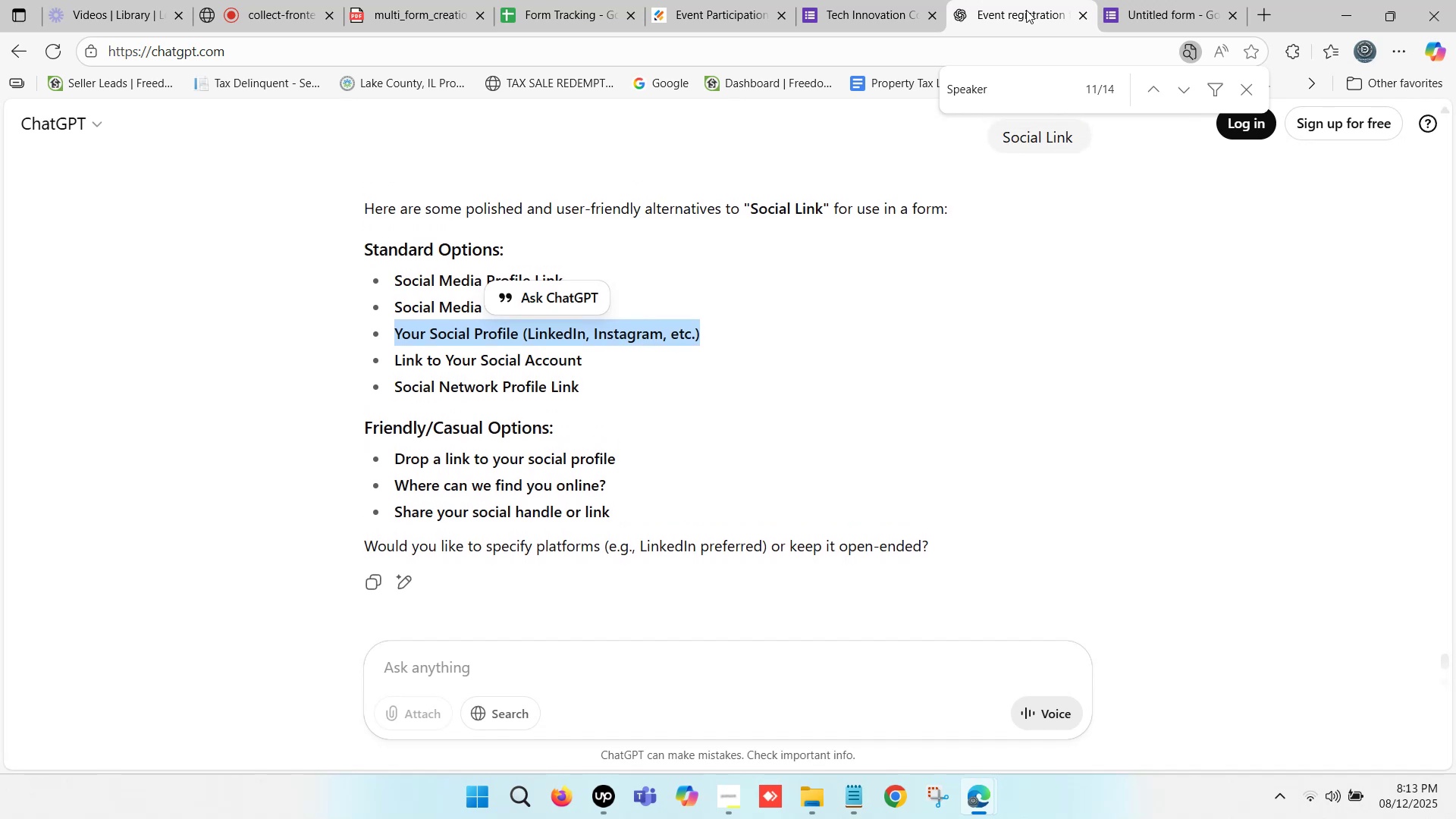 
key(ArrowUp)
 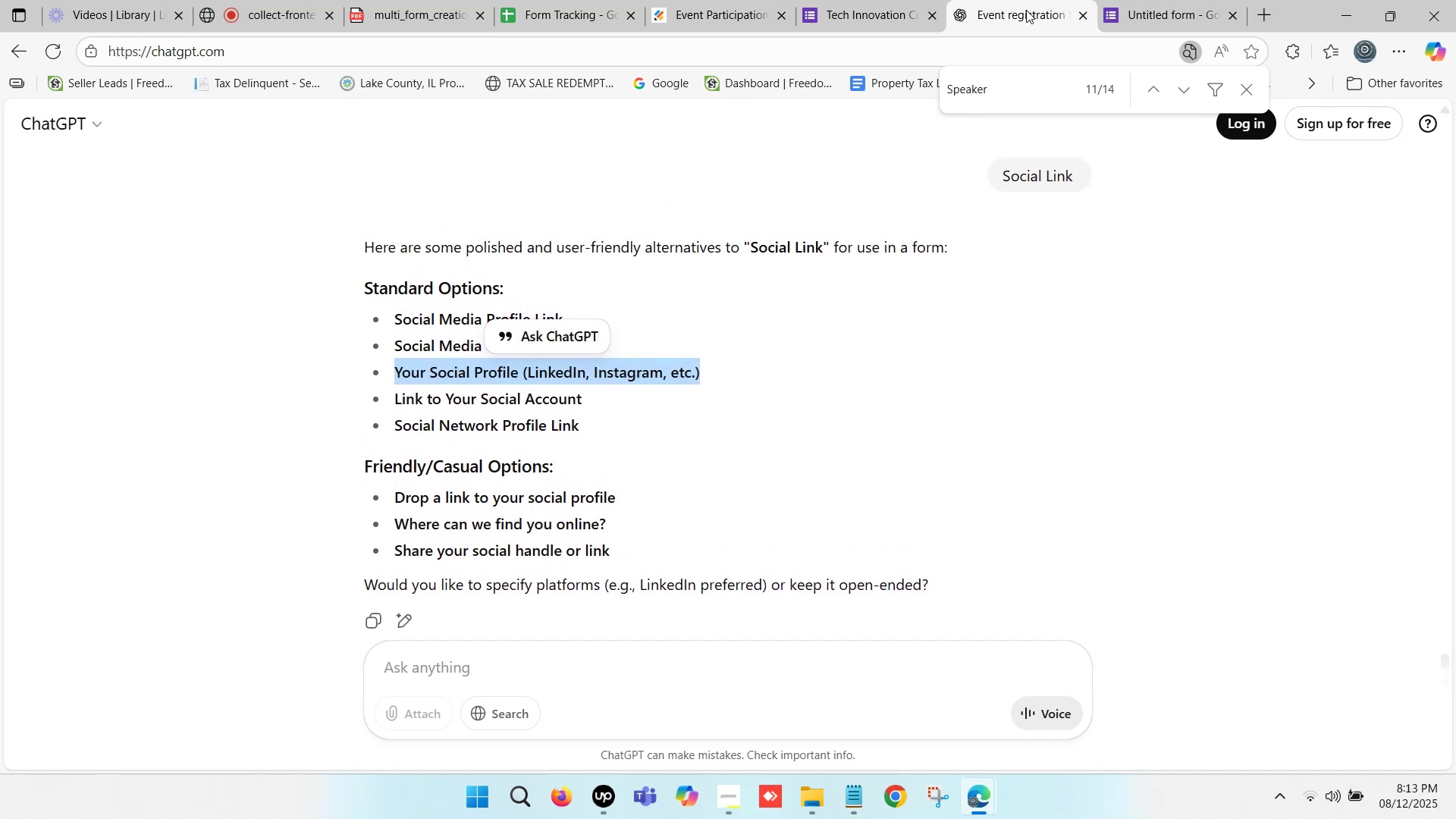 
key(ArrowDown)
 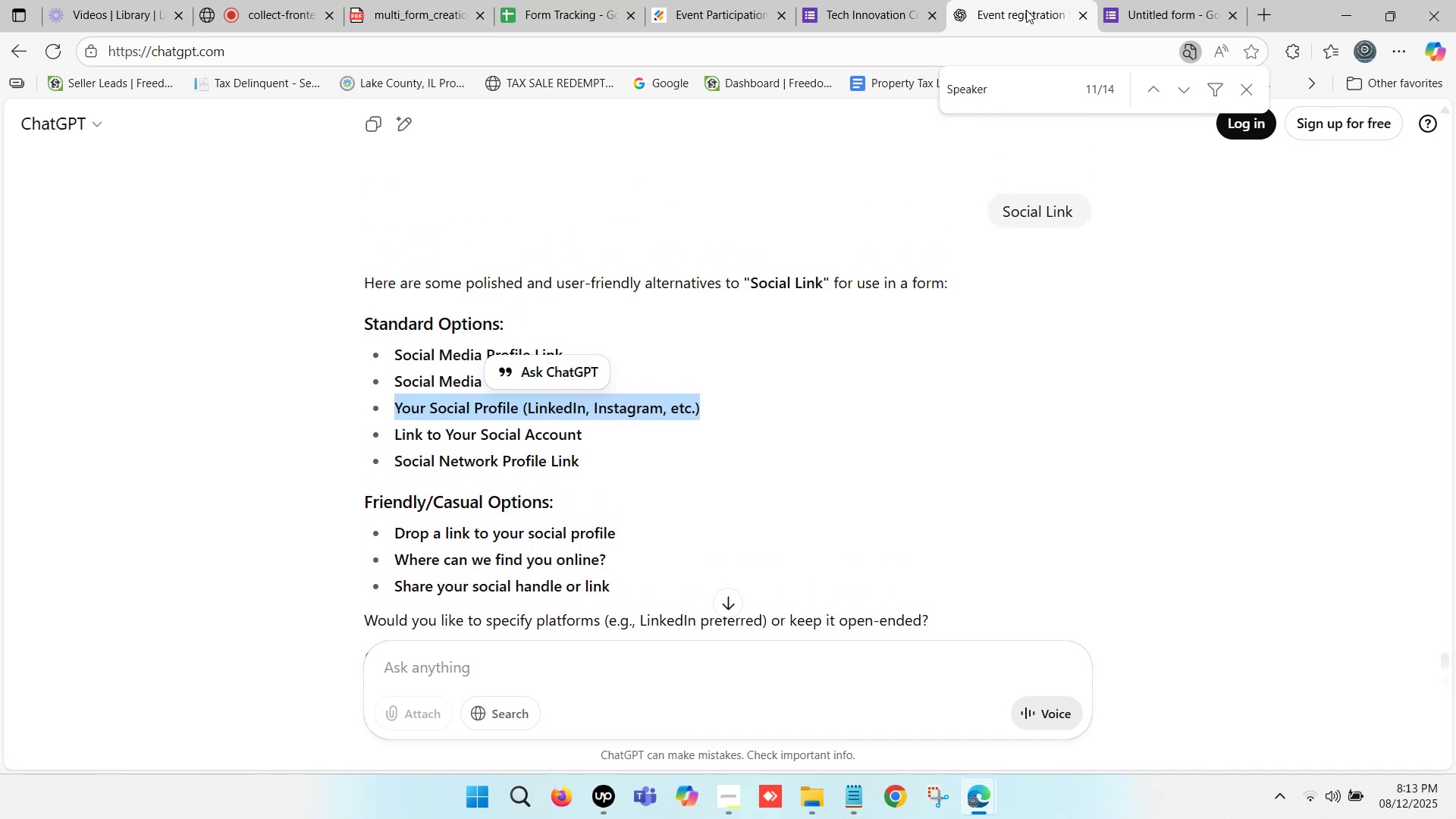 
key(ArrowDown)
 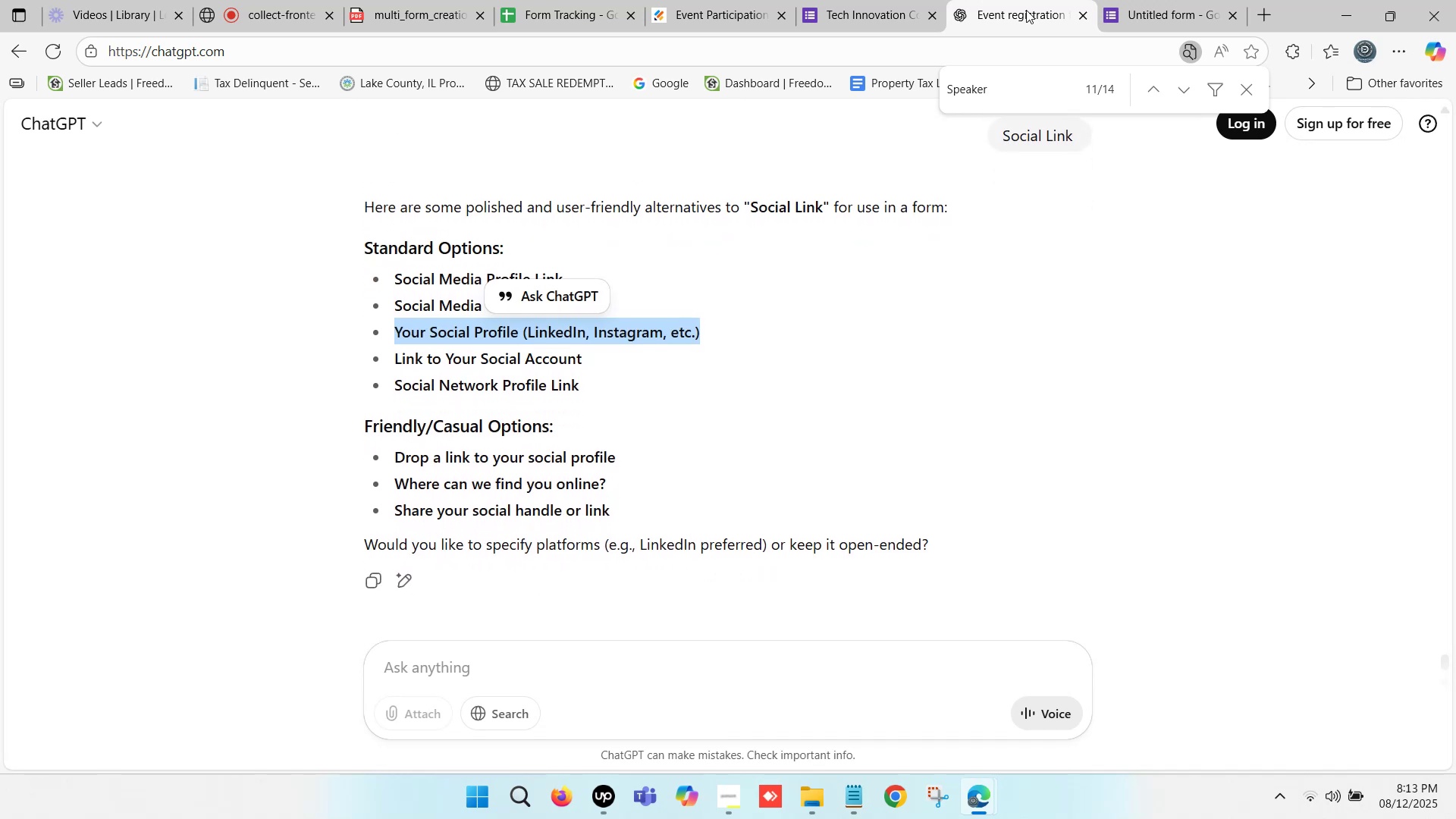 
key(ArrowUp)
 